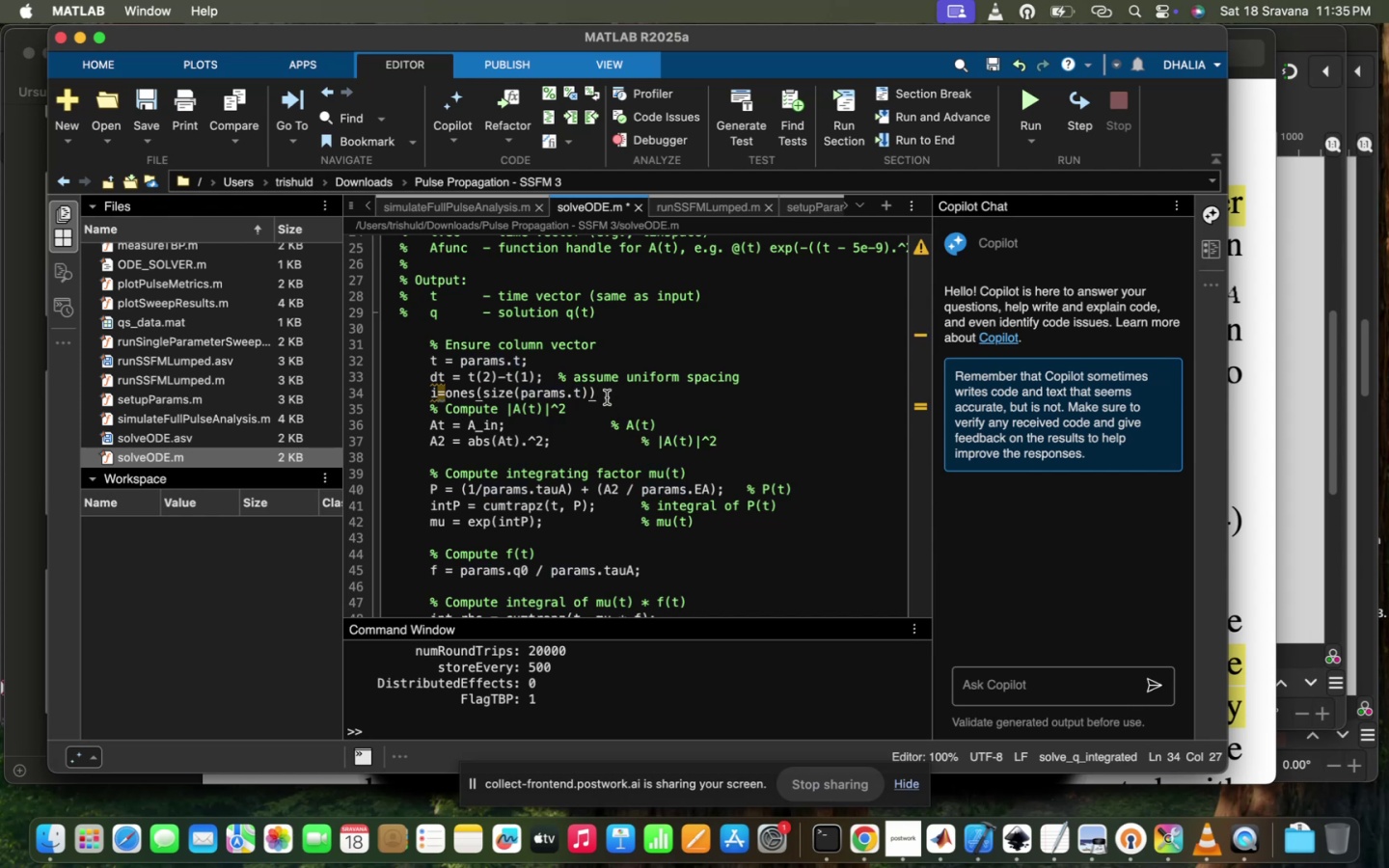 
key(Semicolon)
 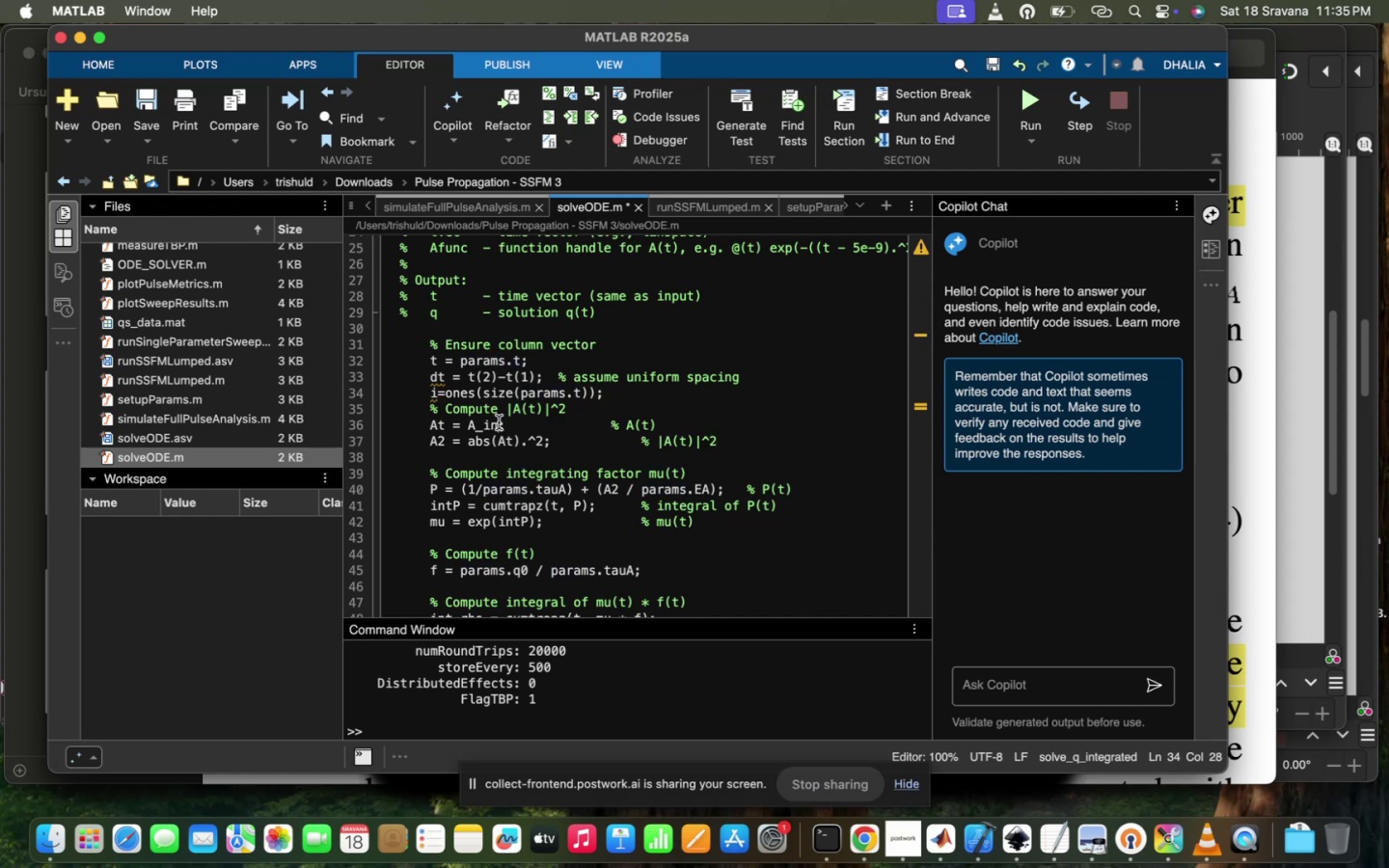 
type((i))
 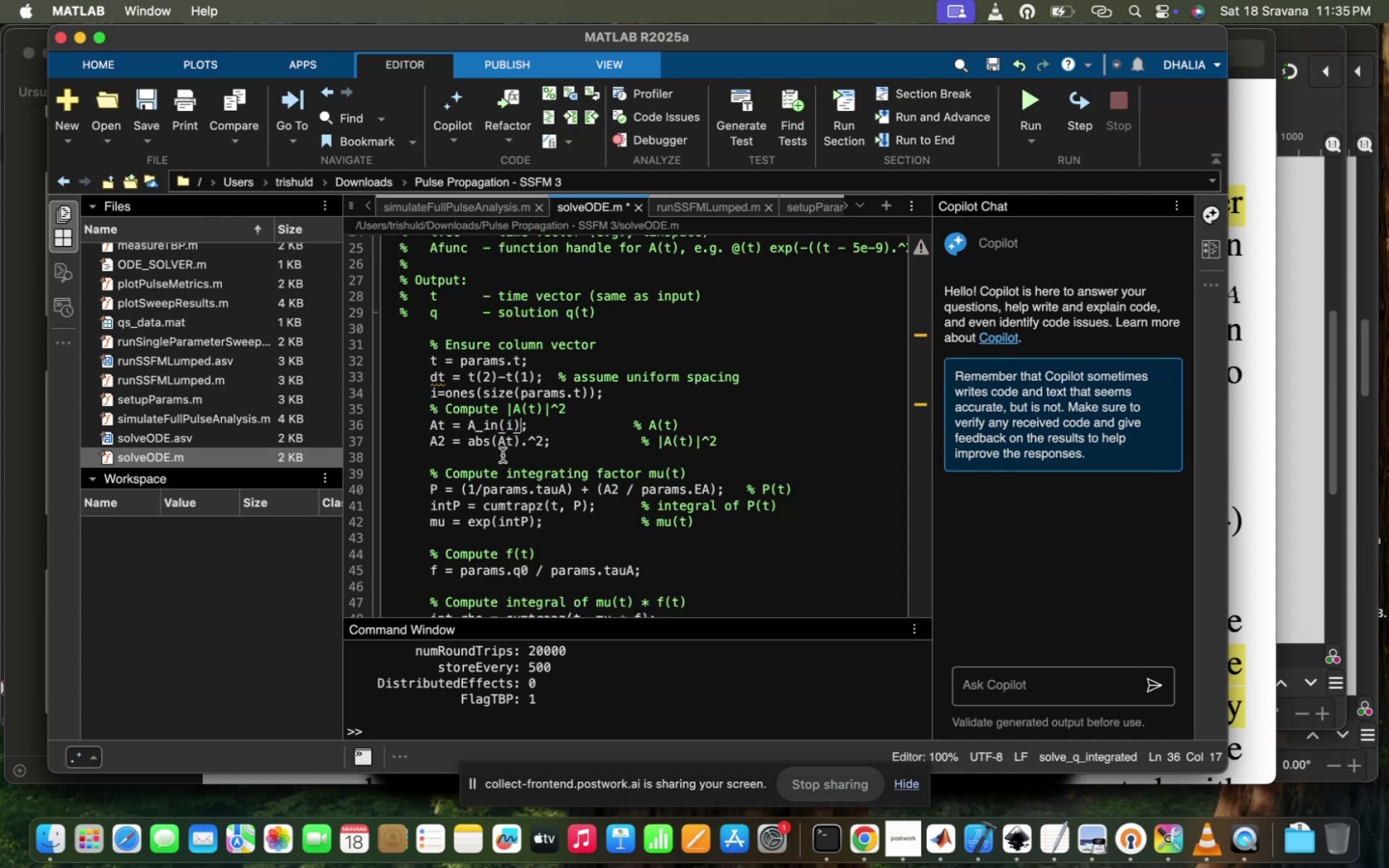 
left_click([548, 462])
 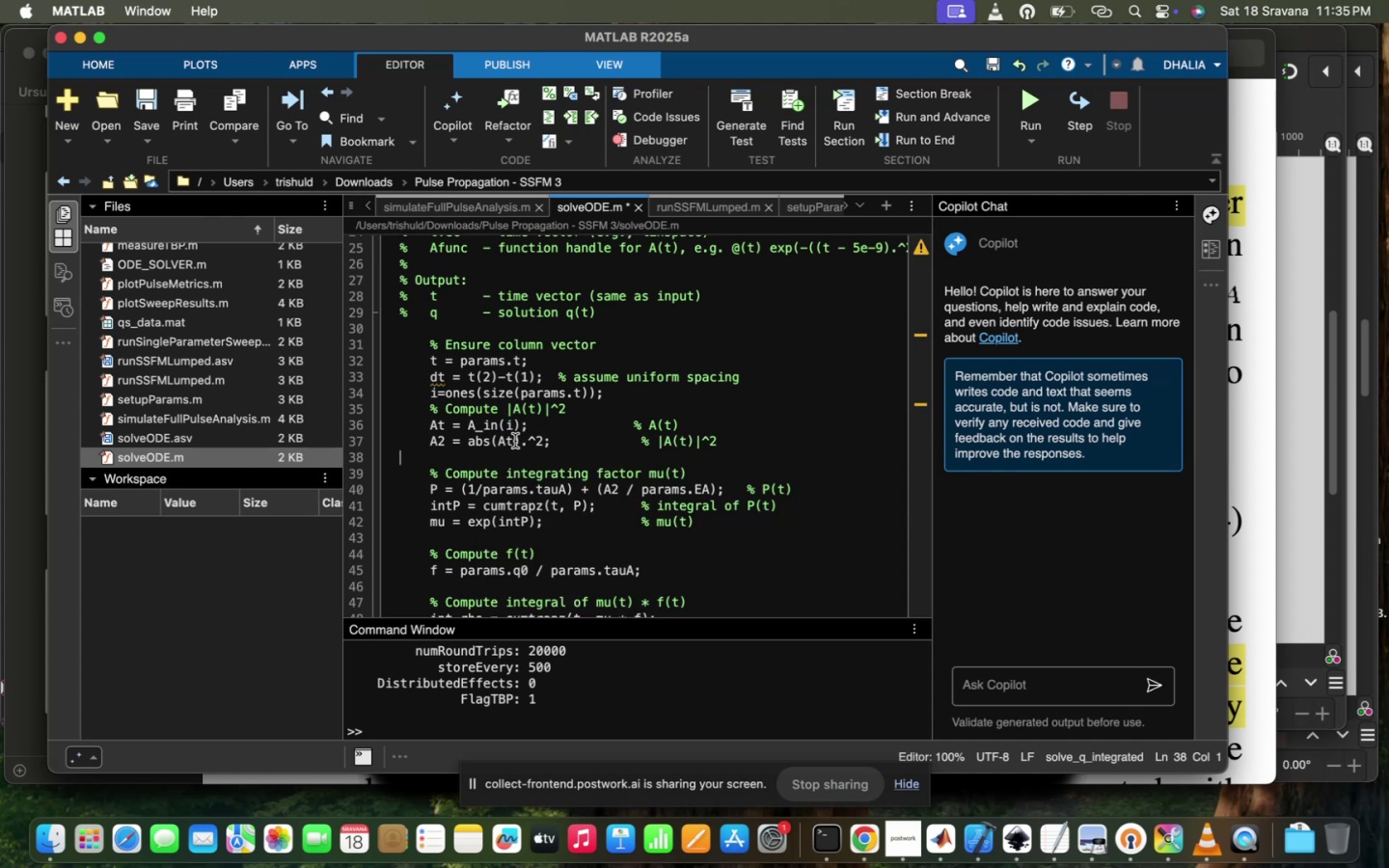 
left_click([510, 435])
 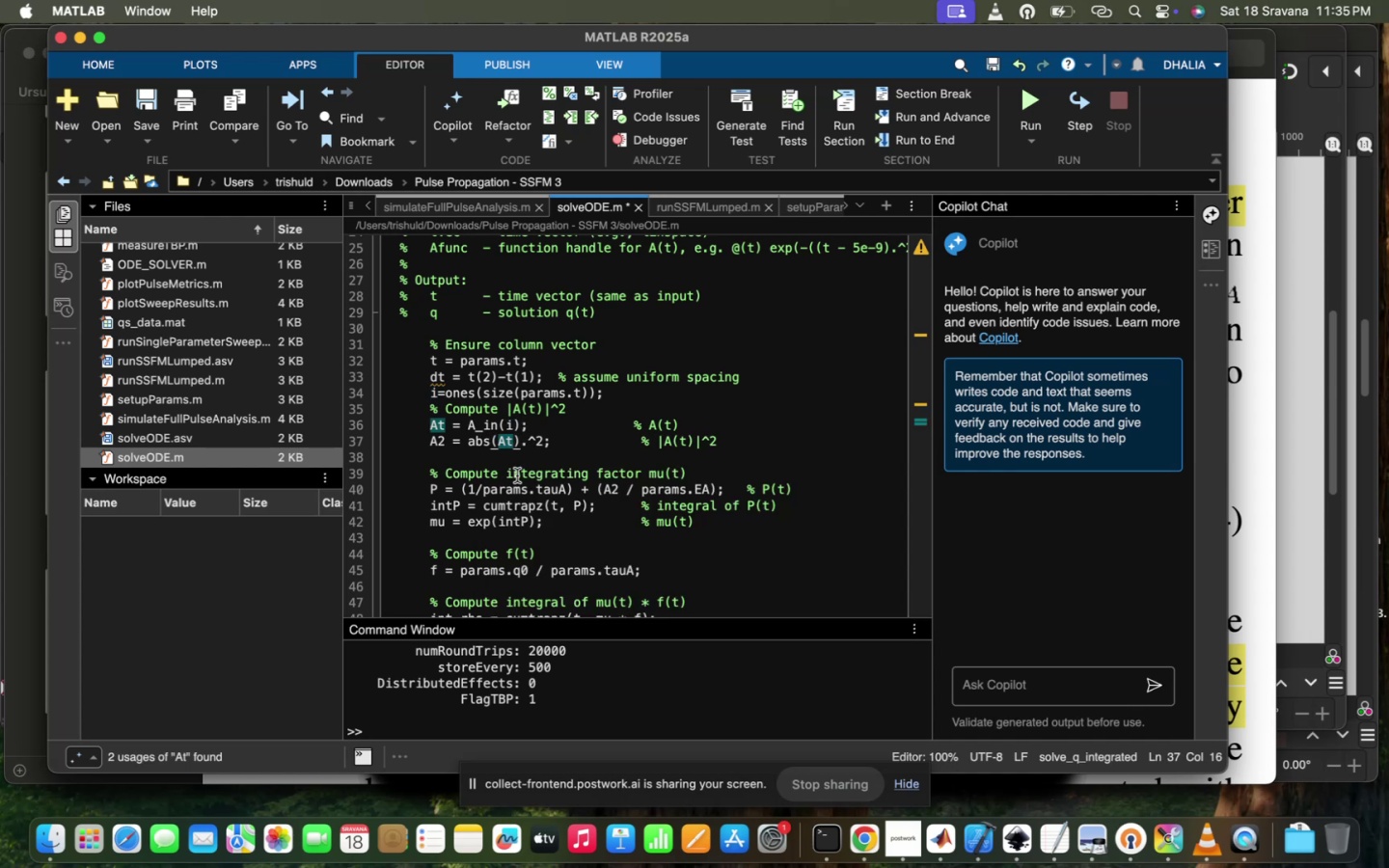 
type((i)
 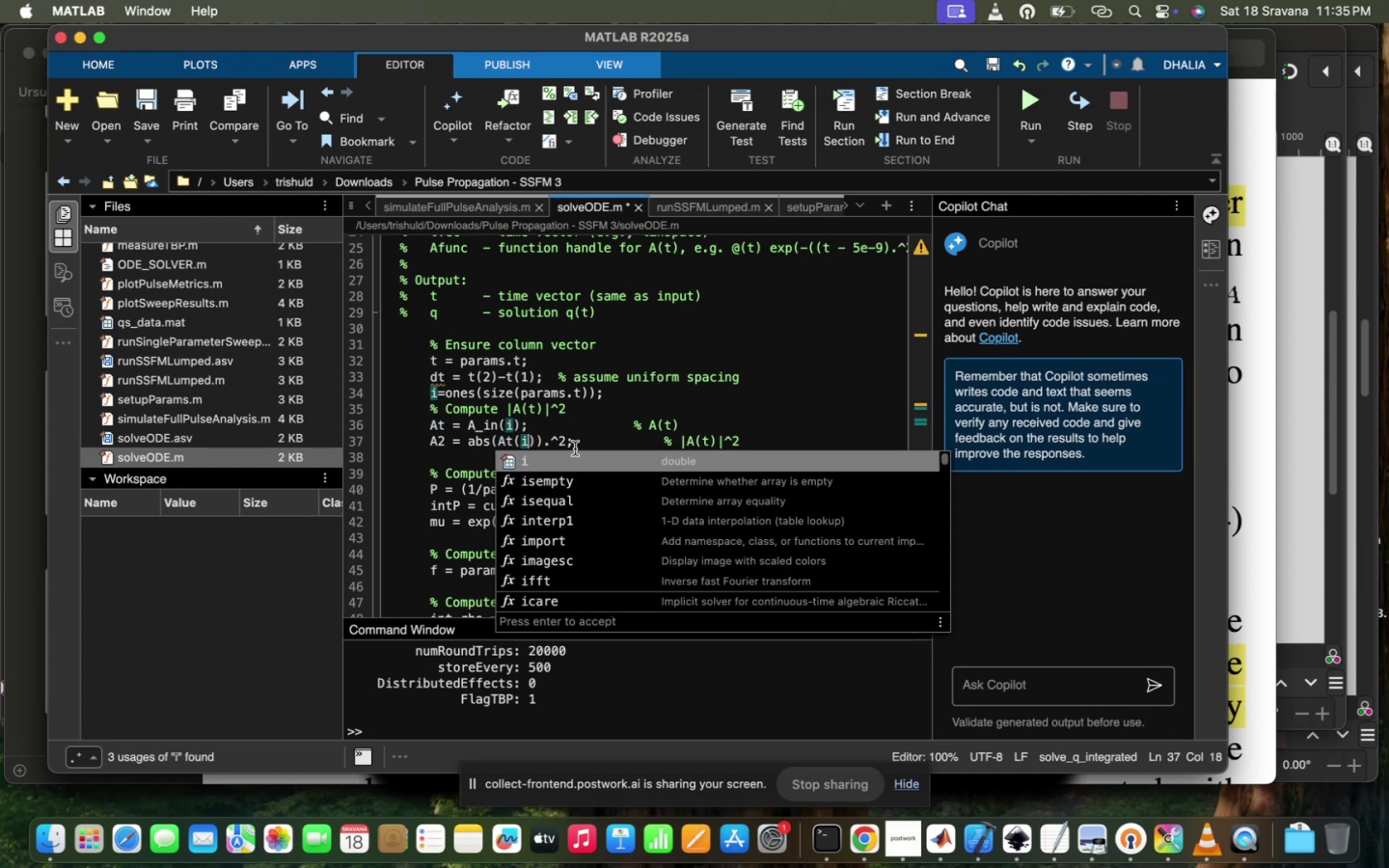 
left_click([590, 417])
 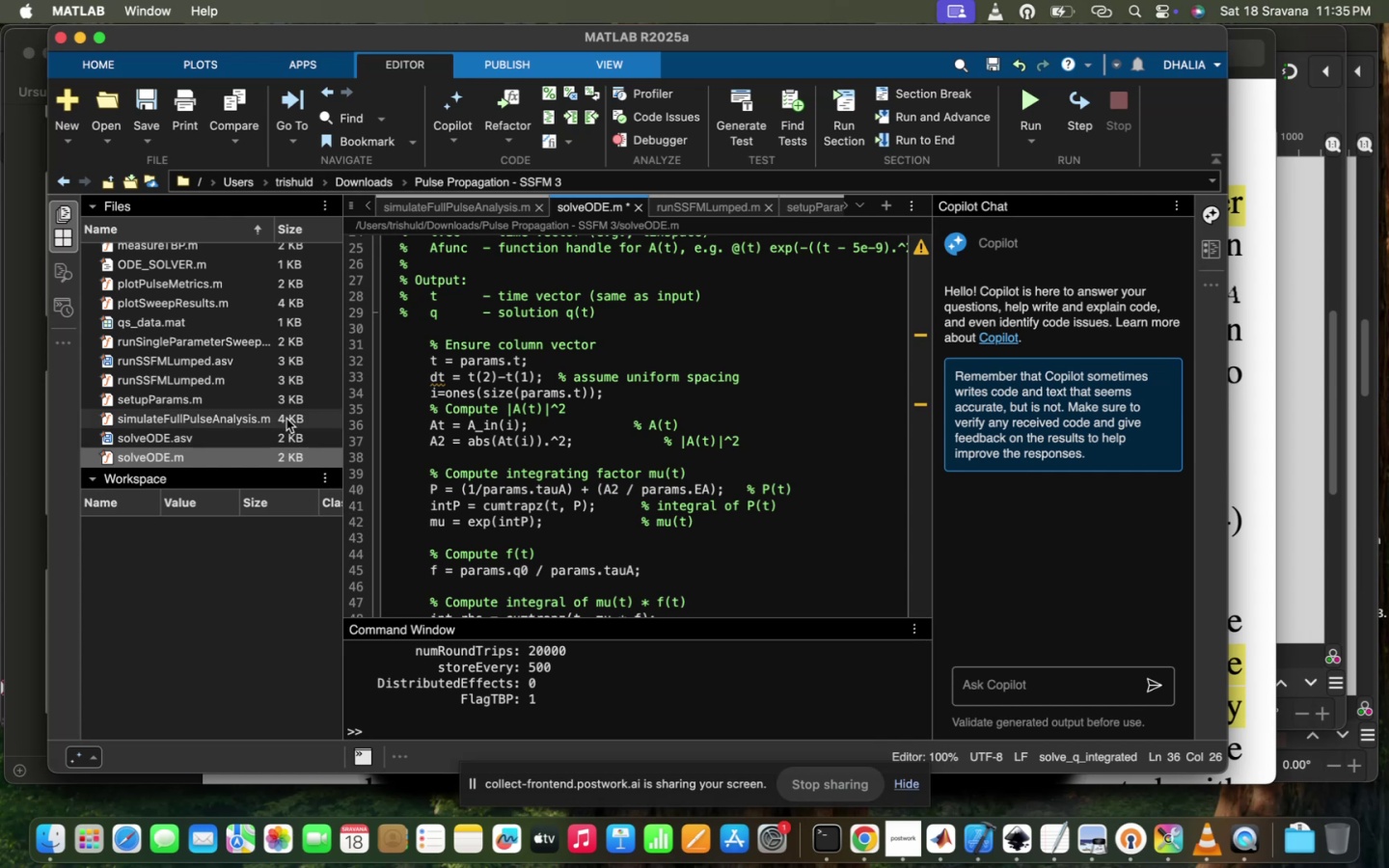 
double_click([286, 417])
 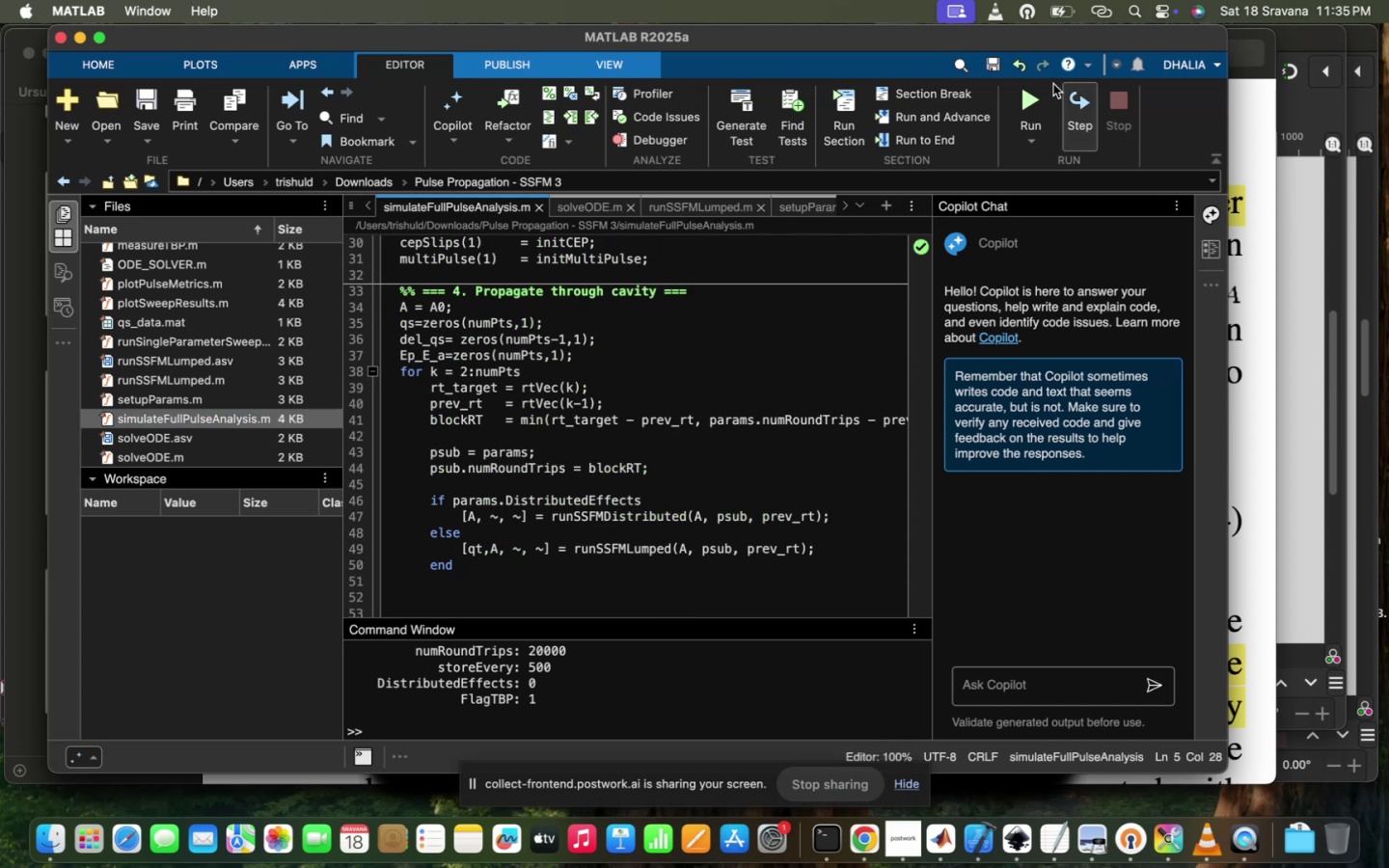 
left_click([1033, 86])
 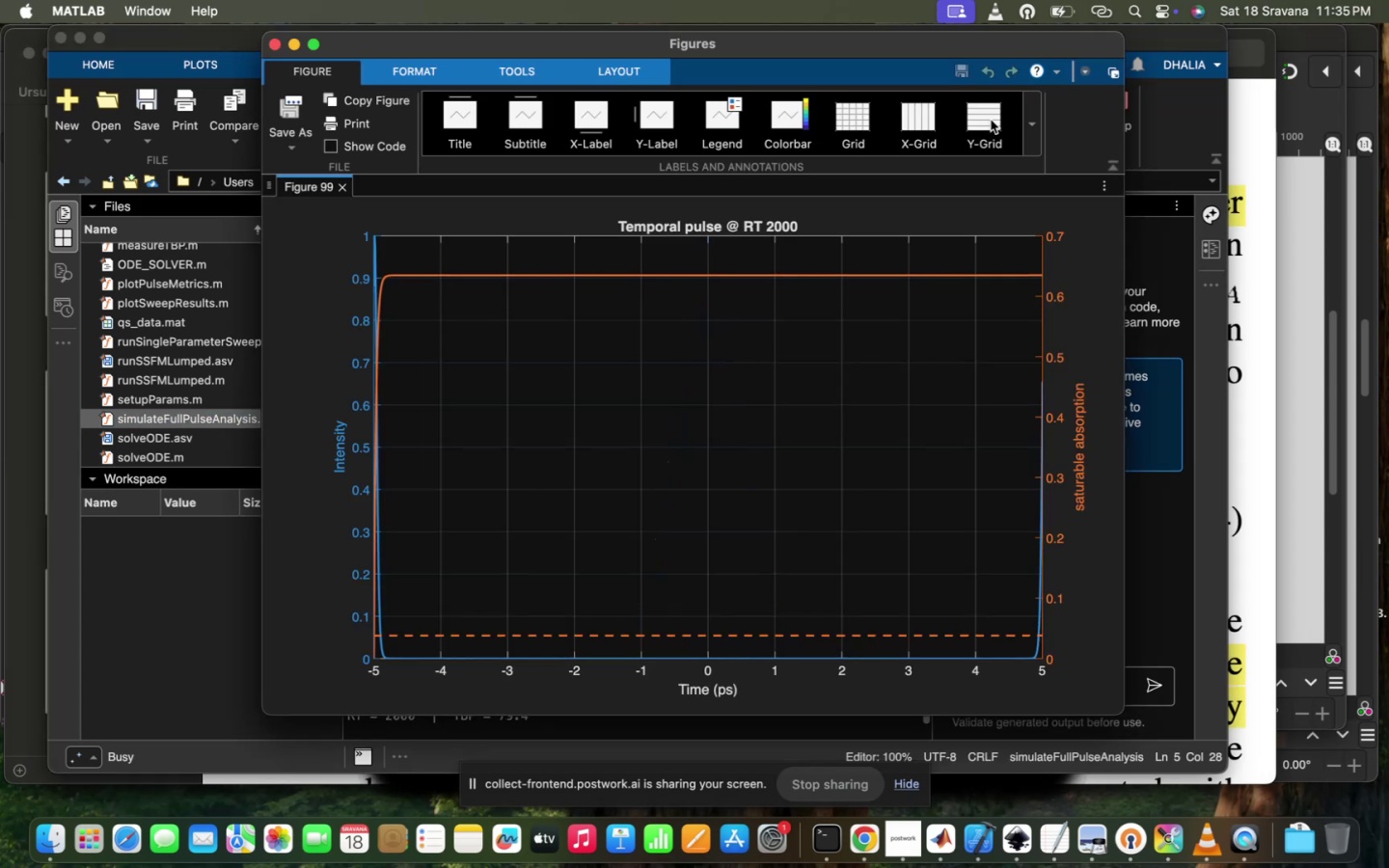 
wait(5.14)
 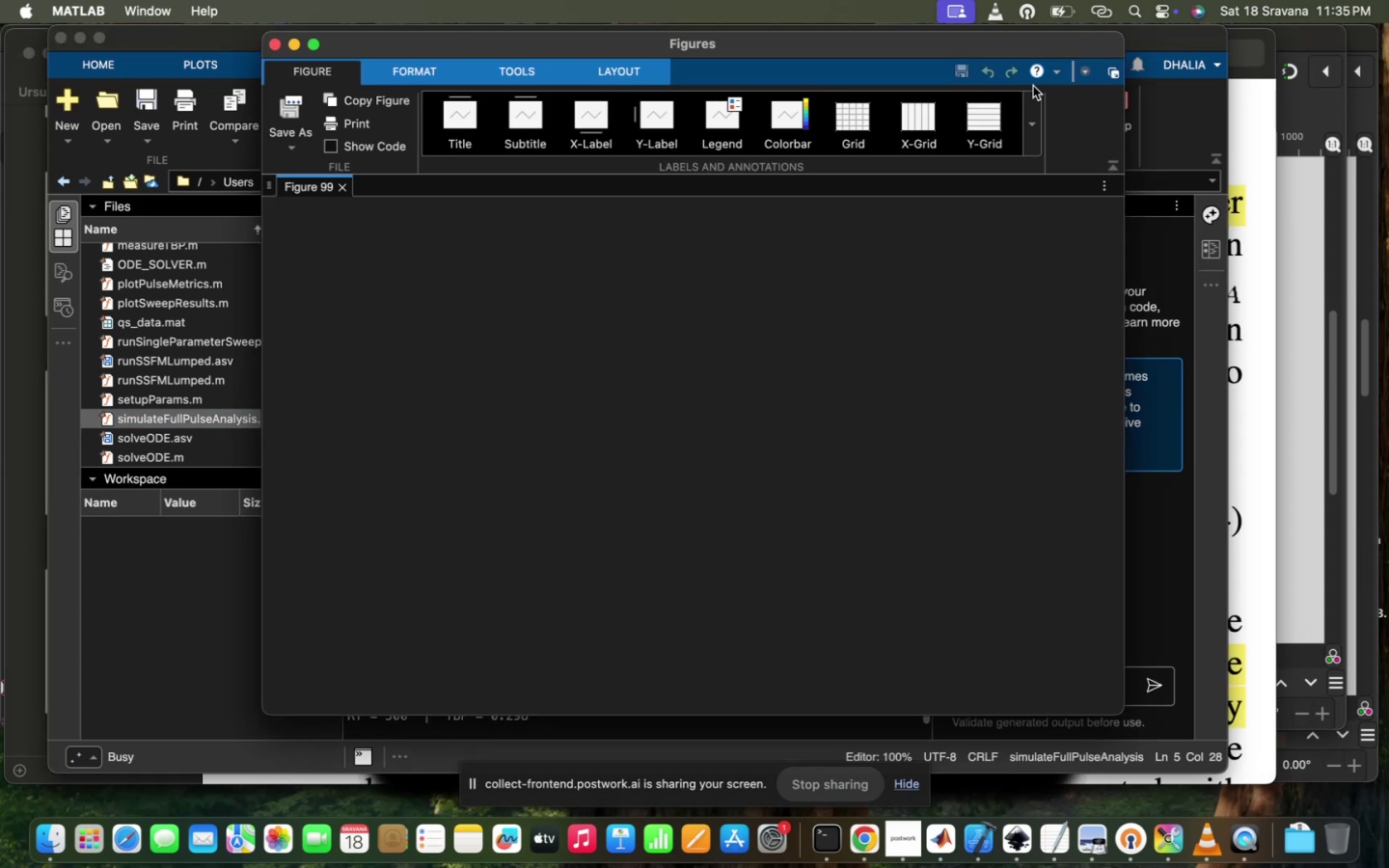 
left_click_drag(start_coordinate=[697, 372], to_coordinate=[640, 416])
 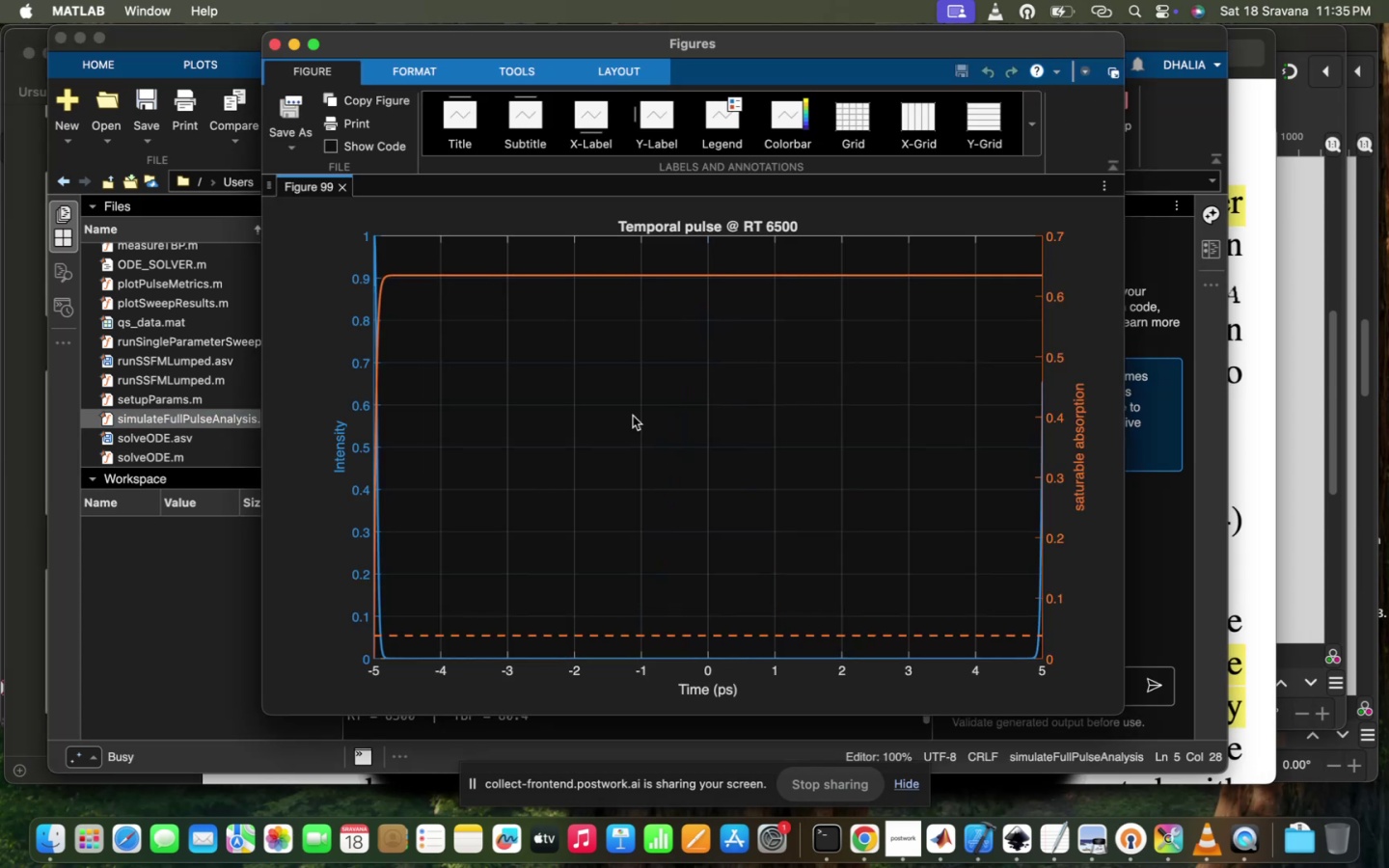 
left_click_drag(start_coordinate=[633, 416], to_coordinate=[335, 74])
 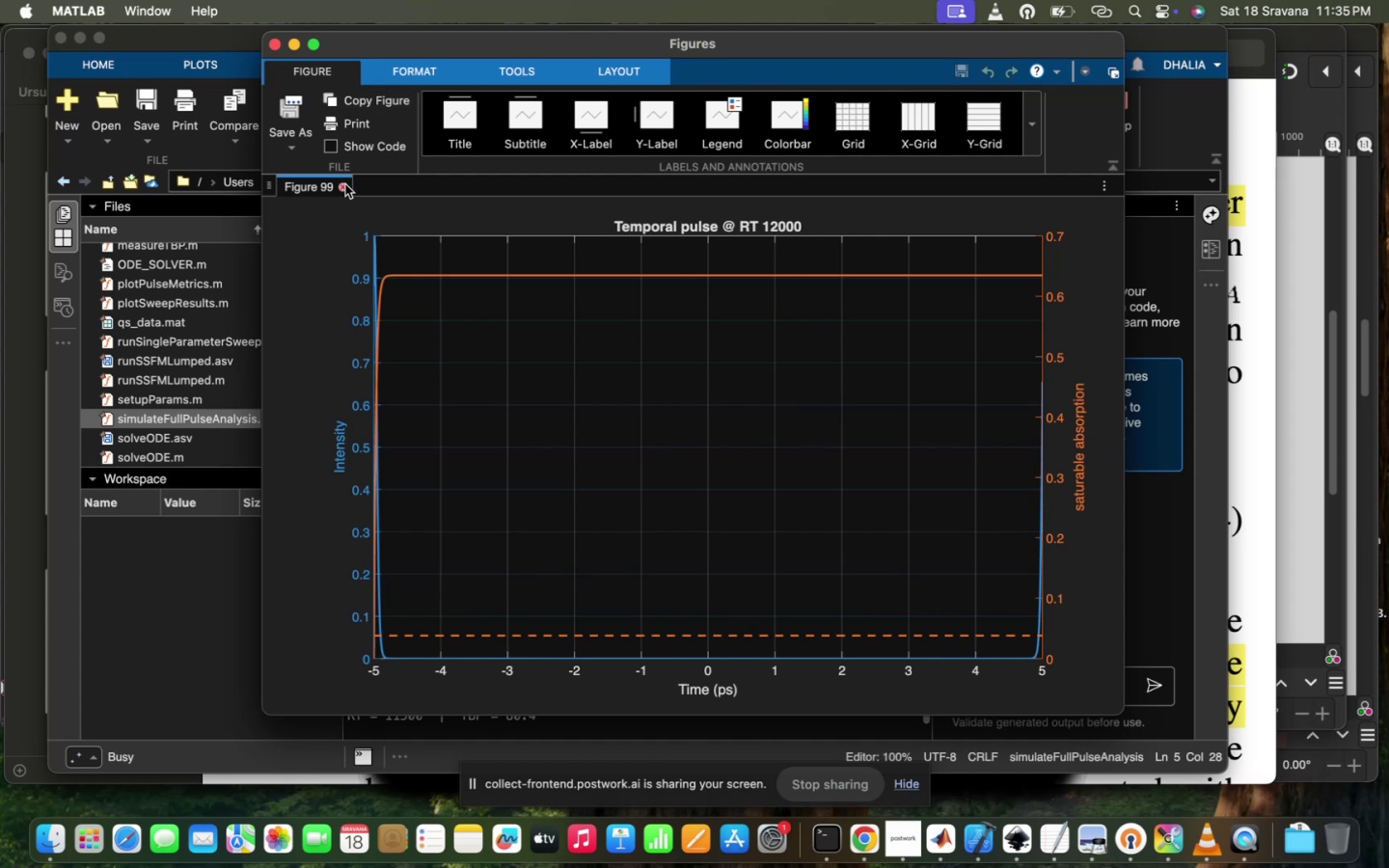 
left_click([345, 184])
 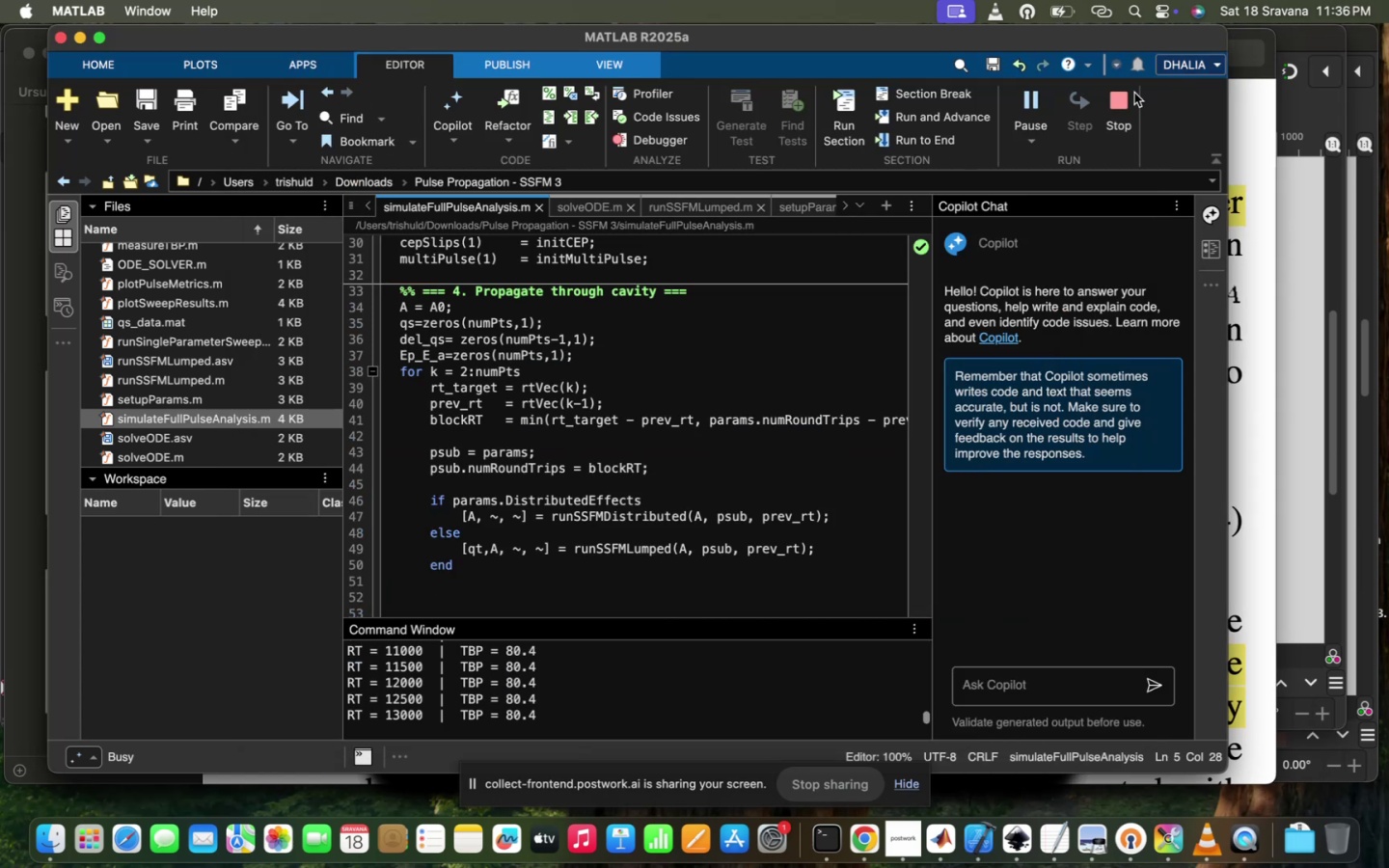 
left_click([1124, 99])
 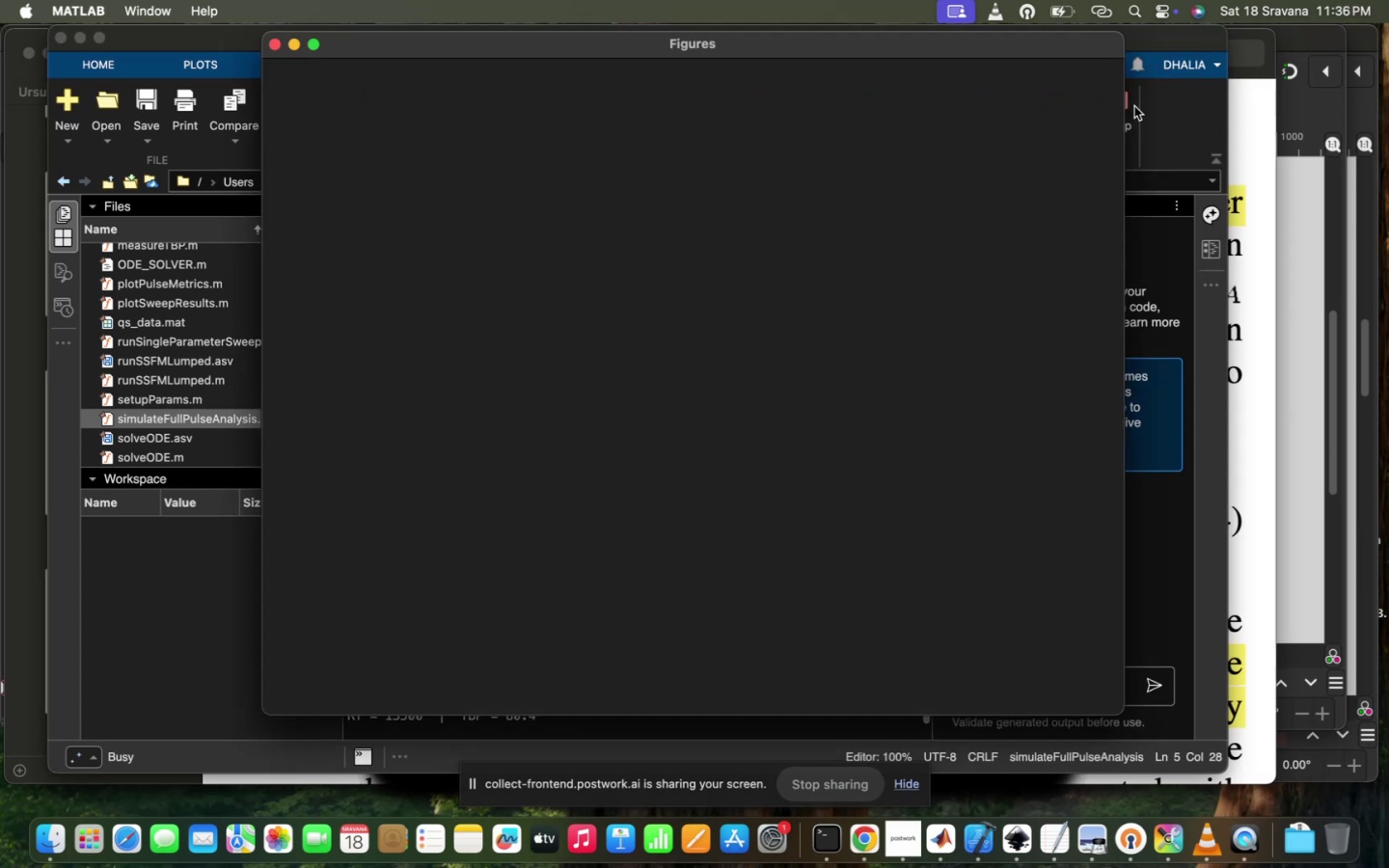 
double_click([1134, 106])
 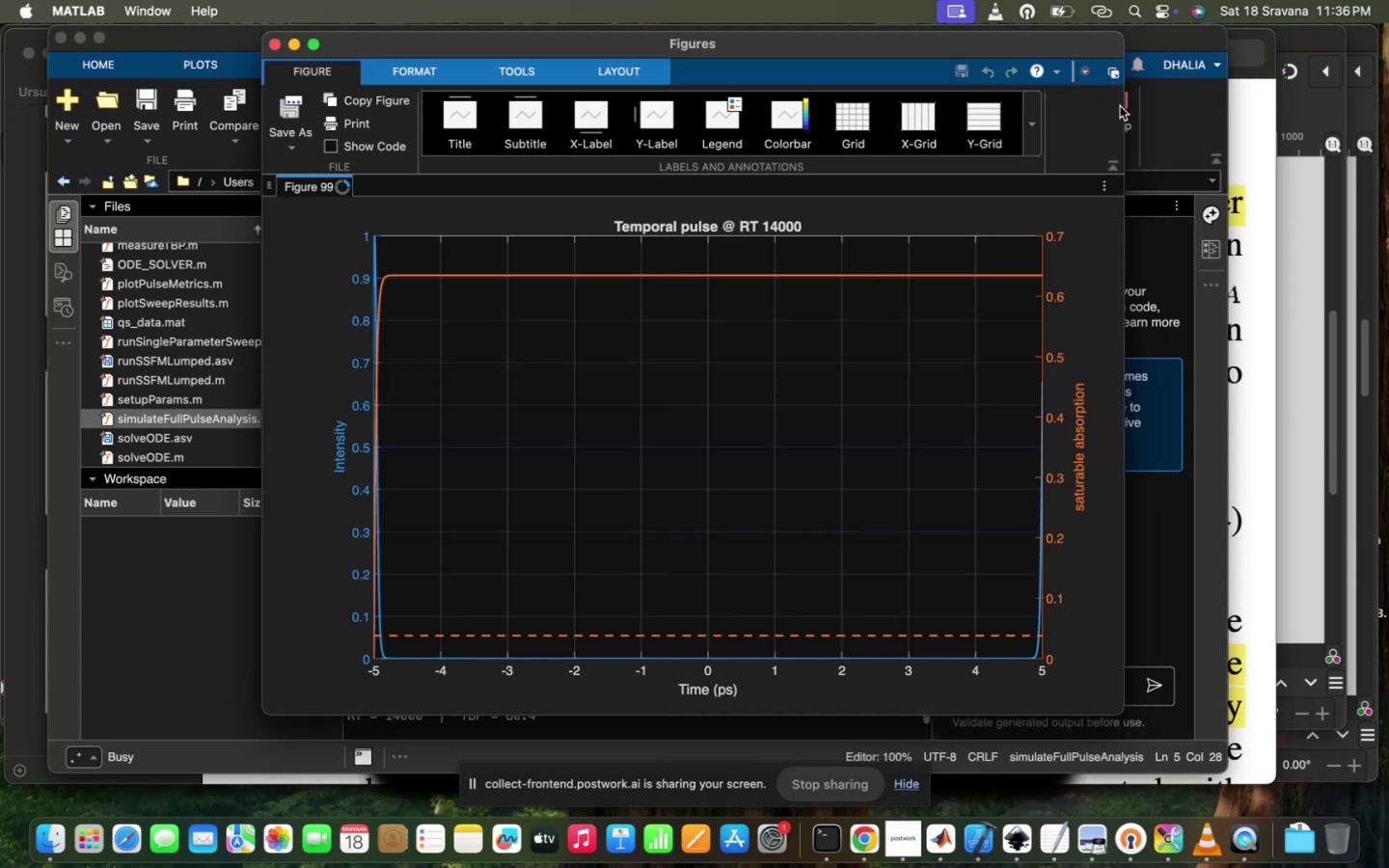 
triple_click([1120, 106])
 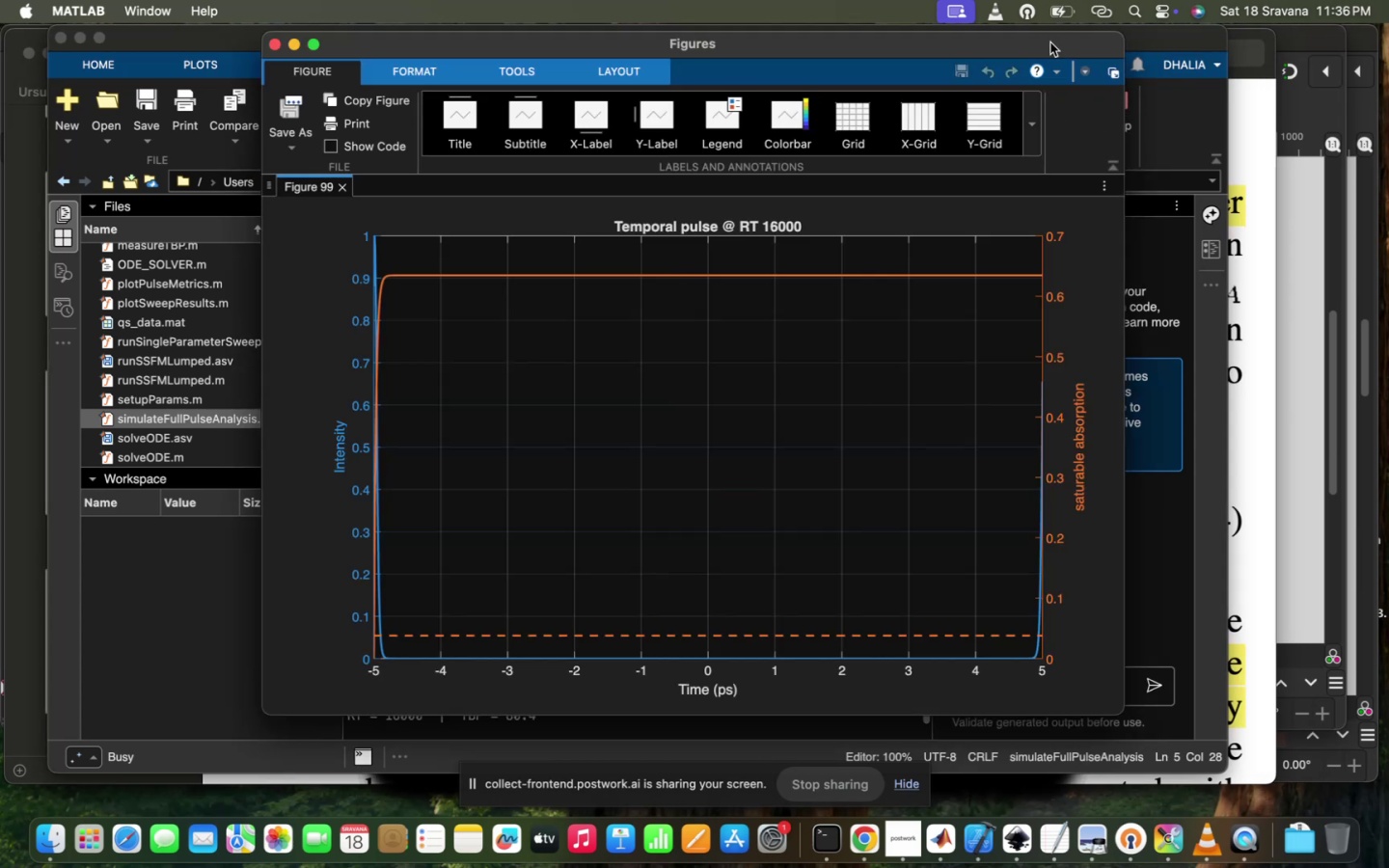 
left_click_drag(start_coordinate=[1049, 44], to_coordinate=[848, 132])
 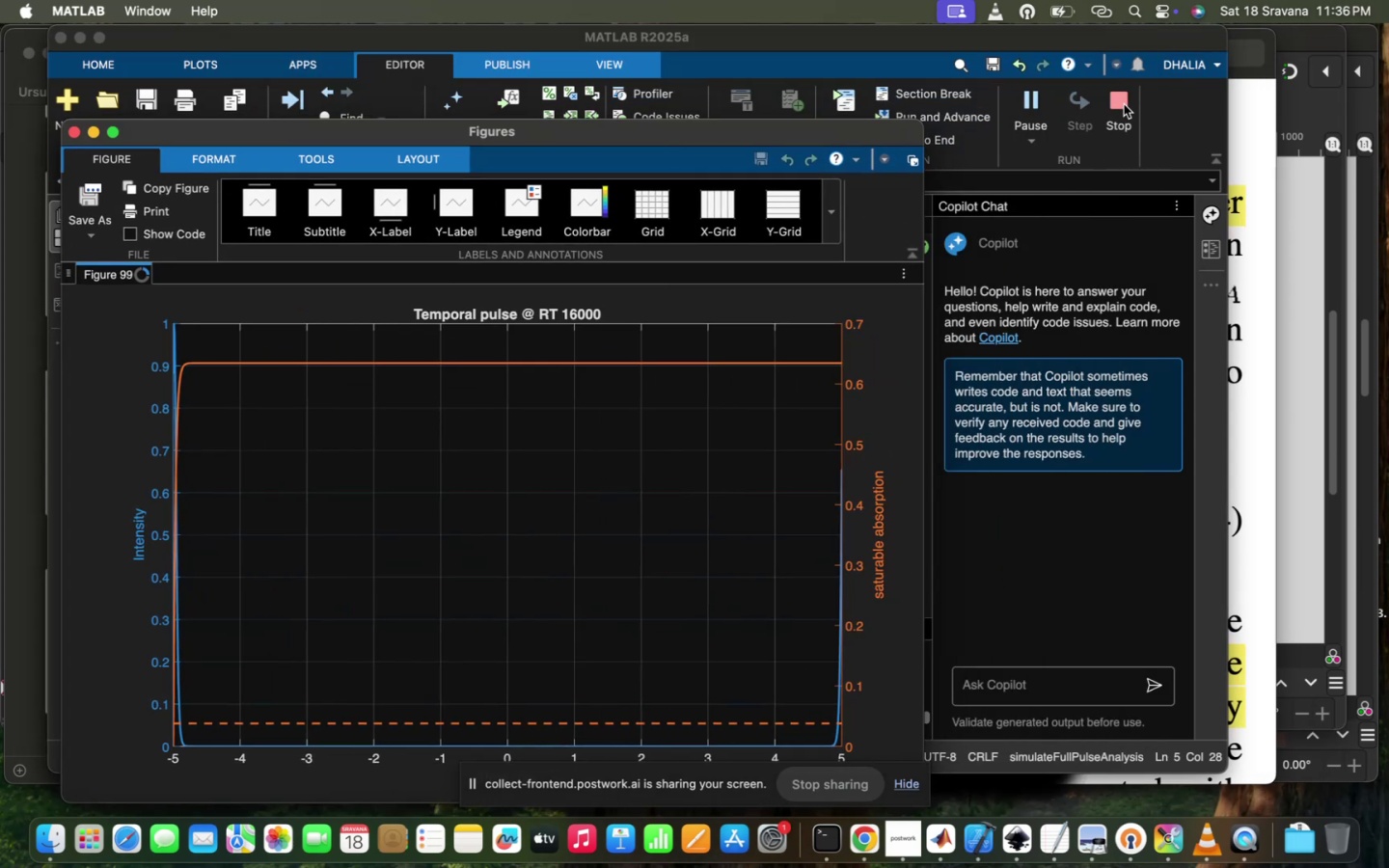 
left_click([1124, 104])
 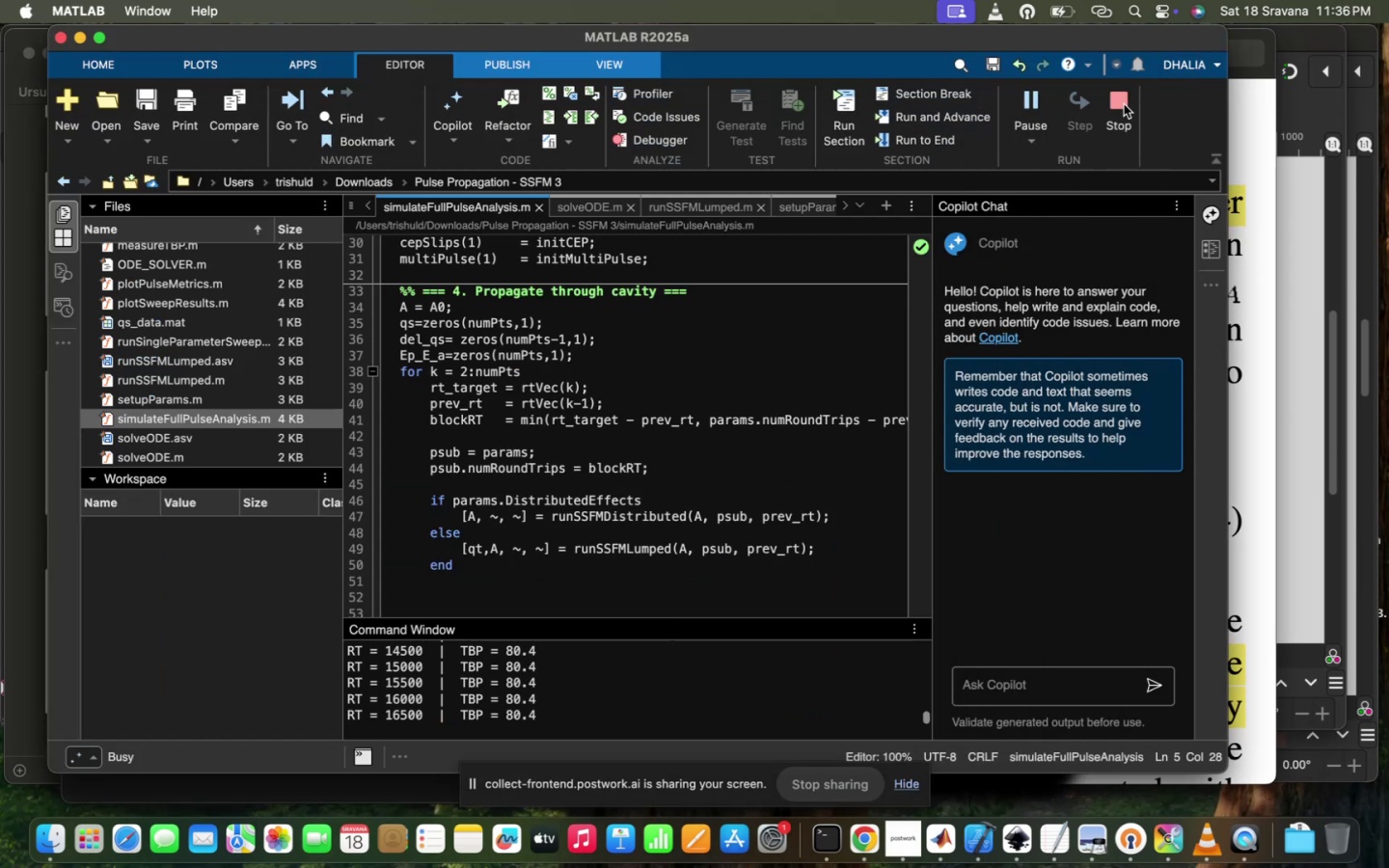 
double_click([1124, 104])
 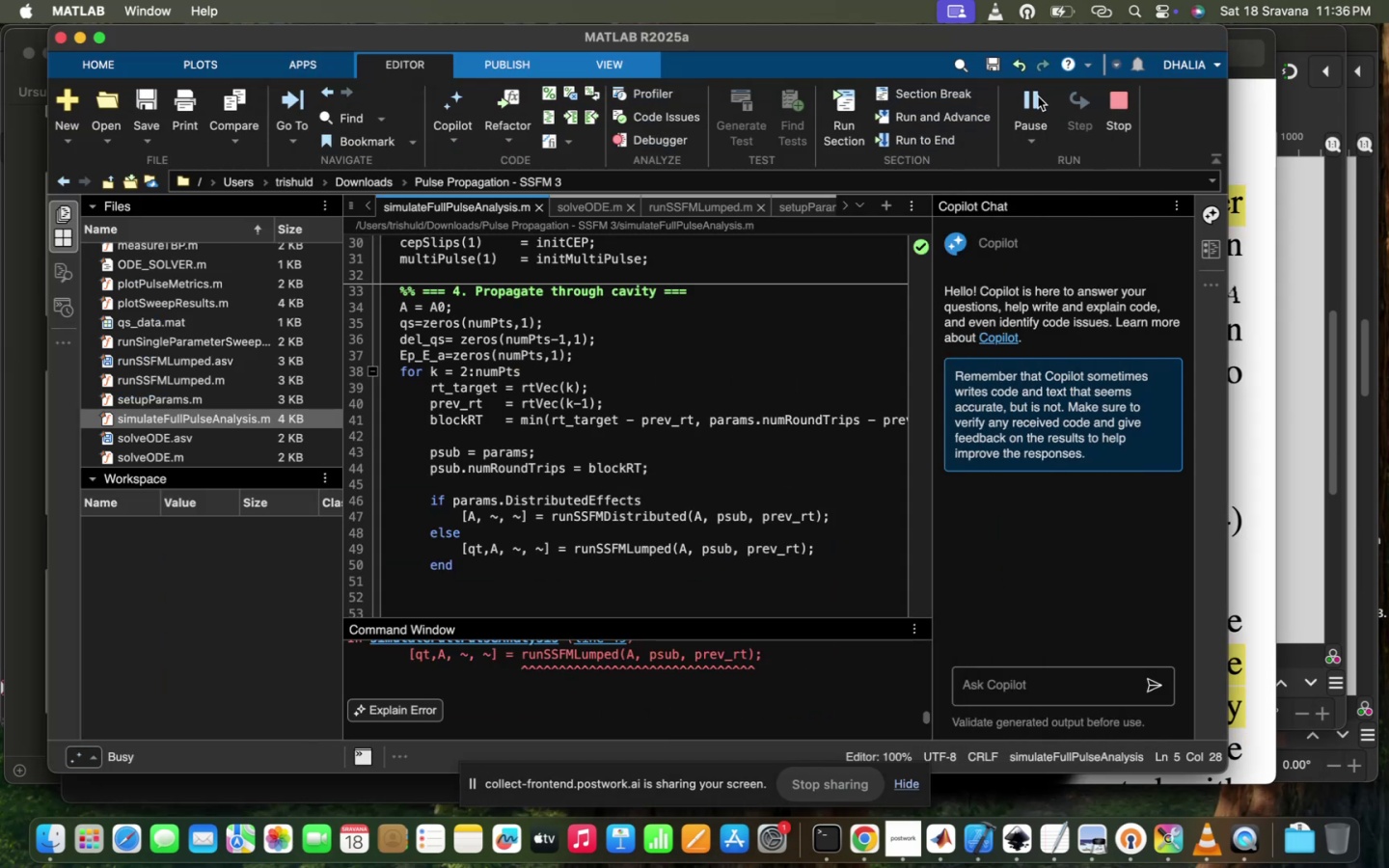 
left_click([1036, 96])
 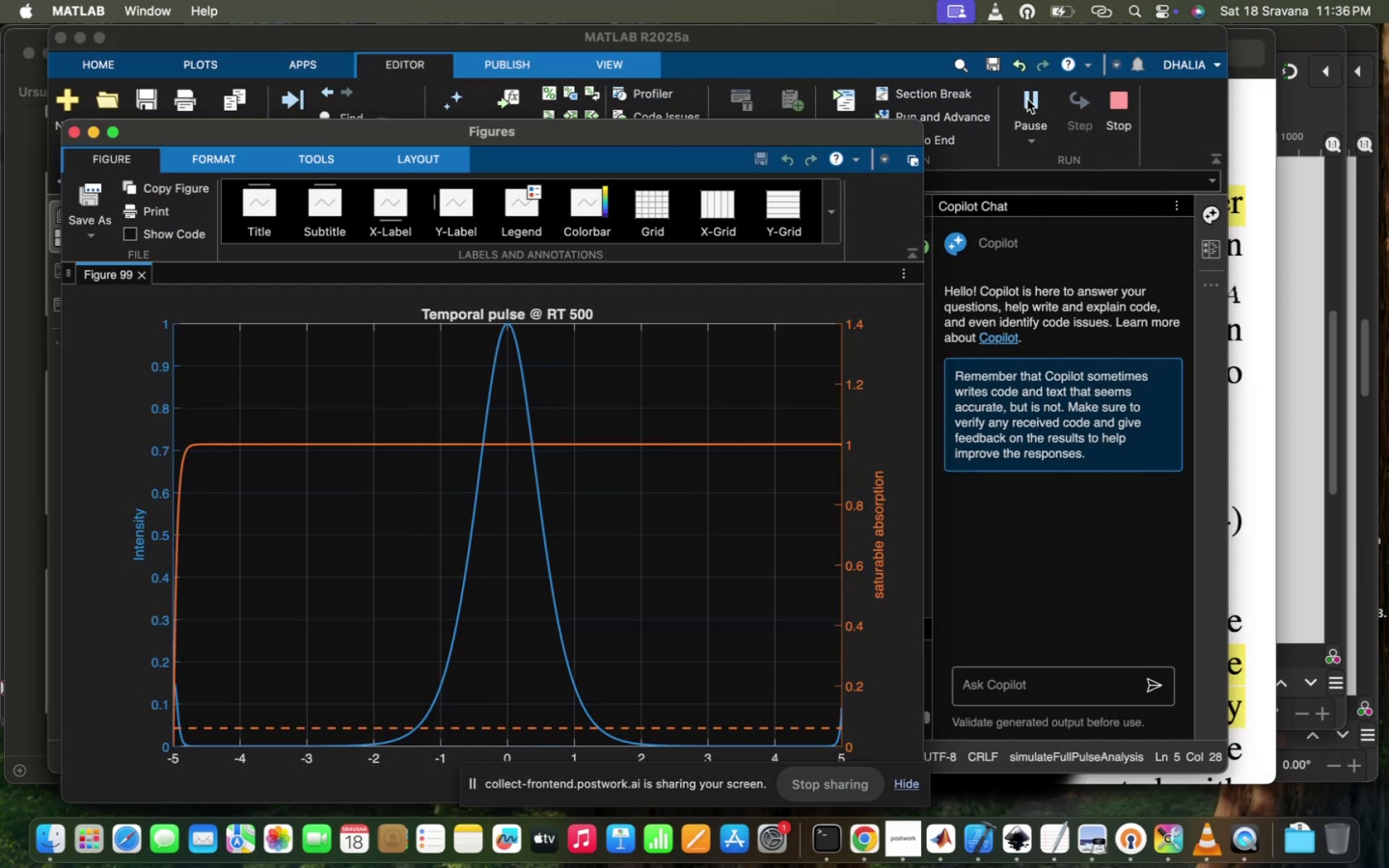 
left_click([1027, 99])
 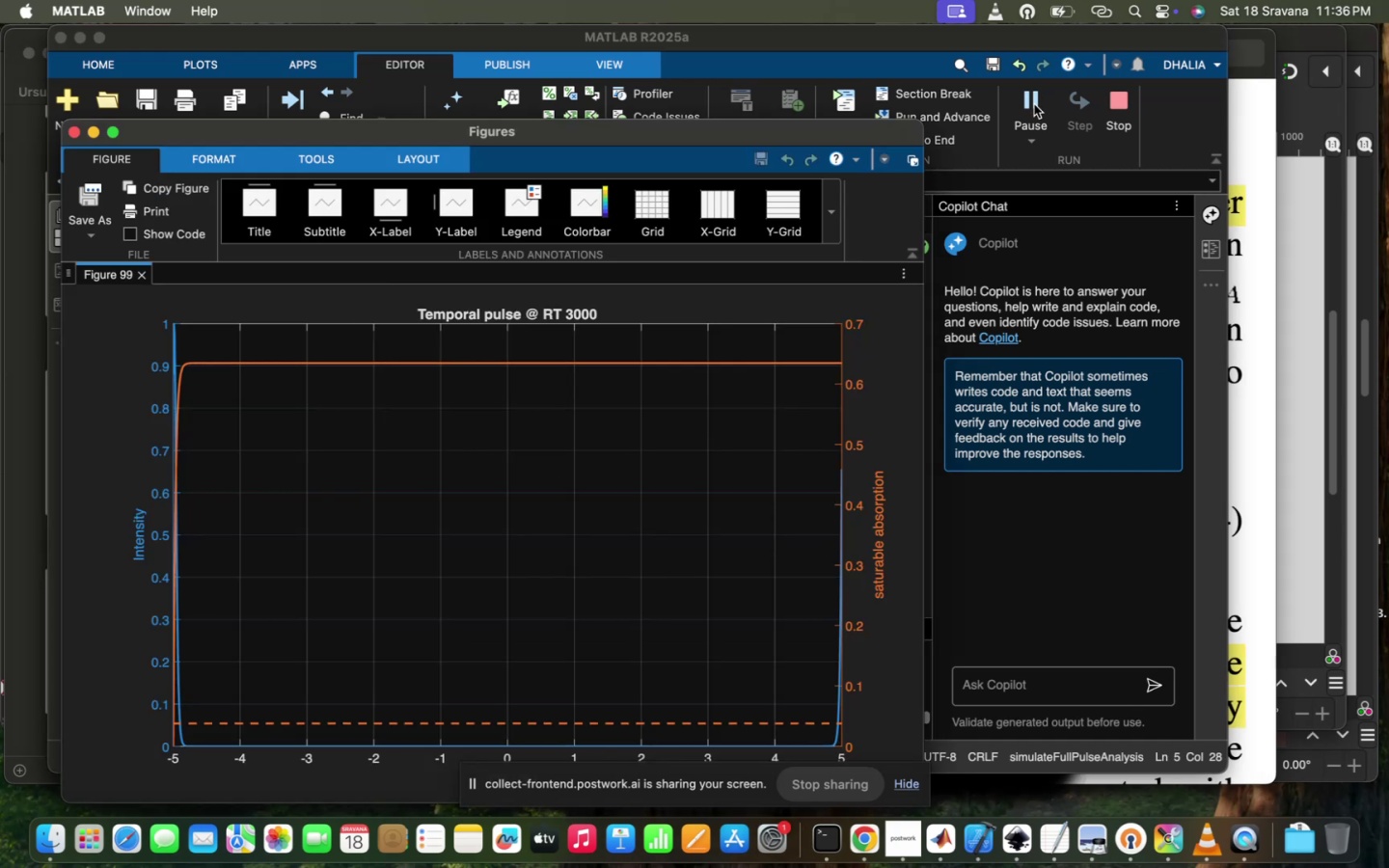 
left_click([1034, 104])
 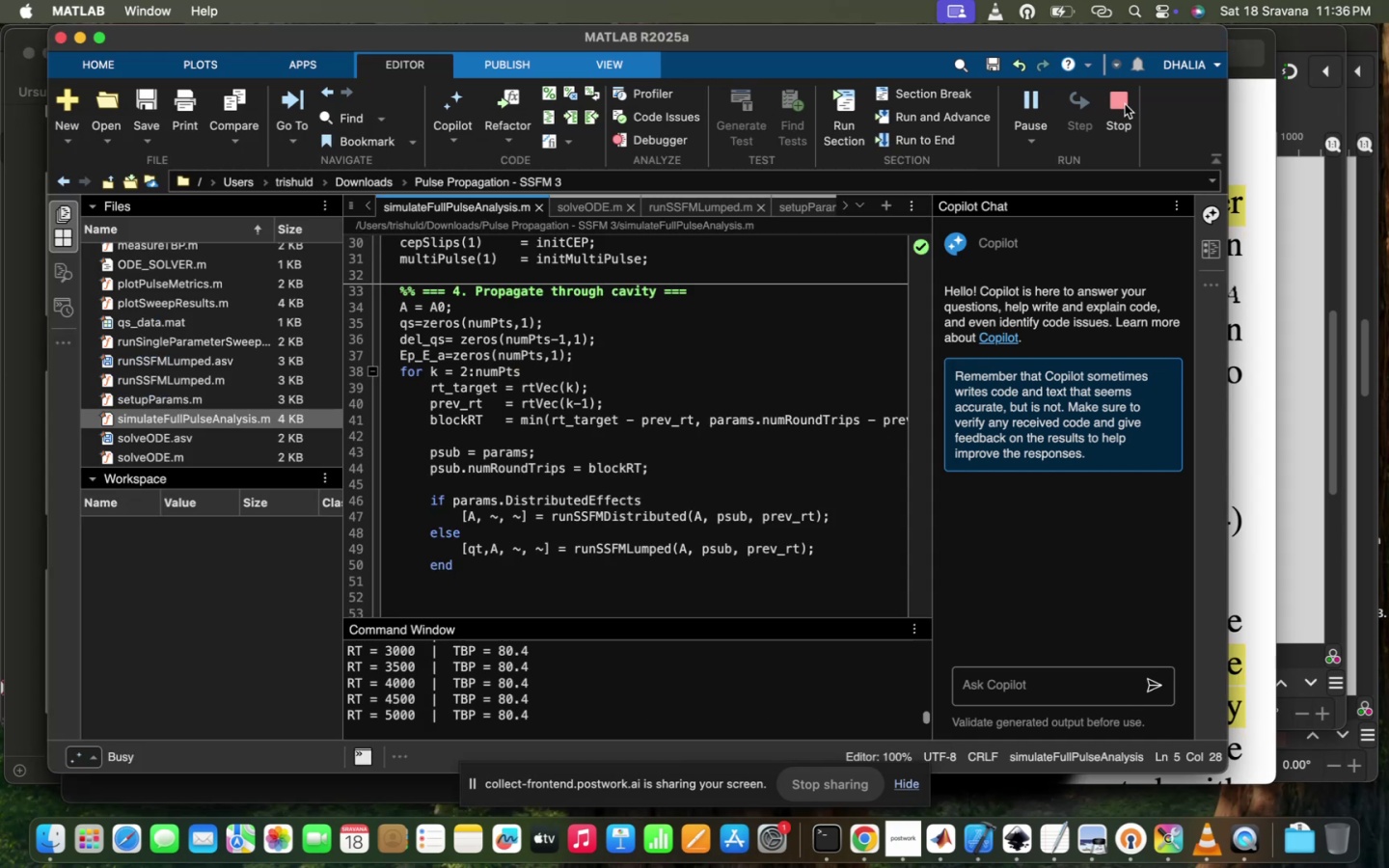 
double_click([1125, 104])
 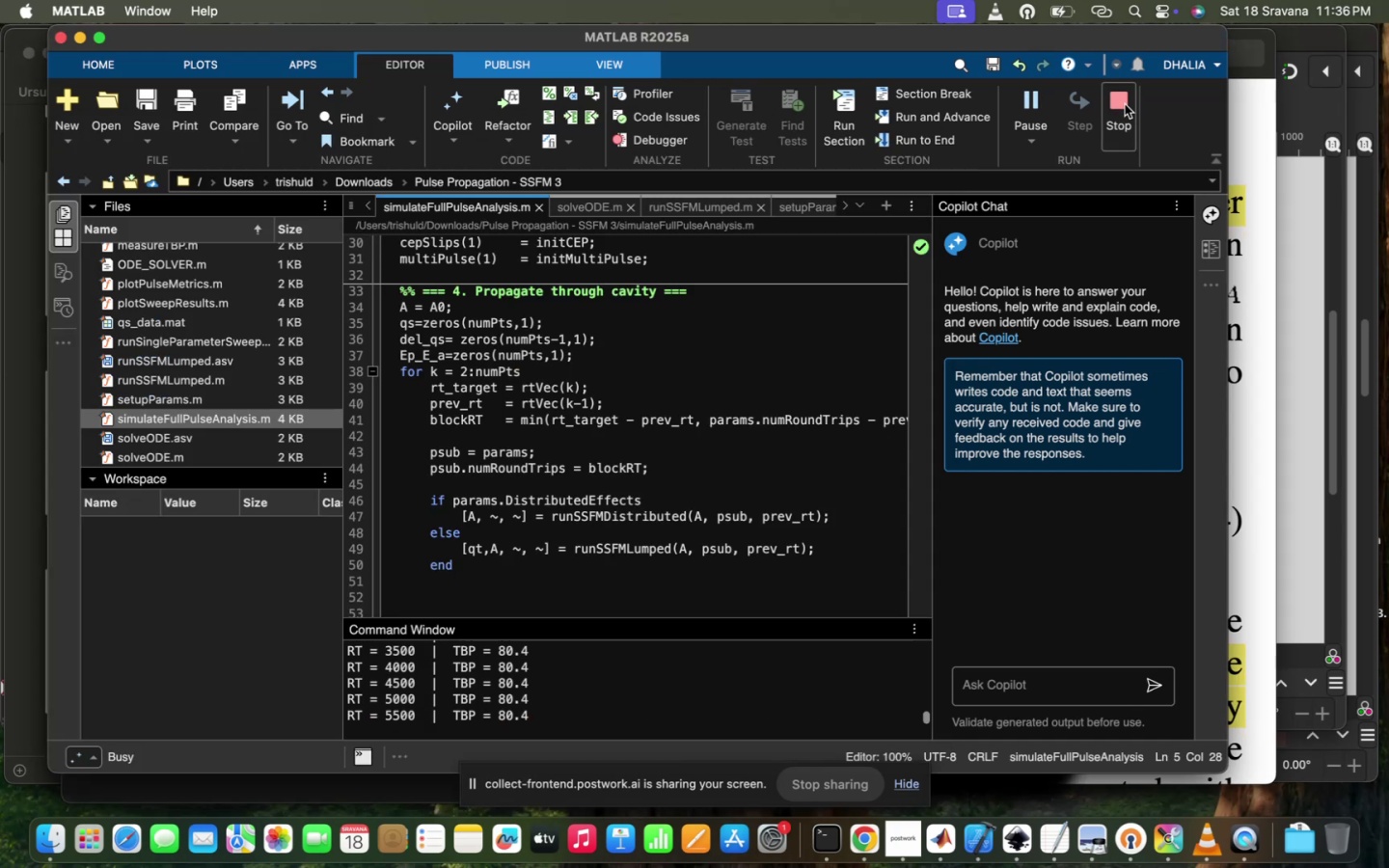 
triple_click([1125, 104])
 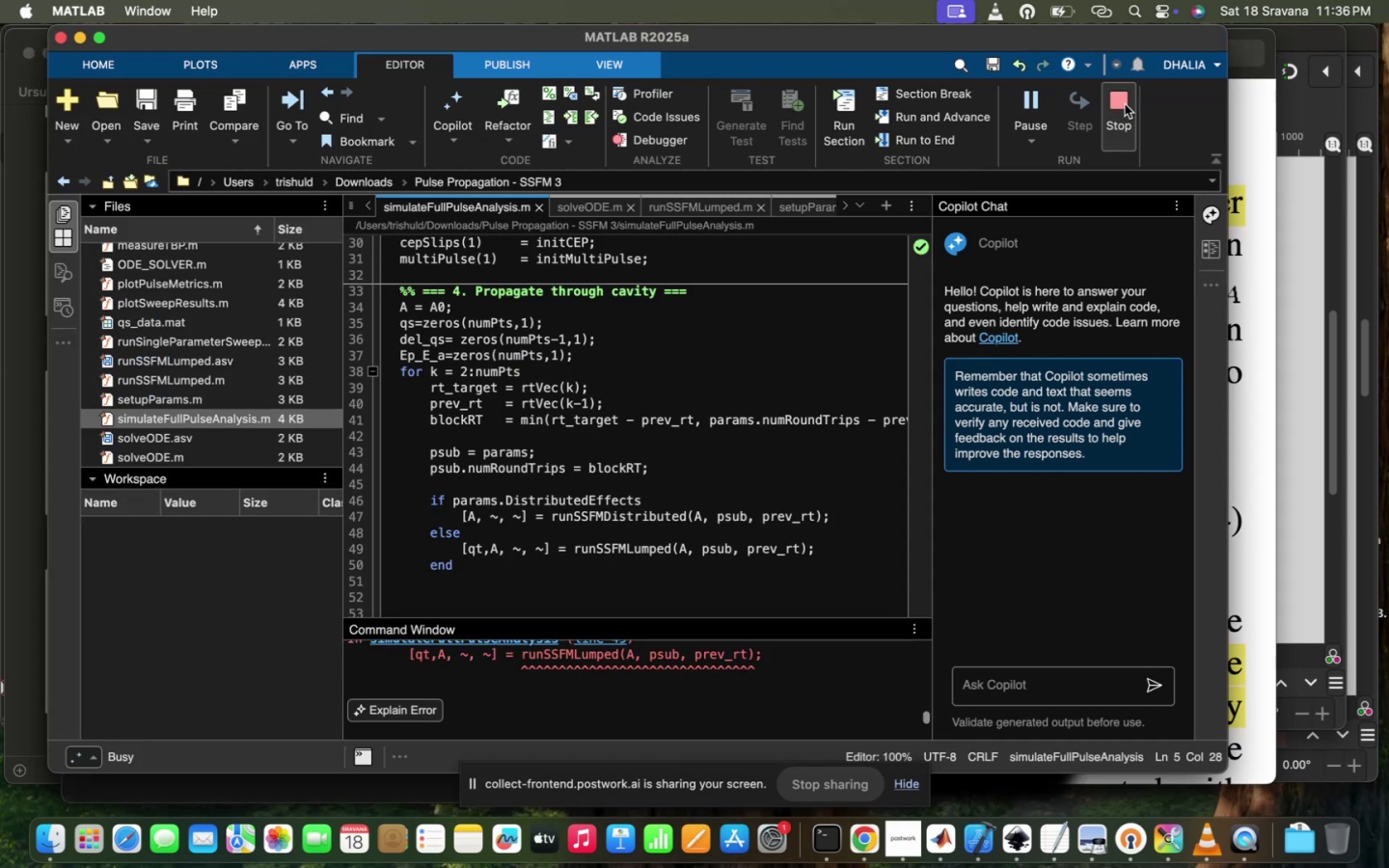 
triple_click([1125, 104])
 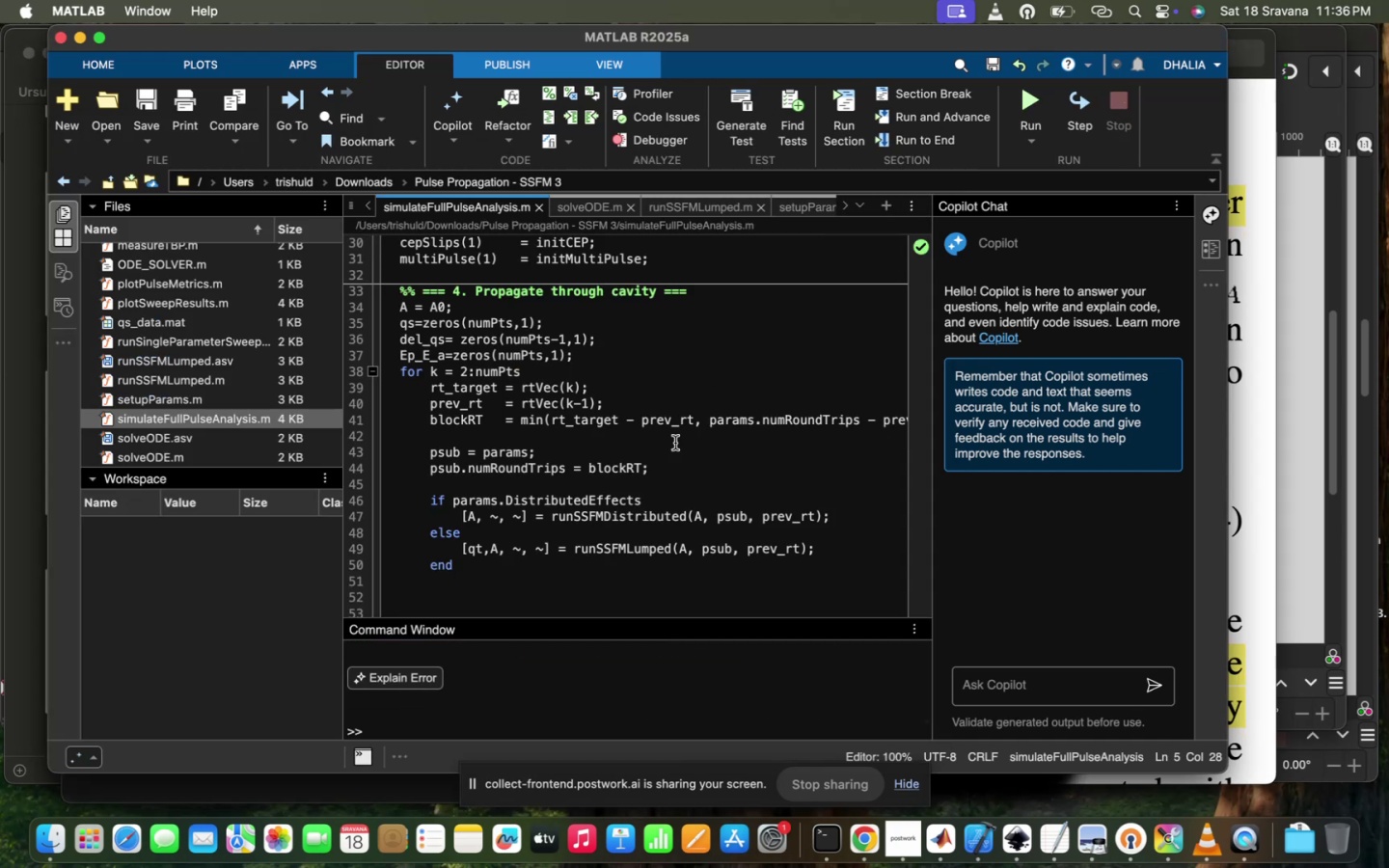 
left_click([651, 486])
 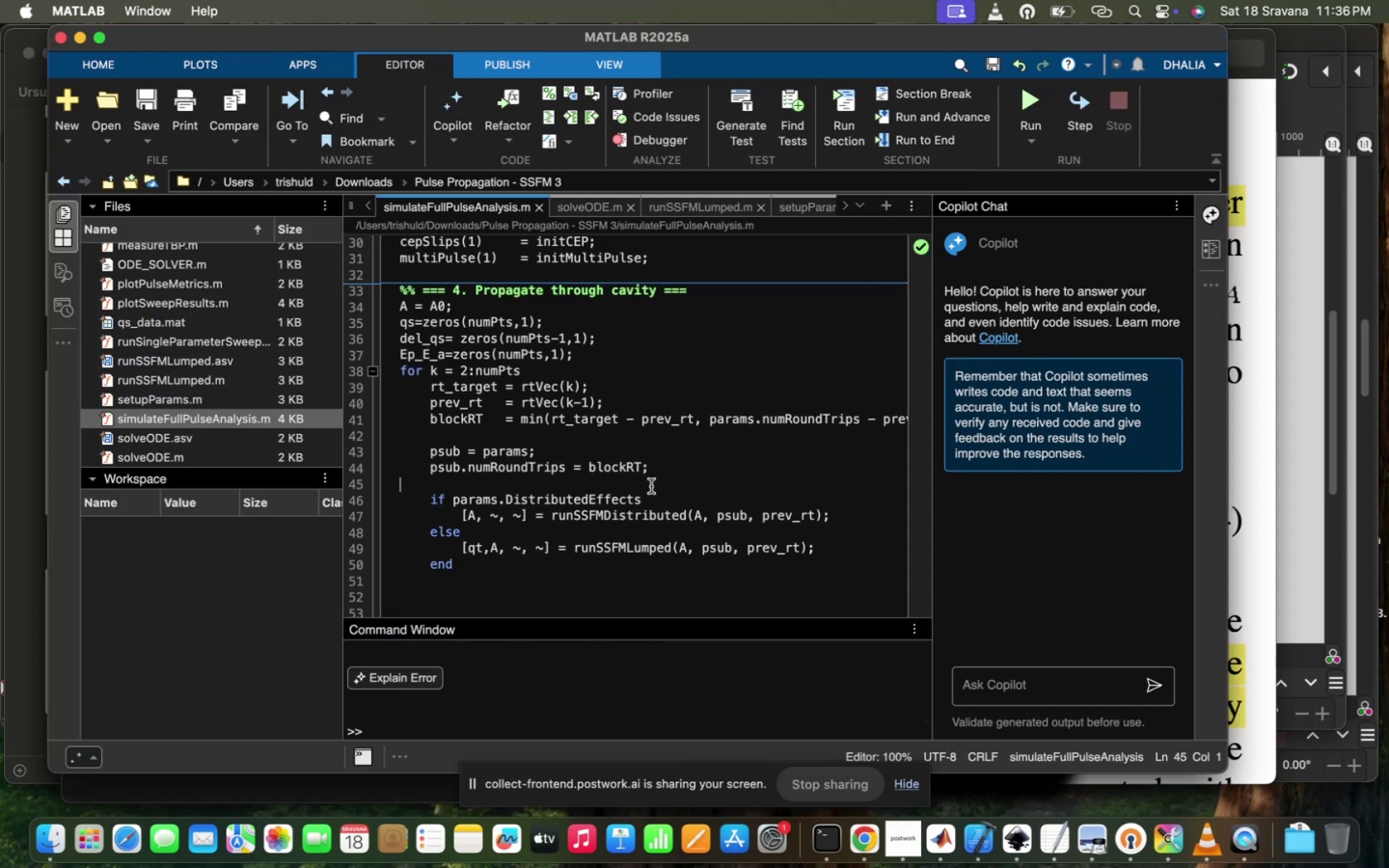 
scroll: coordinate [651, 486], scroll_direction: up, amount: 48.0
 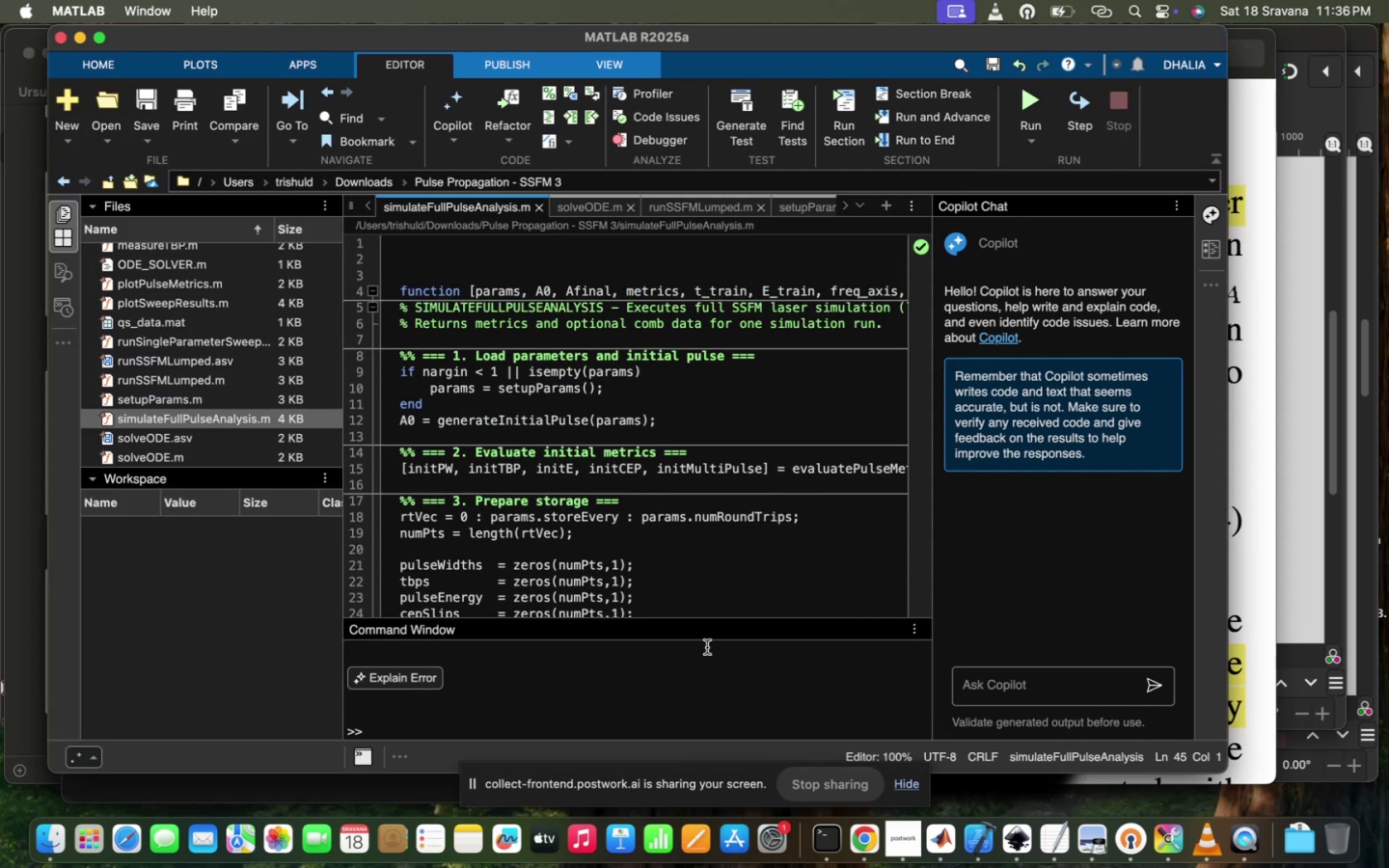 
left_click([707, 647])
 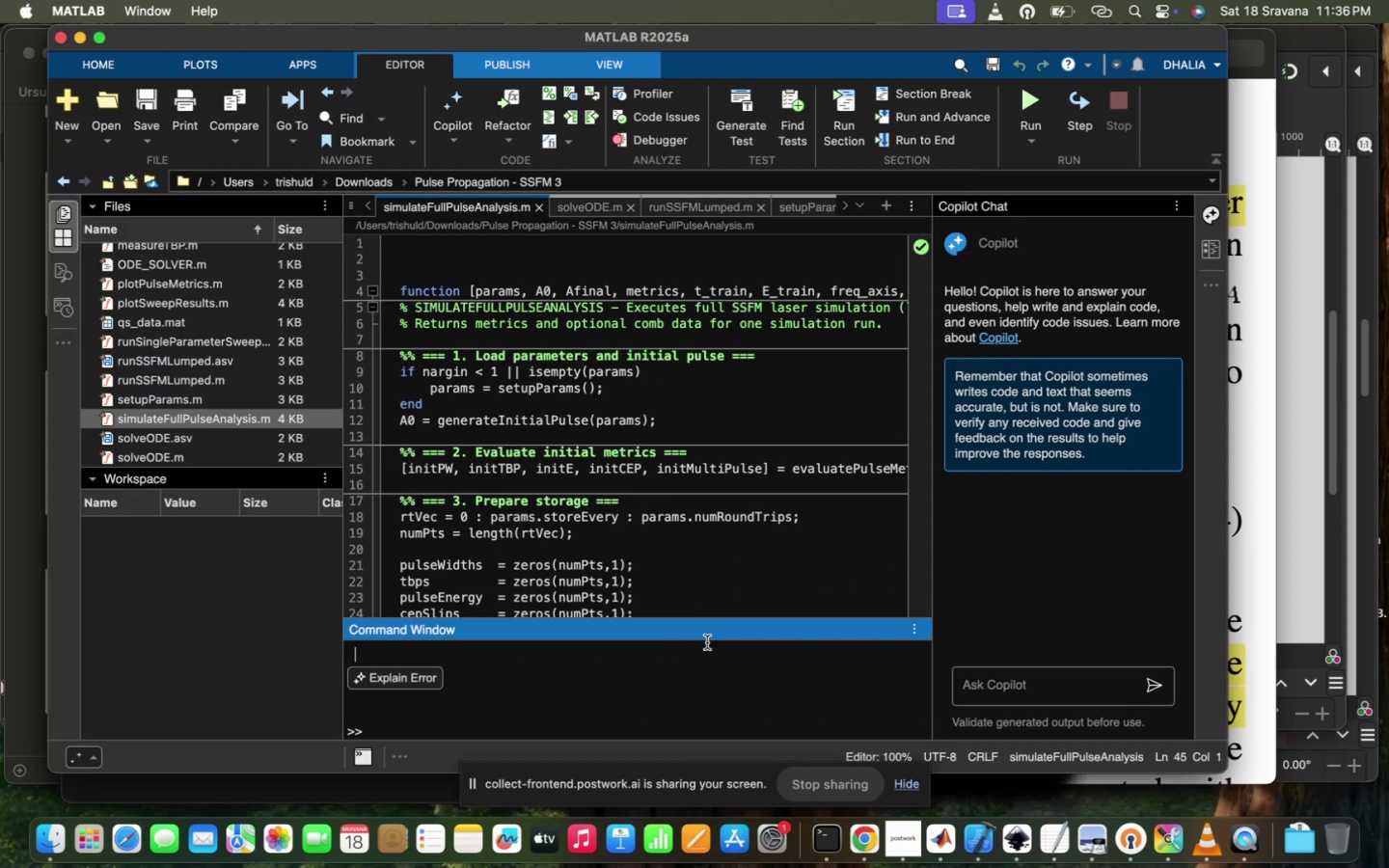 
scroll: coordinate [707, 642], scroll_direction: down, amount: 16.0
 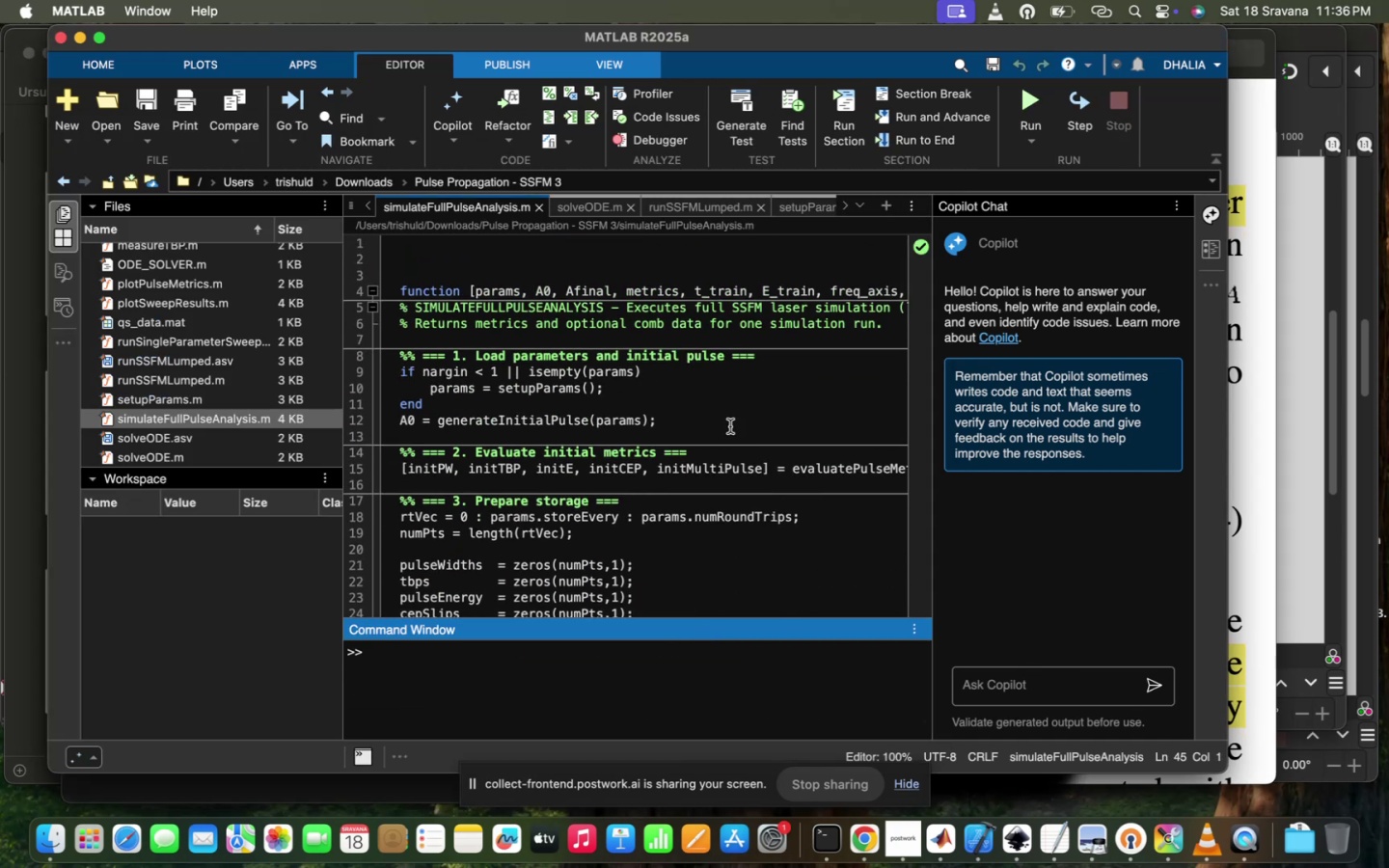 
left_click([726, 421])
 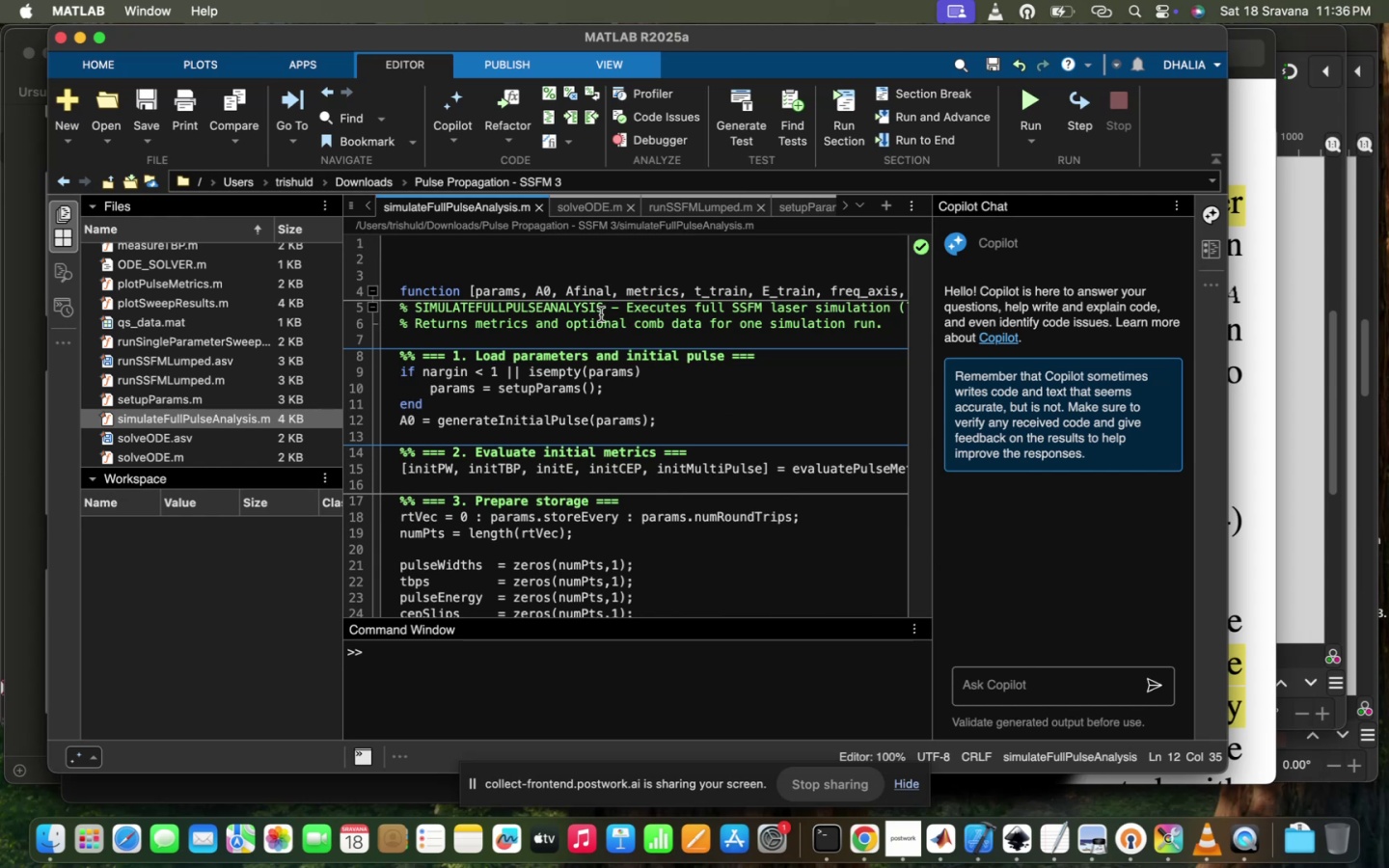 
scroll: coordinate [516, 396], scroll_direction: down, amount: 12.0
 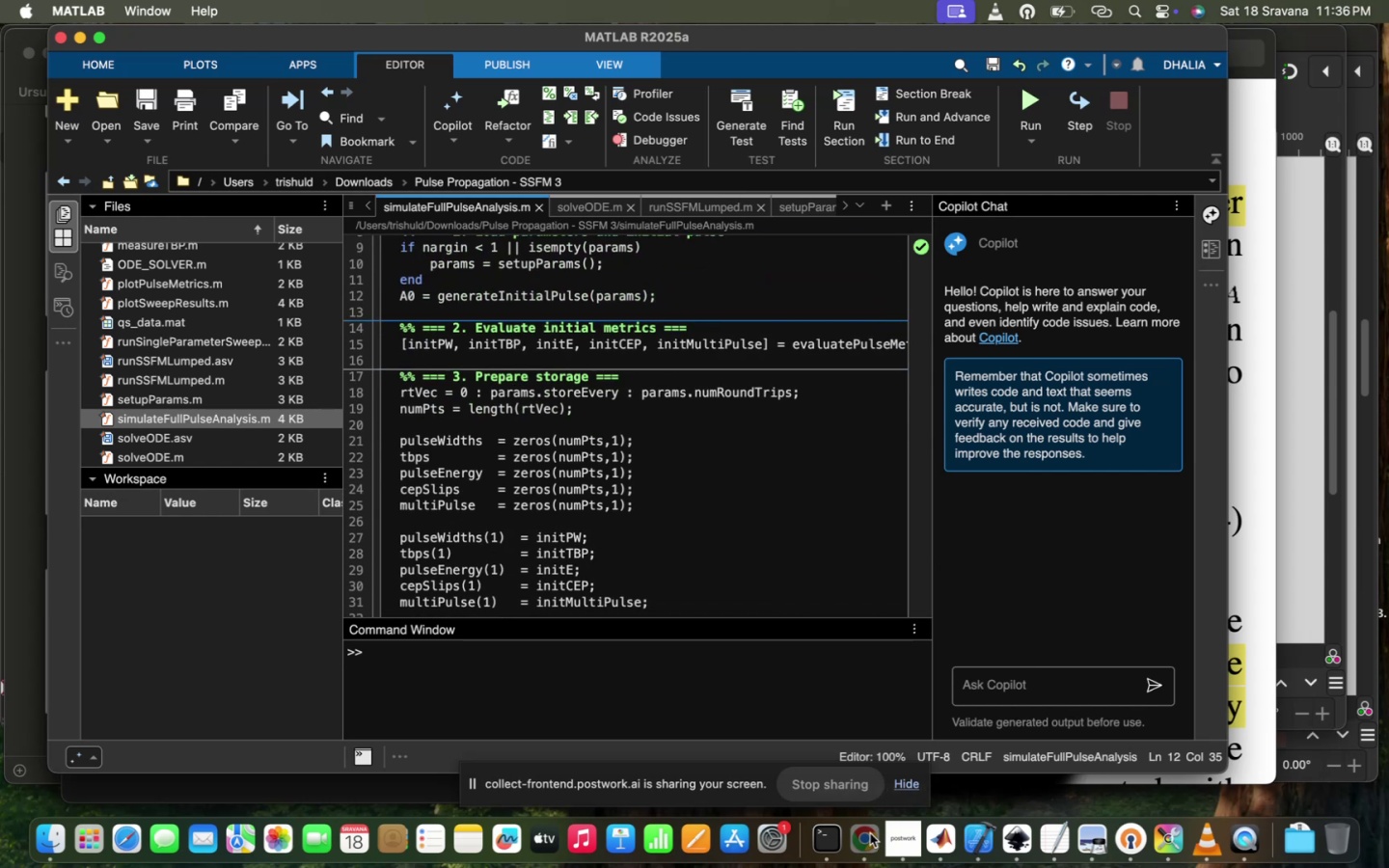 
scroll: coordinate [725, 469], scroll_direction: up, amount: 140.0
 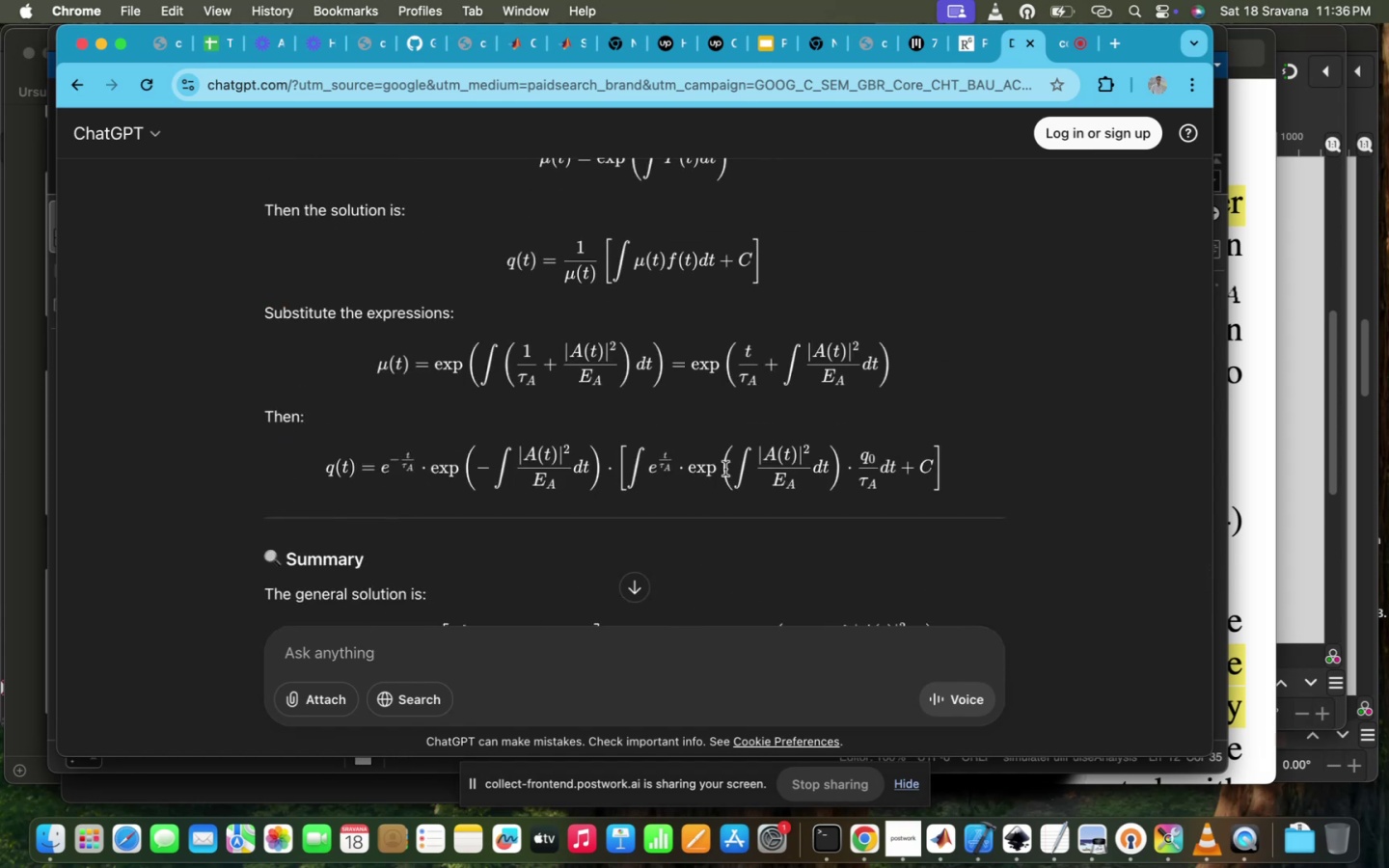 
scroll: coordinate [725, 469], scroll_direction: down, amount: 8.0
 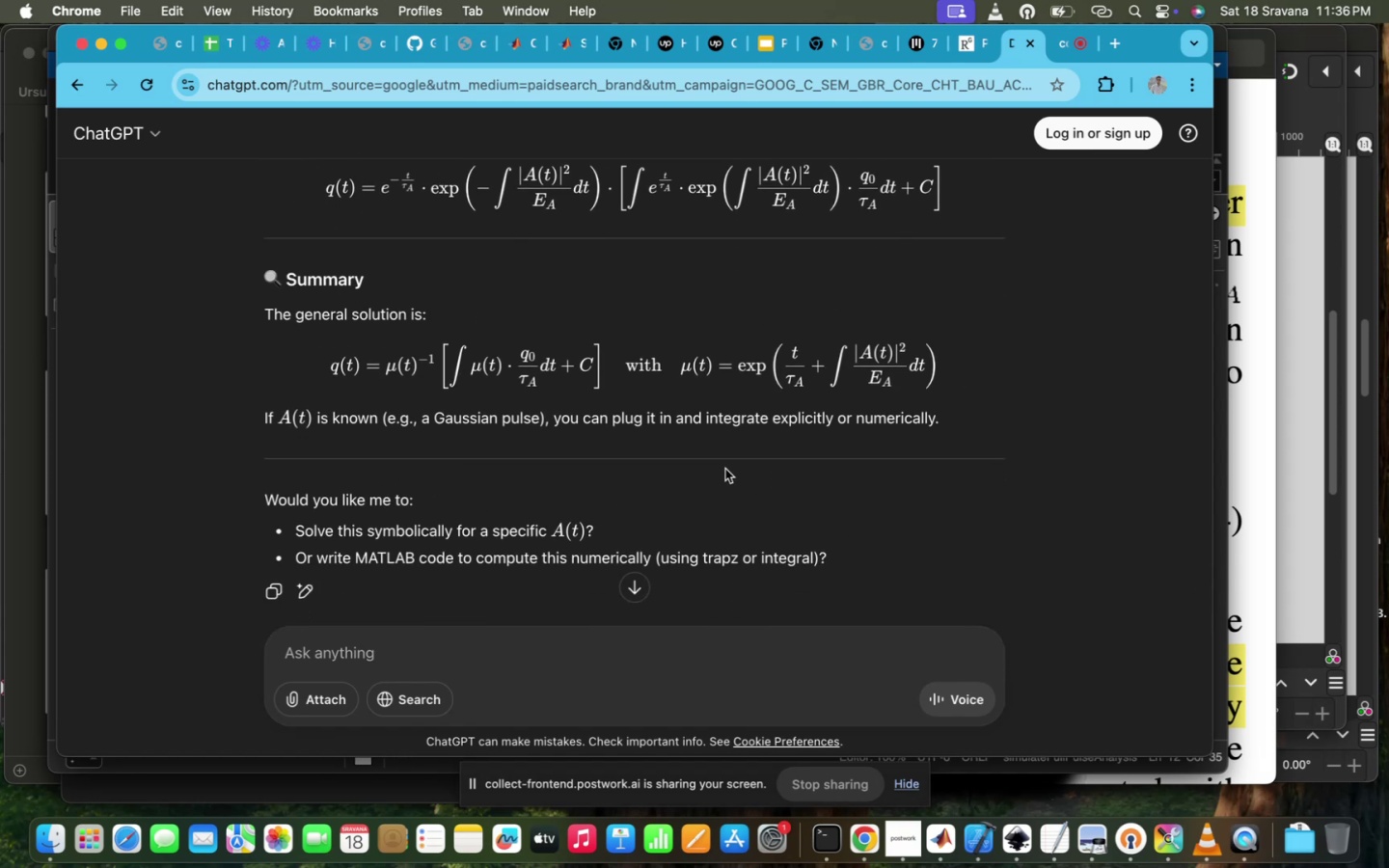 
wait(5.85)
 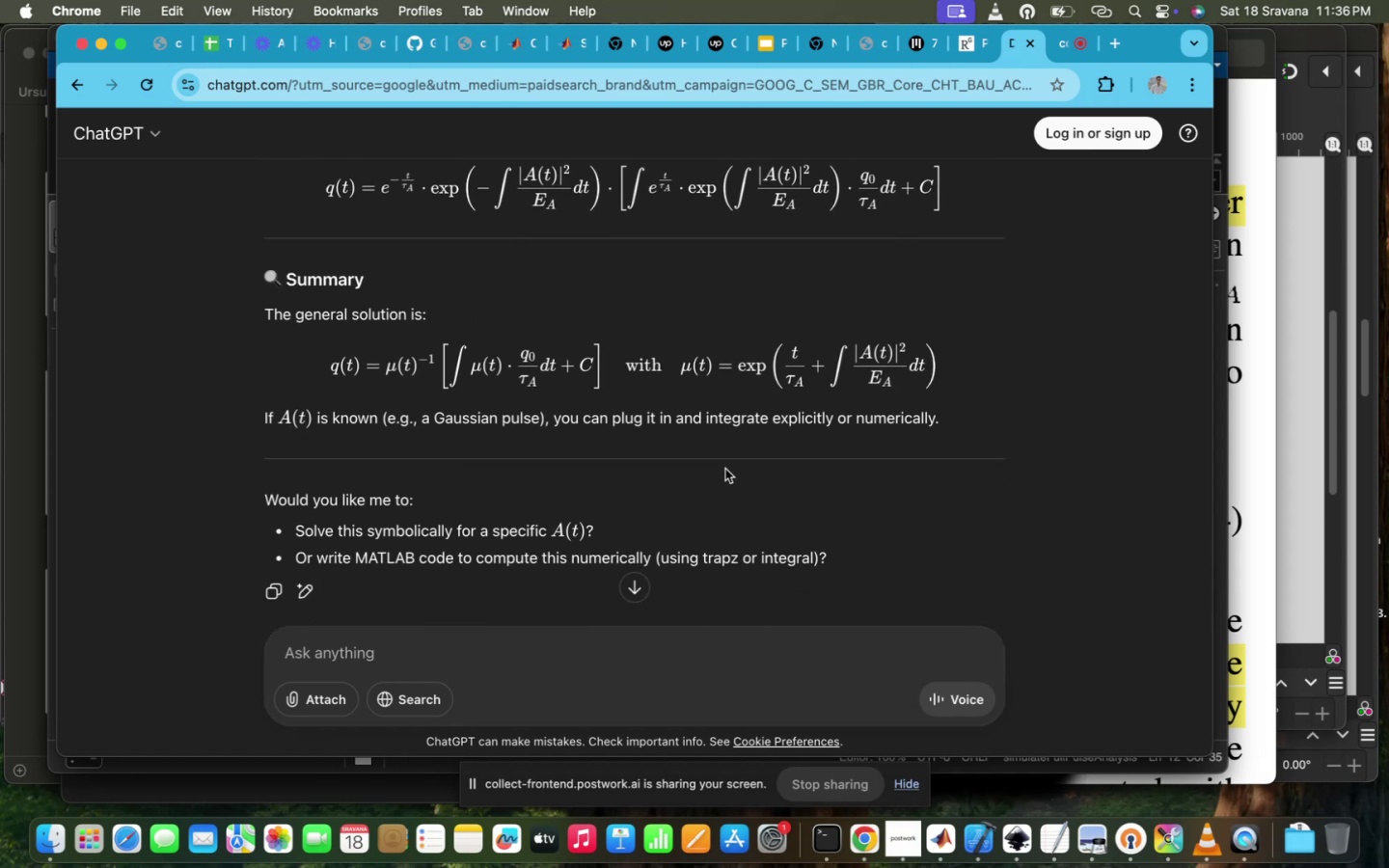 
scroll: coordinate [725, 469], scroll_direction: down, amount: 6.0
 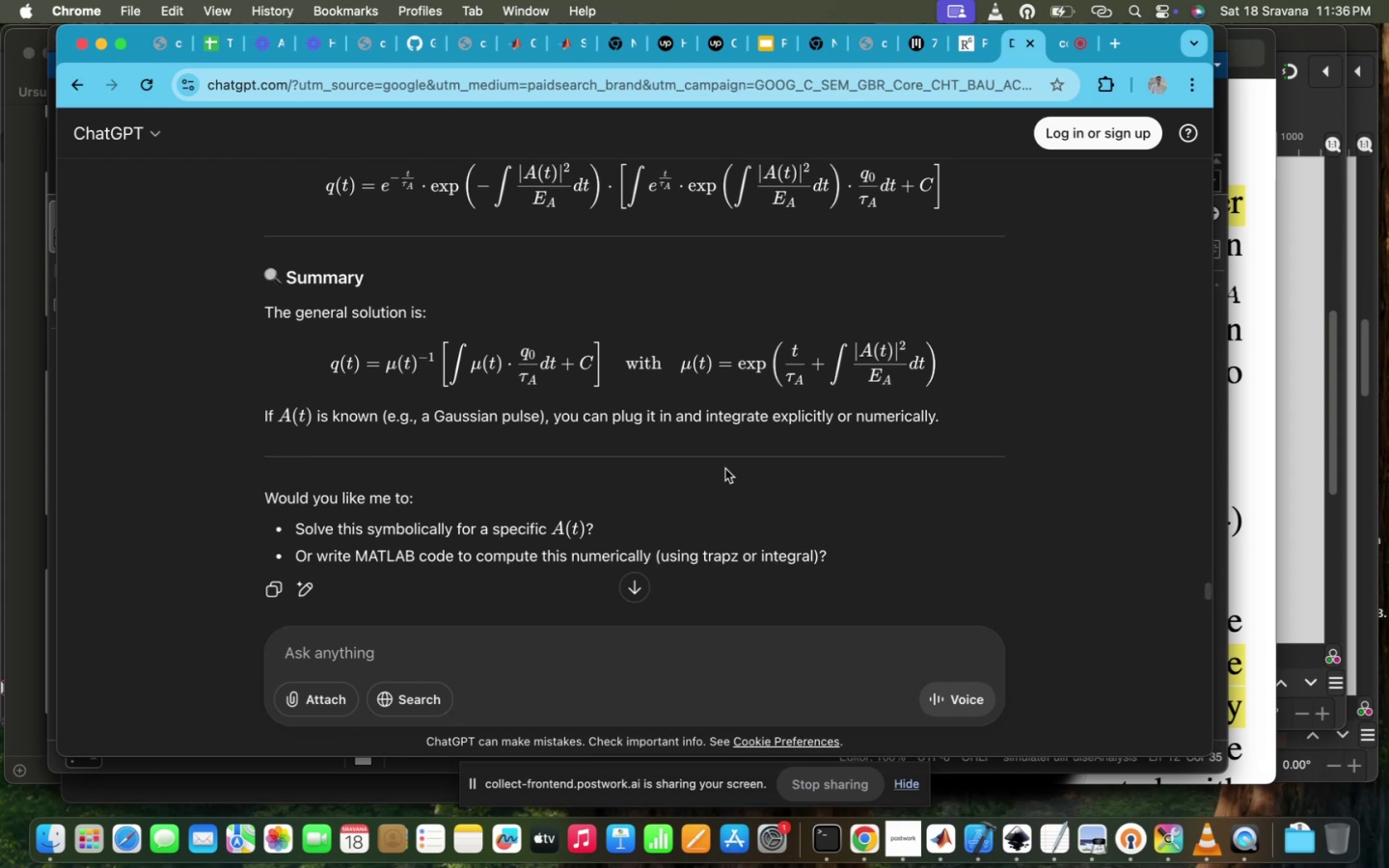 
scroll: coordinate [725, 469], scroll_direction: up, amount: 7.0
 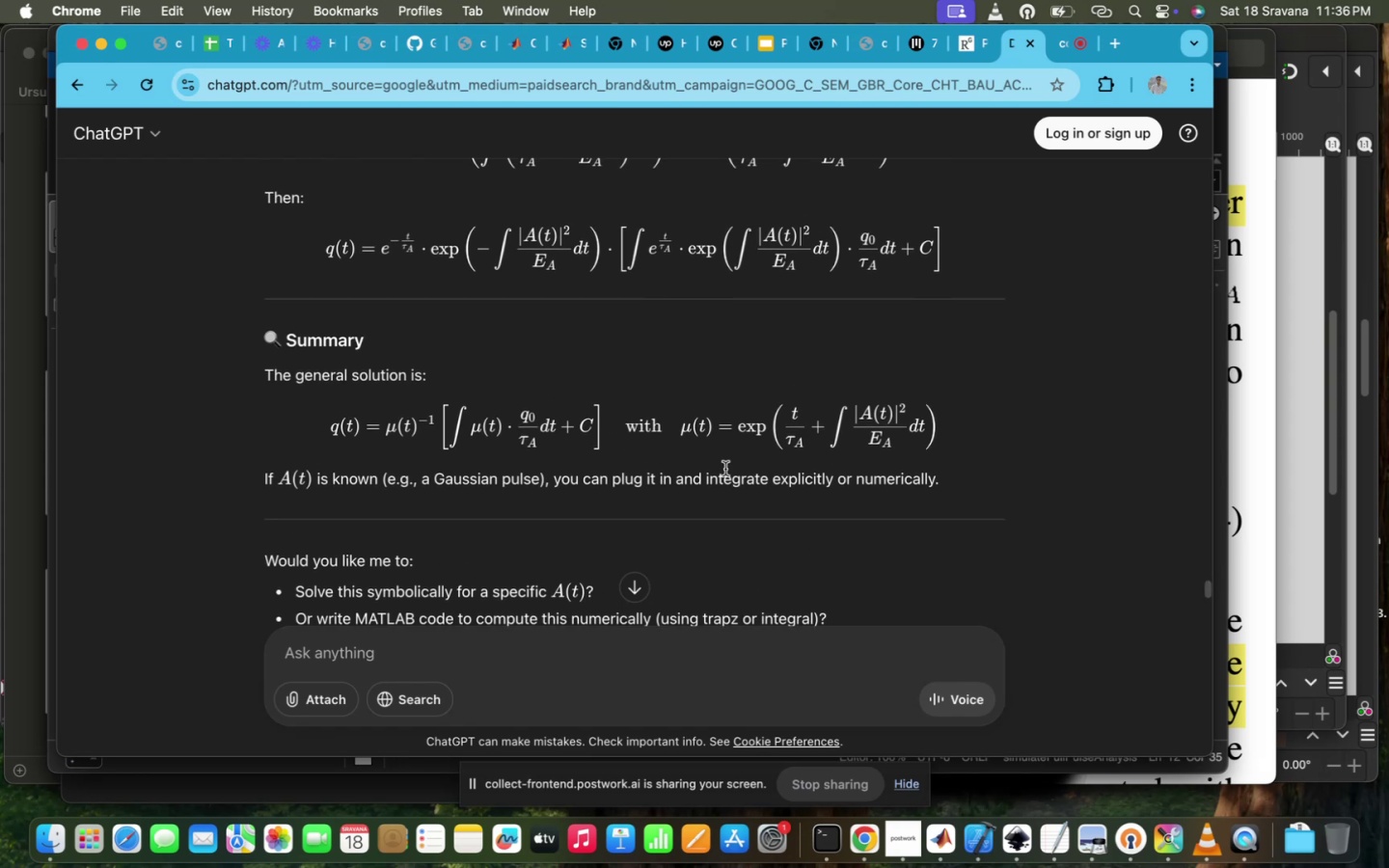 
scroll: coordinate [762, 442], scroll_direction: down, amount: 37.0
 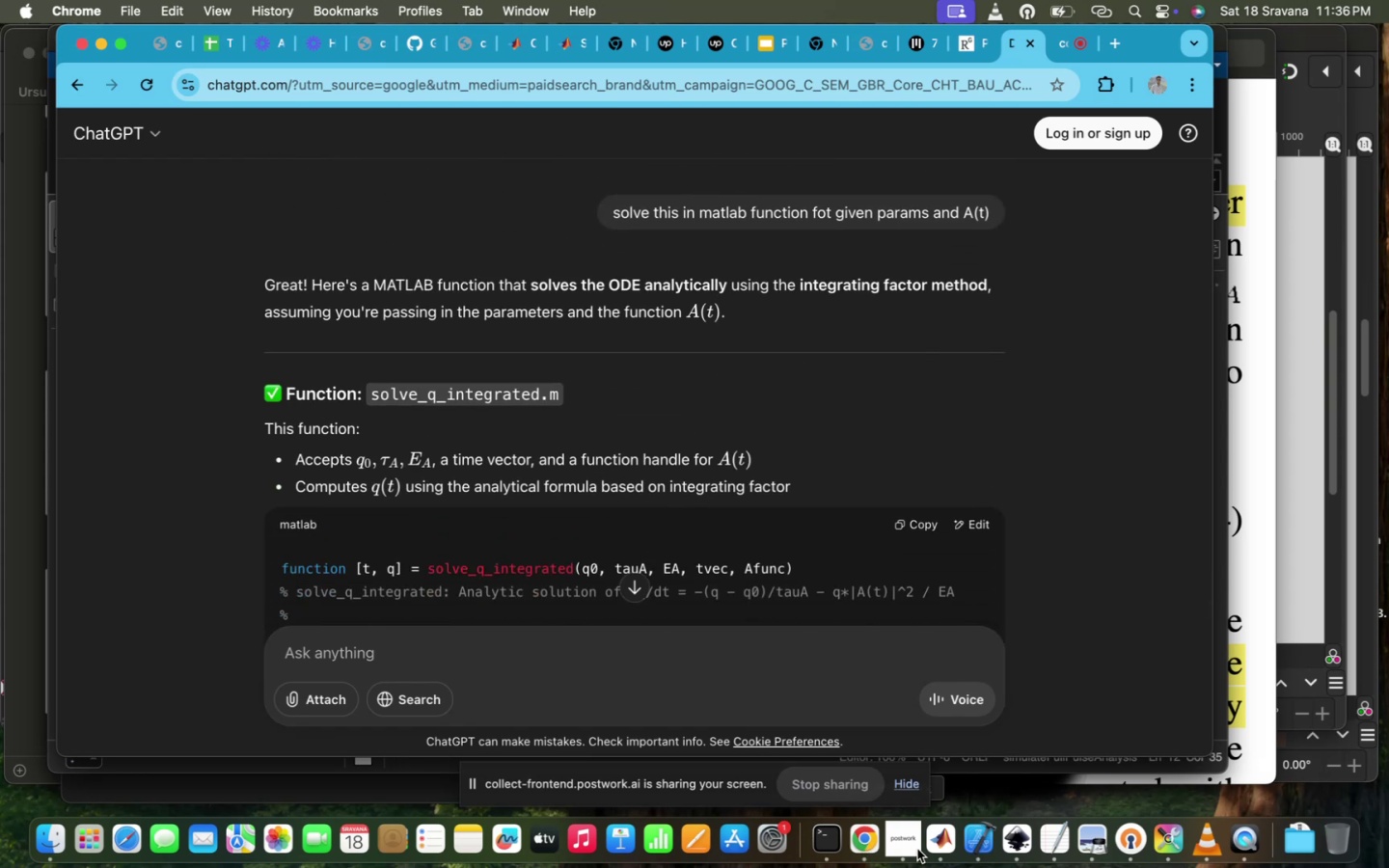 
left_click([938, 845])
 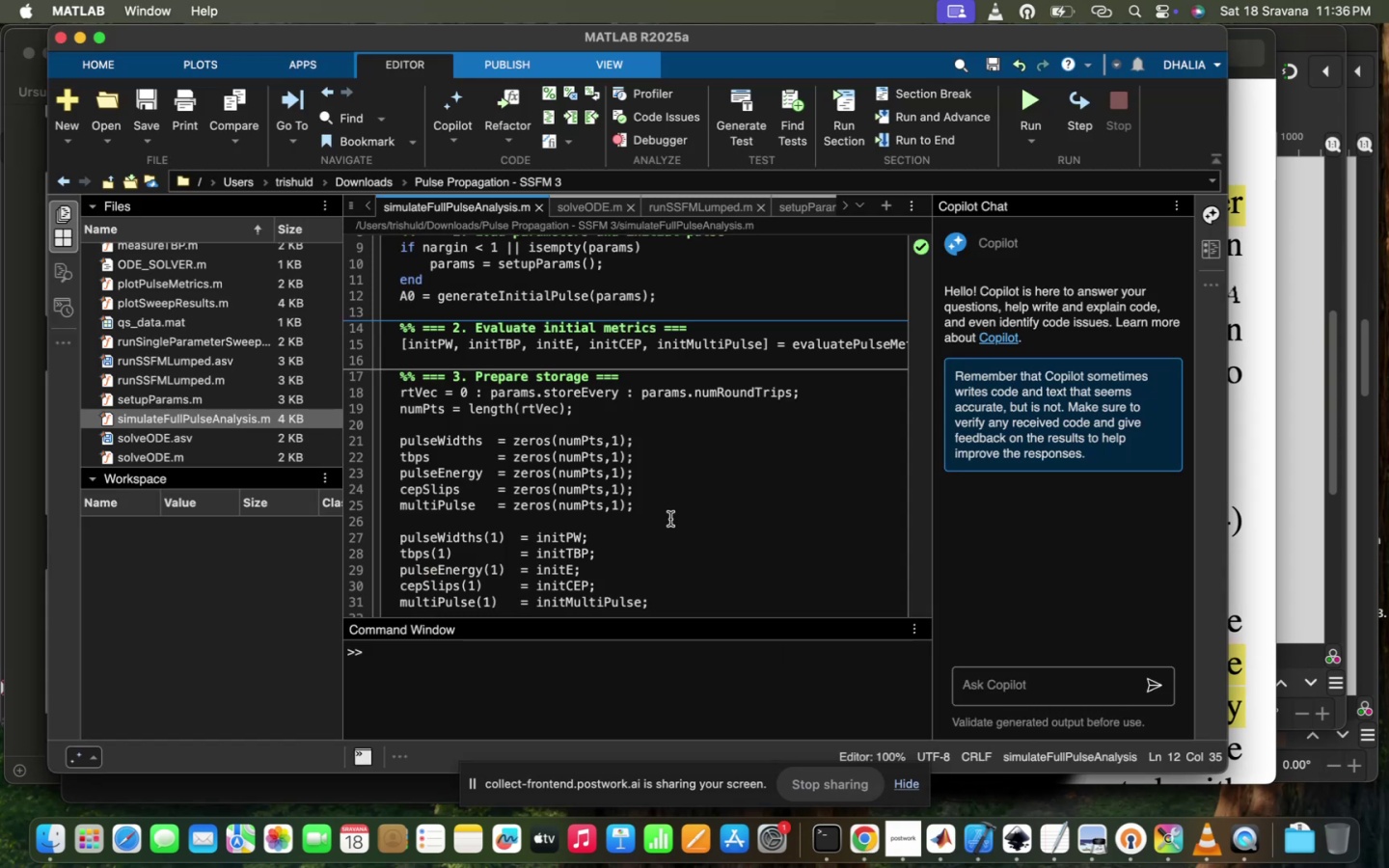 
scroll: coordinate [670, 519], scroll_direction: up, amount: 201.0
 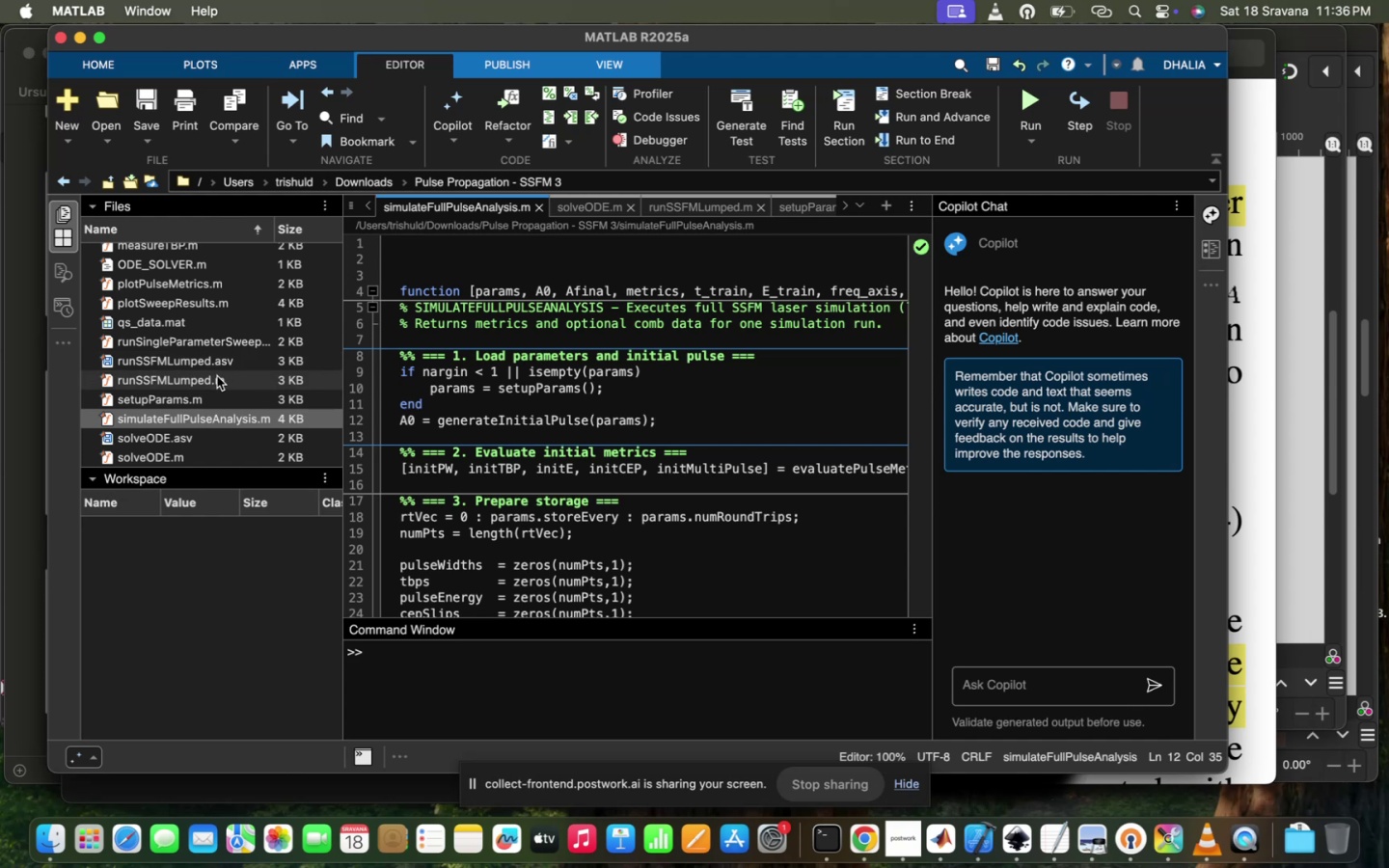 
double_click([211, 379])
 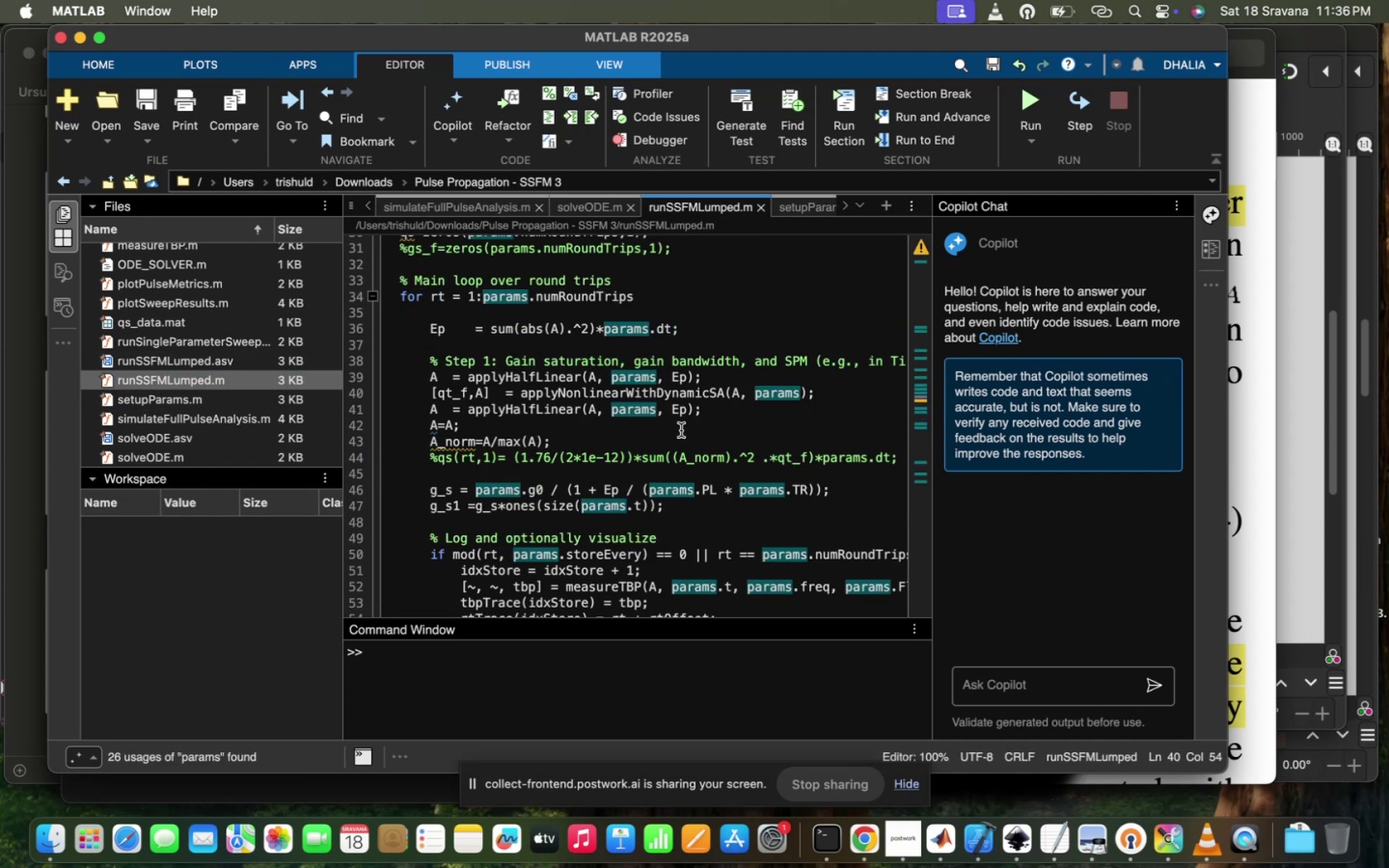 
left_click([681, 430])
 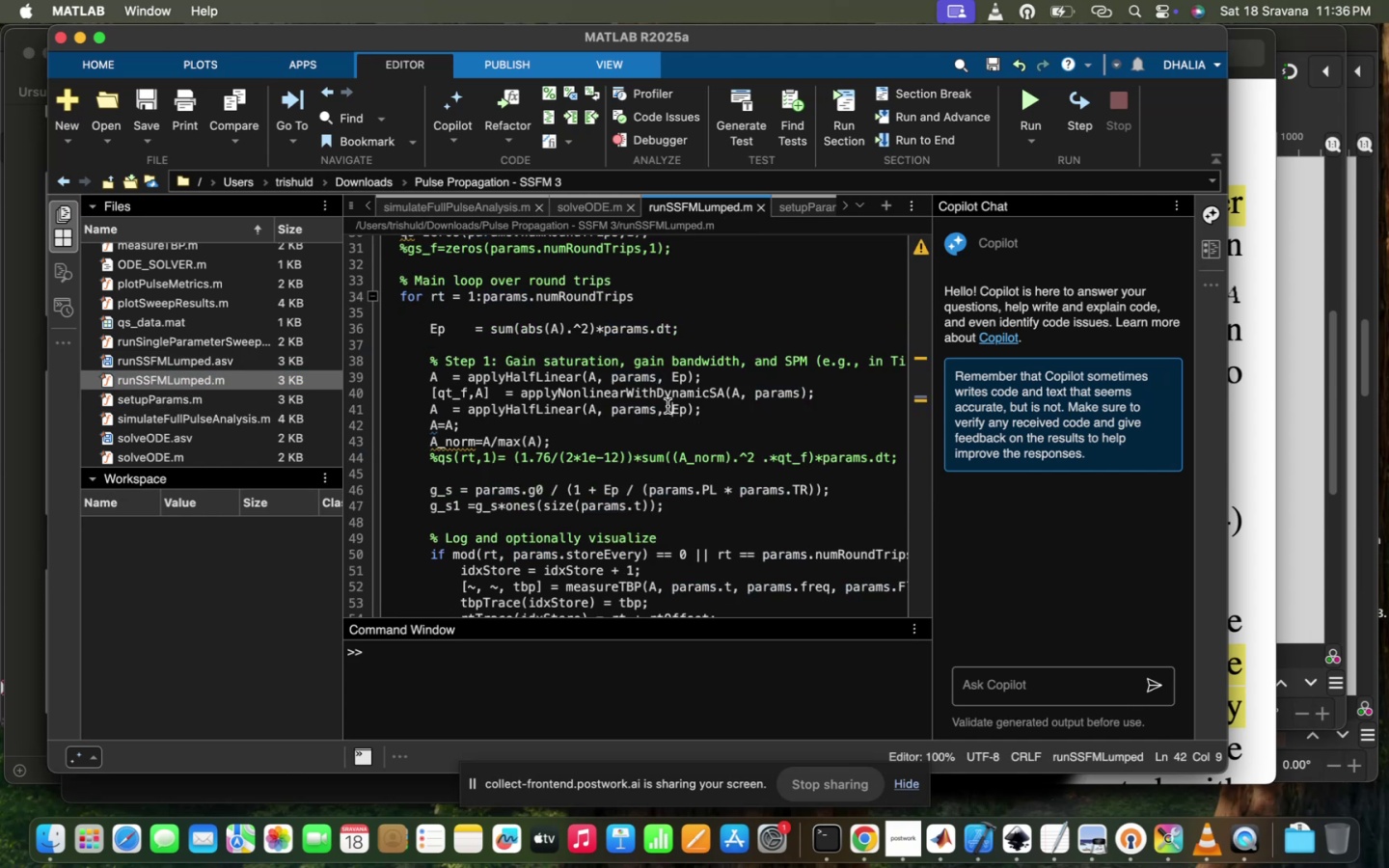 
left_click([667, 406])
 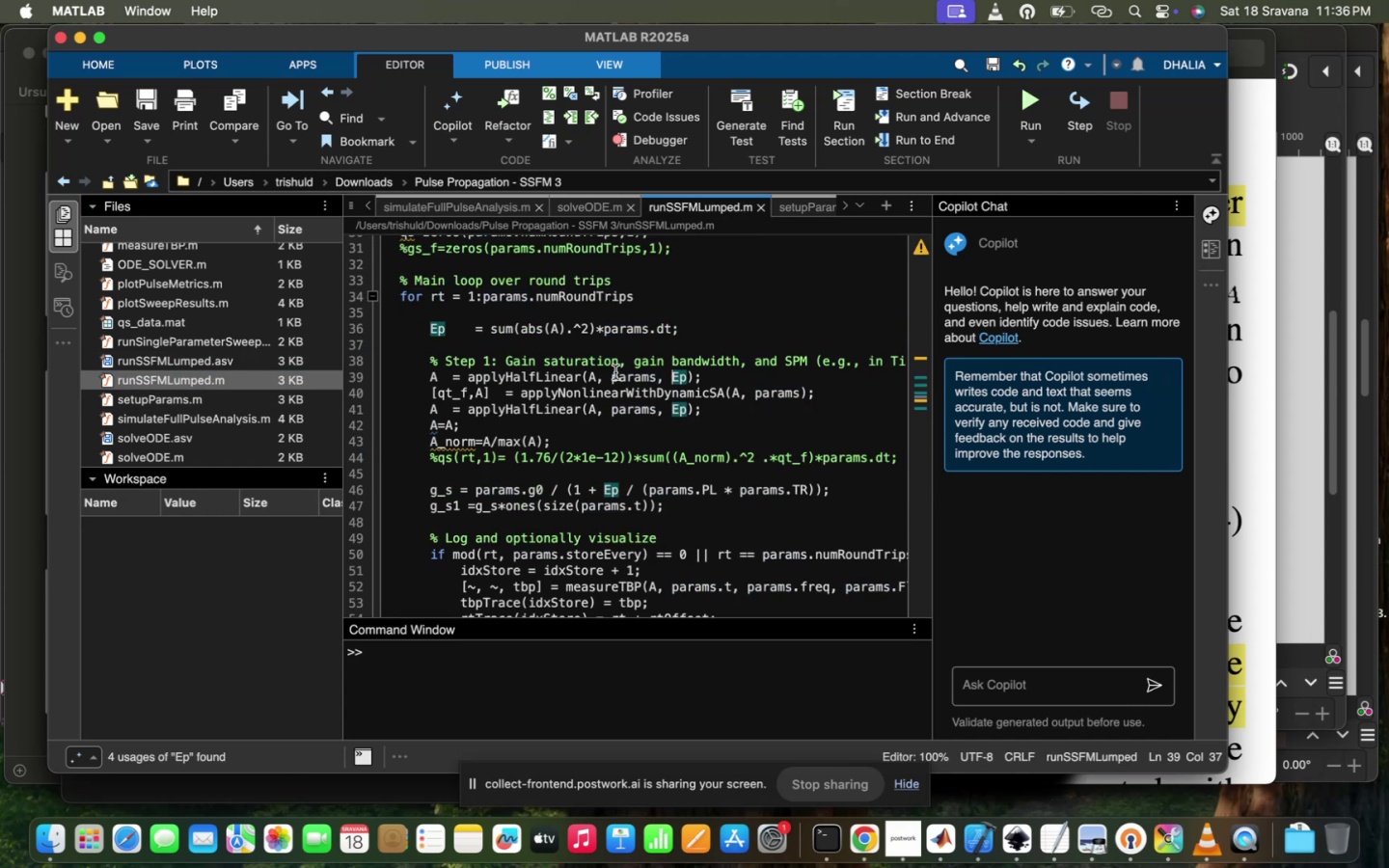 
left_click([613, 372])
 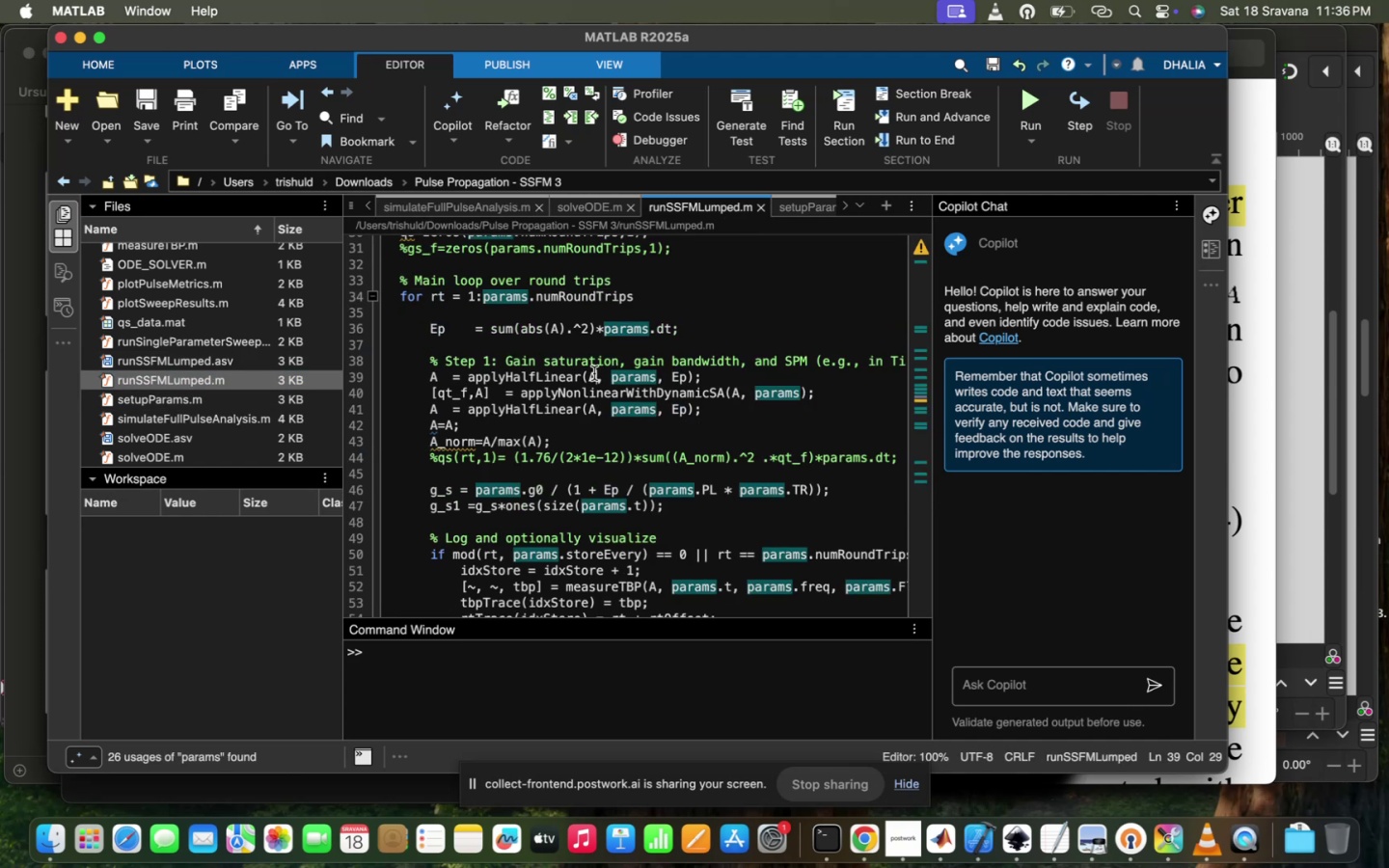 
left_click([594, 373])
 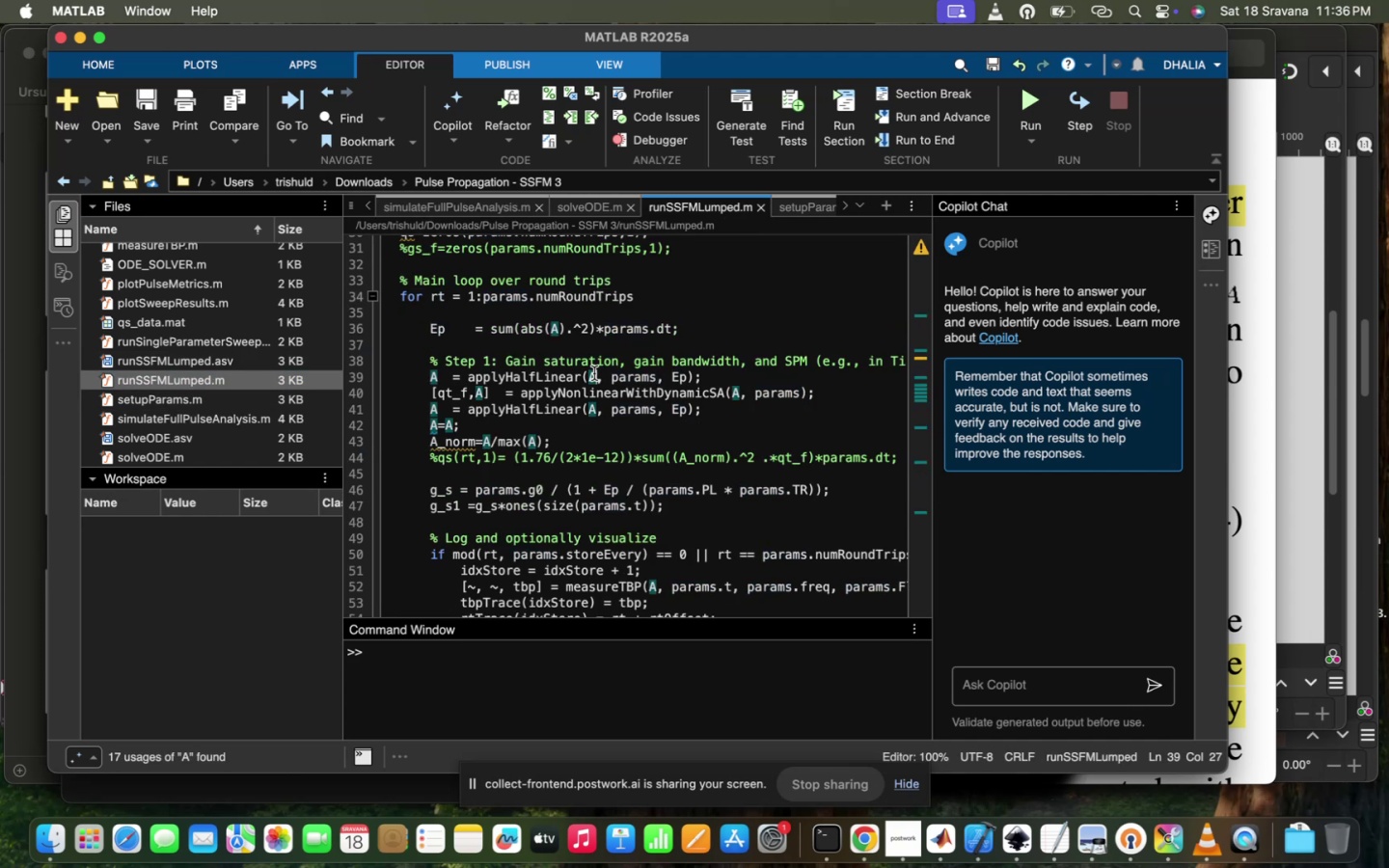 
scroll: coordinate [594, 373], scroll_direction: up, amount: 21.0
 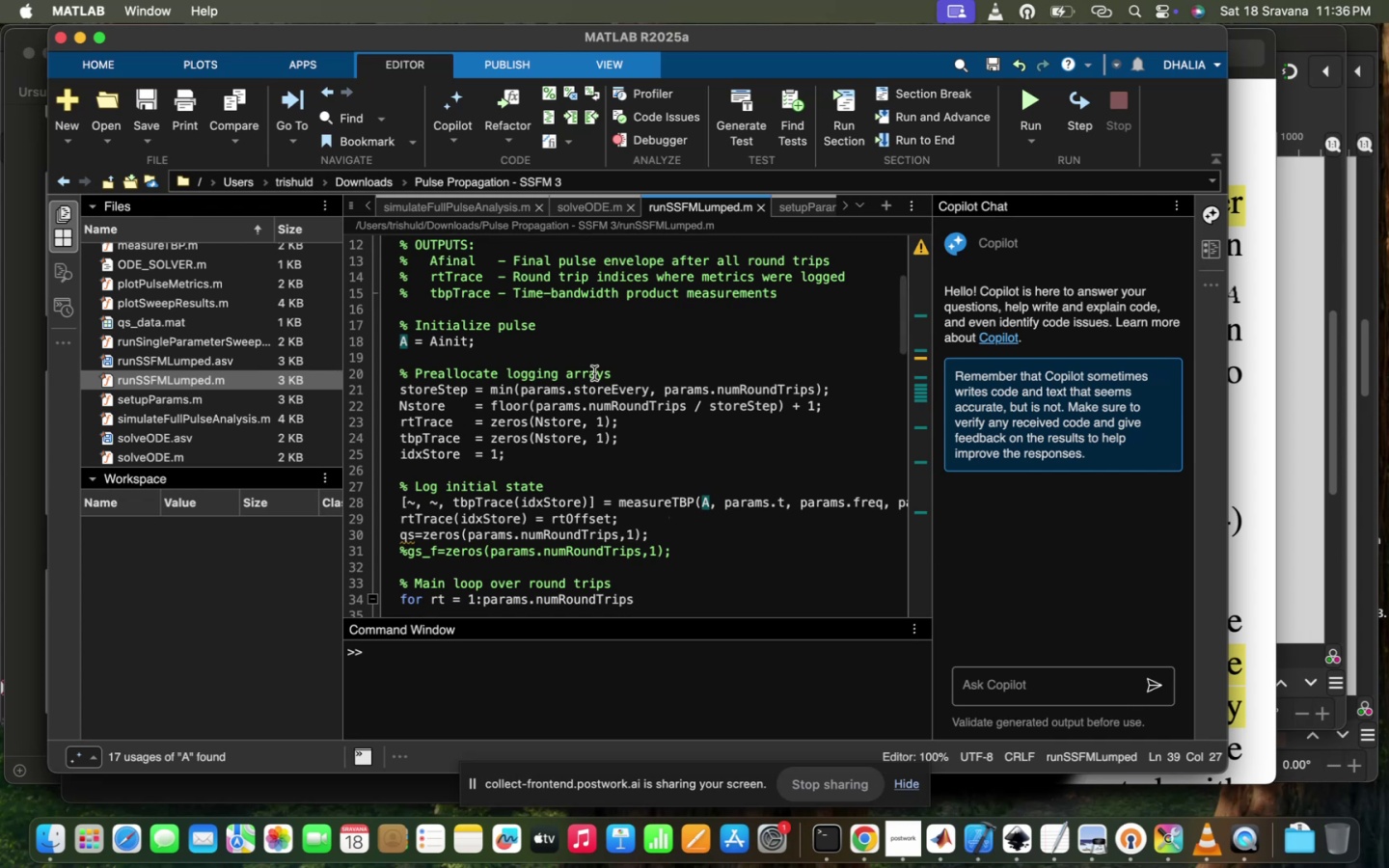 
scroll: coordinate [558, 427], scroll_direction: down, amount: 72.0
 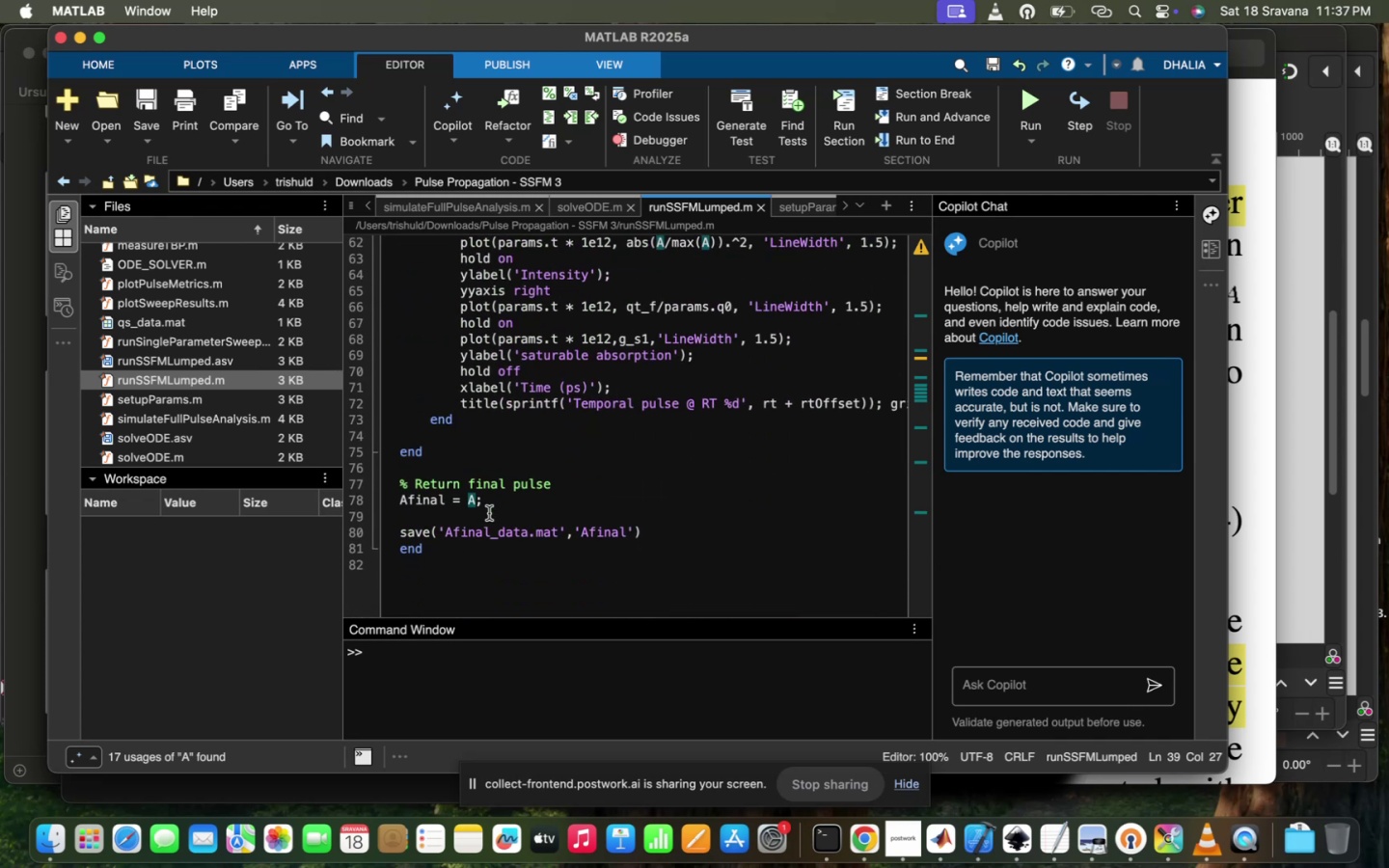 
scroll: coordinate [489, 513], scroll_direction: up, amount: 49.0
 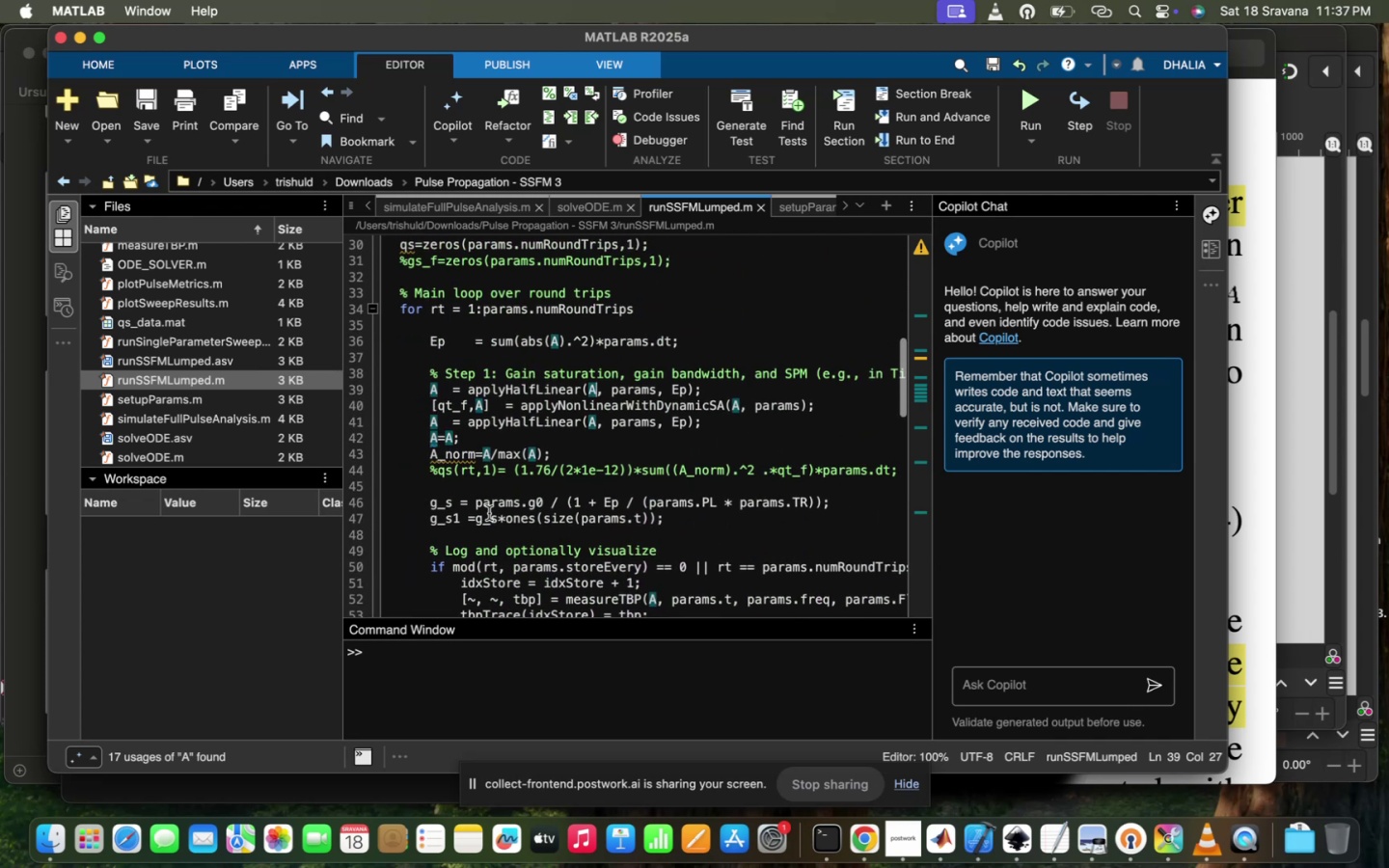 
scroll: coordinate [489, 513], scroll_direction: down, amount: 43.0
 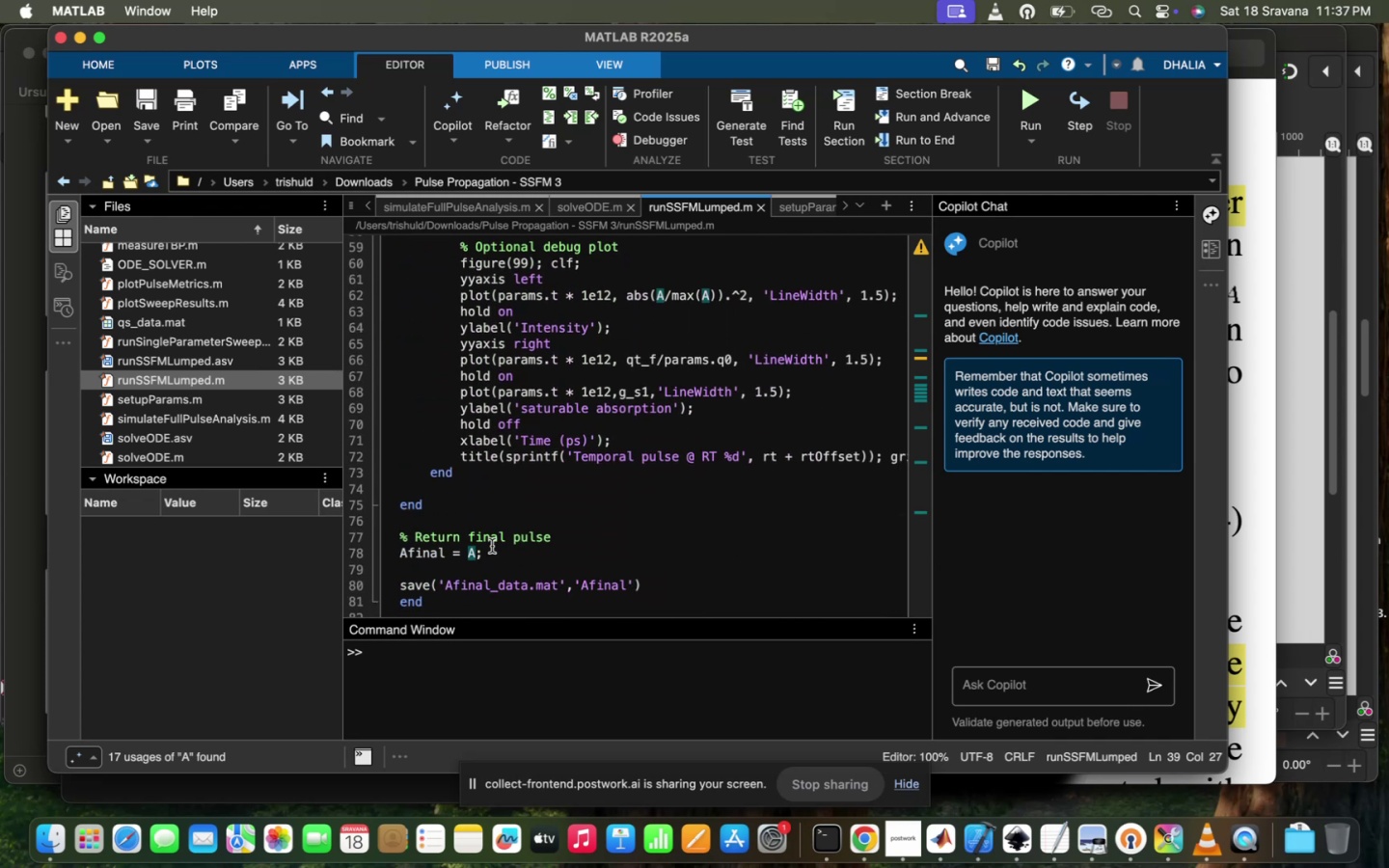 
left_click_drag(start_coordinate=[491, 545], to_coordinate=[315, 536])
 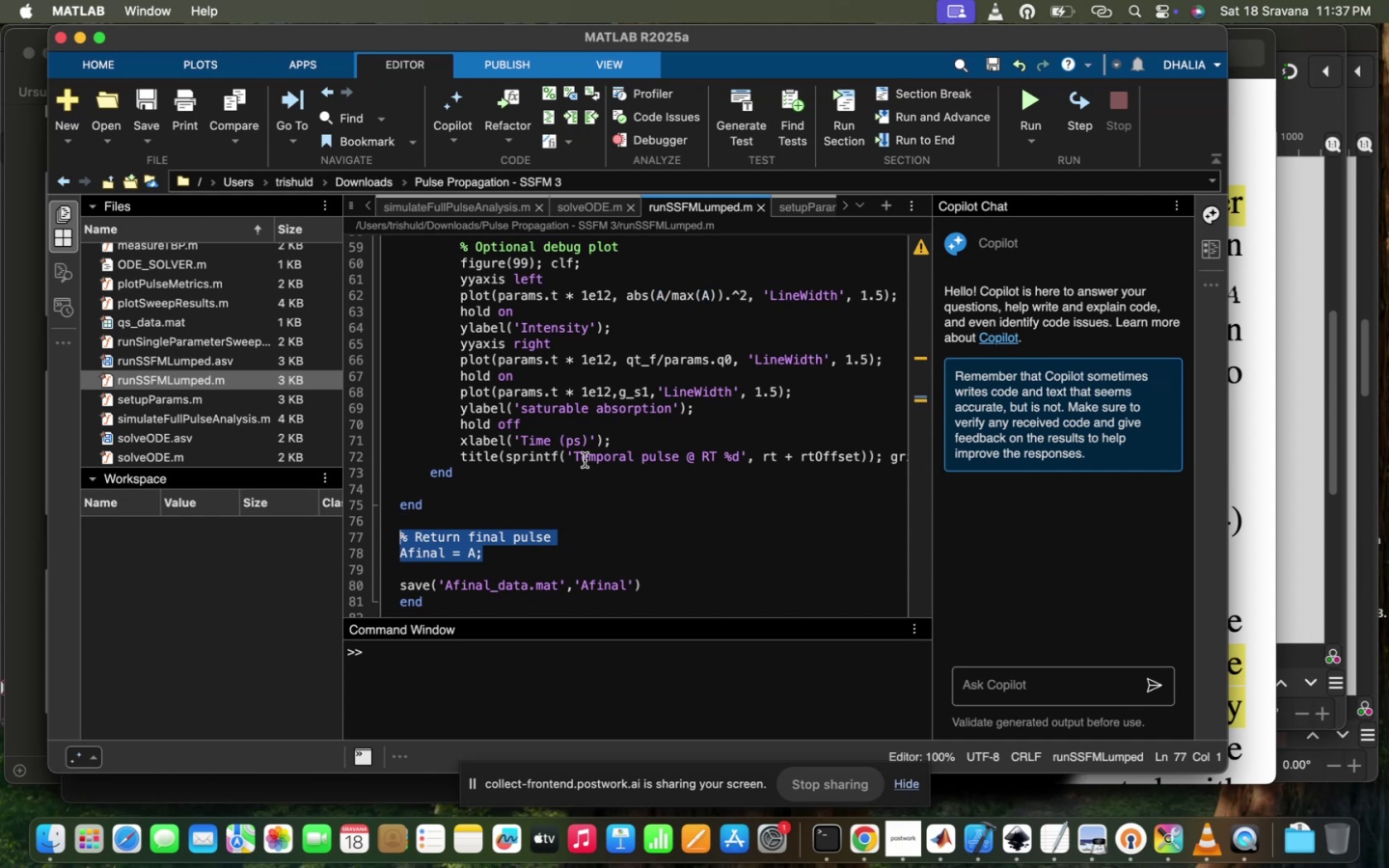 
scroll: coordinate [585, 460], scroll_direction: up, amount: 12.0
 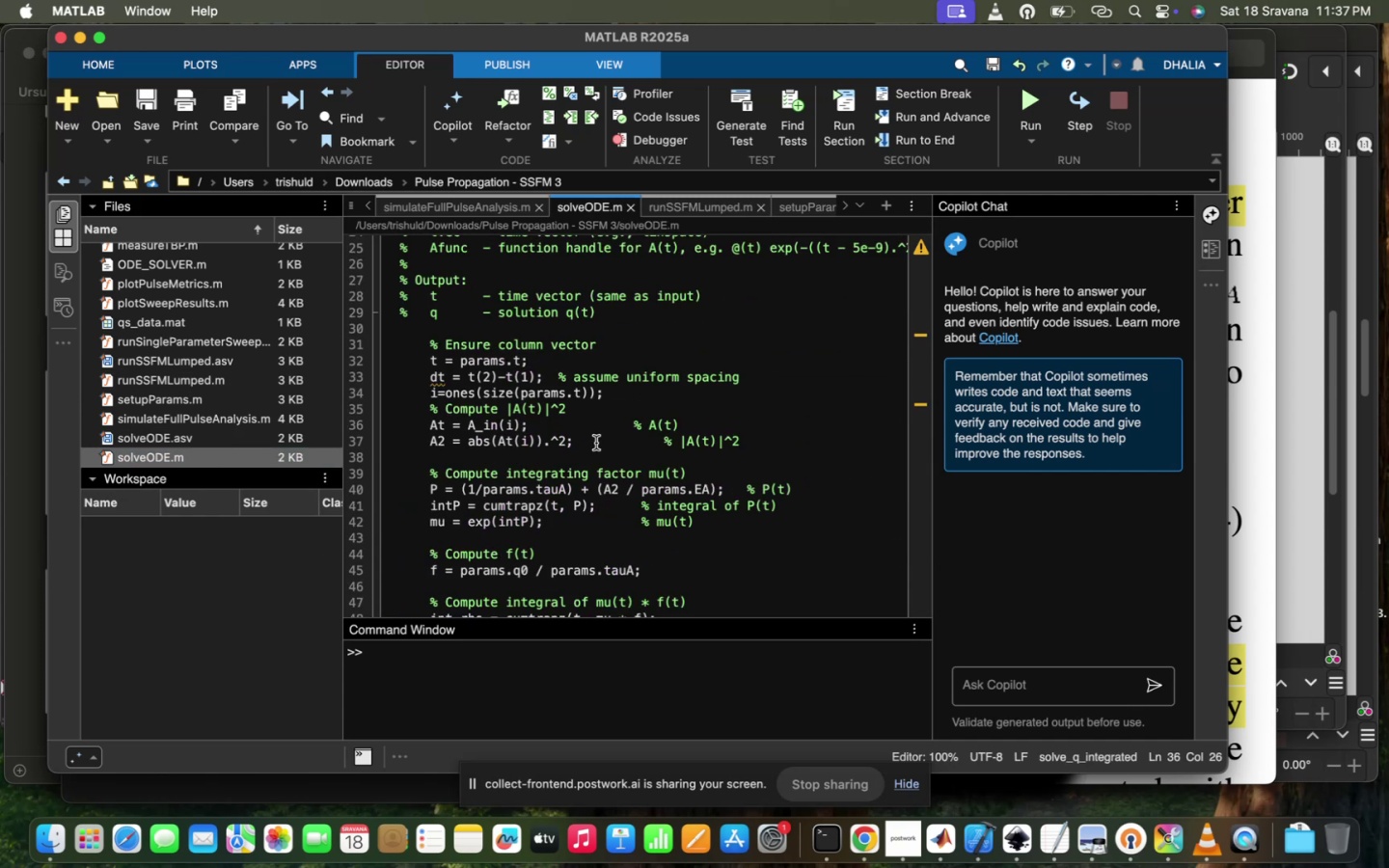 
left_click([463, 361])
 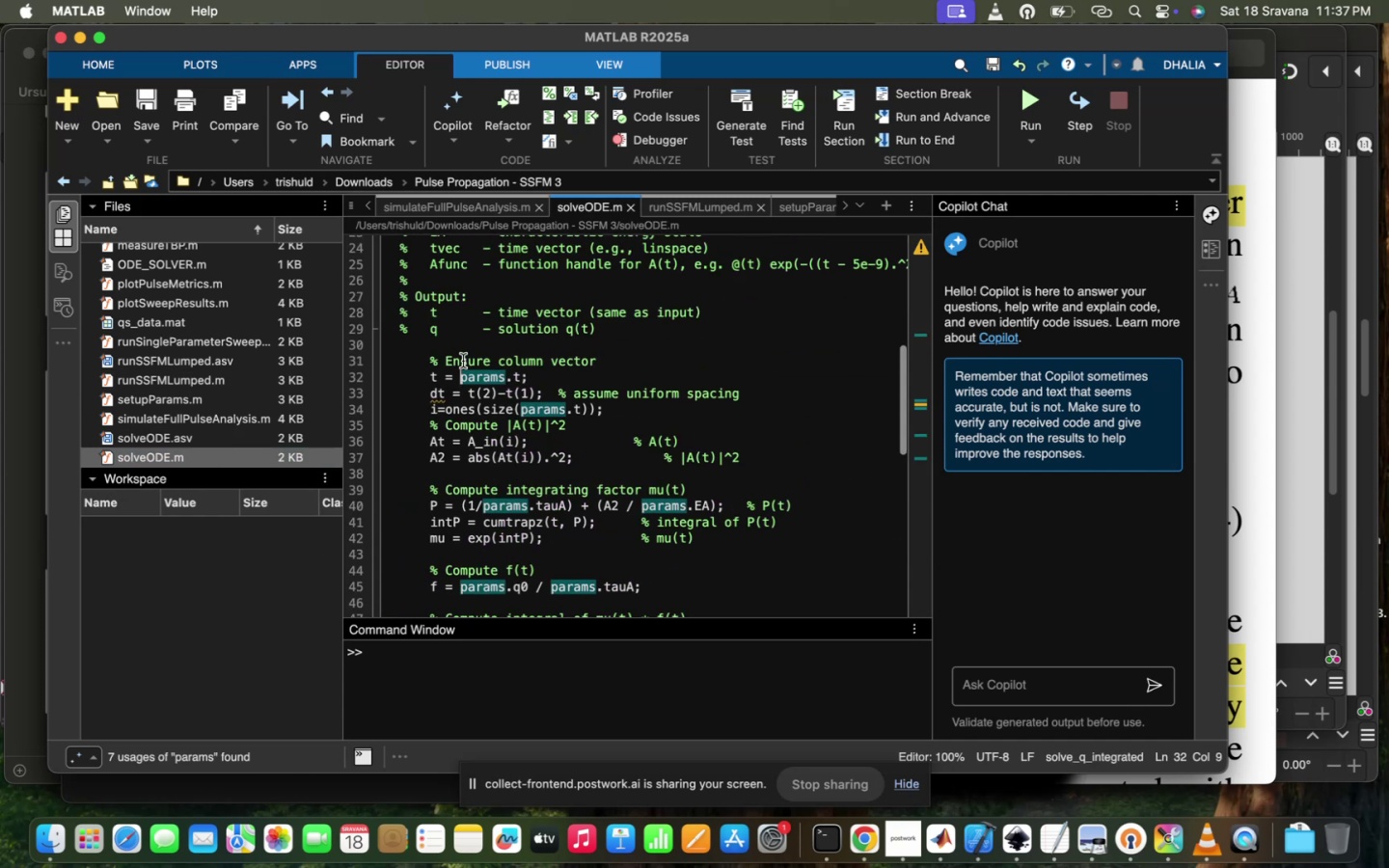 
scroll: coordinate [463, 361], scroll_direction: up, amount: 98.0
 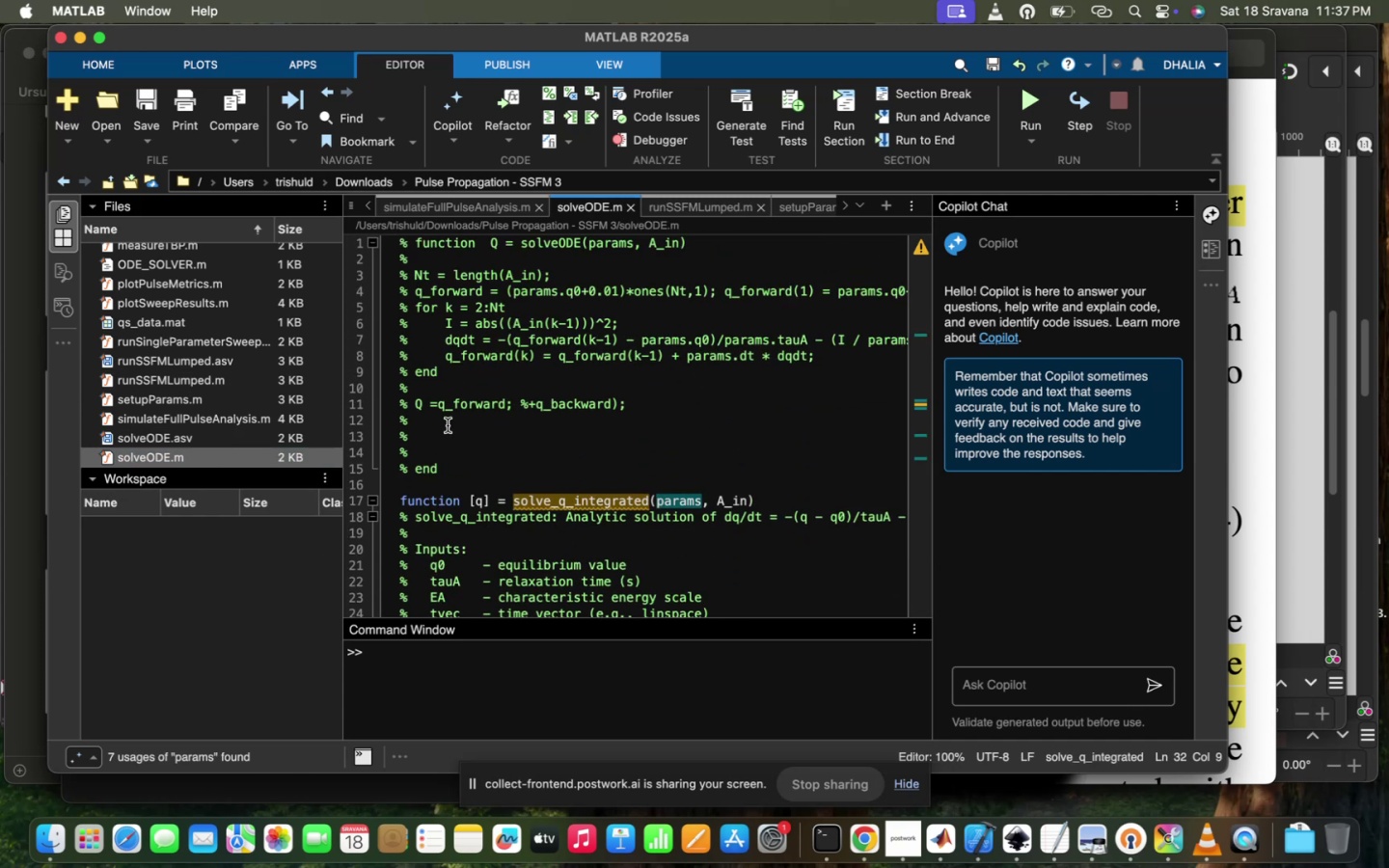 
scroll: coordinate [448, 425], scroll_direction: down, amount: 56.0
 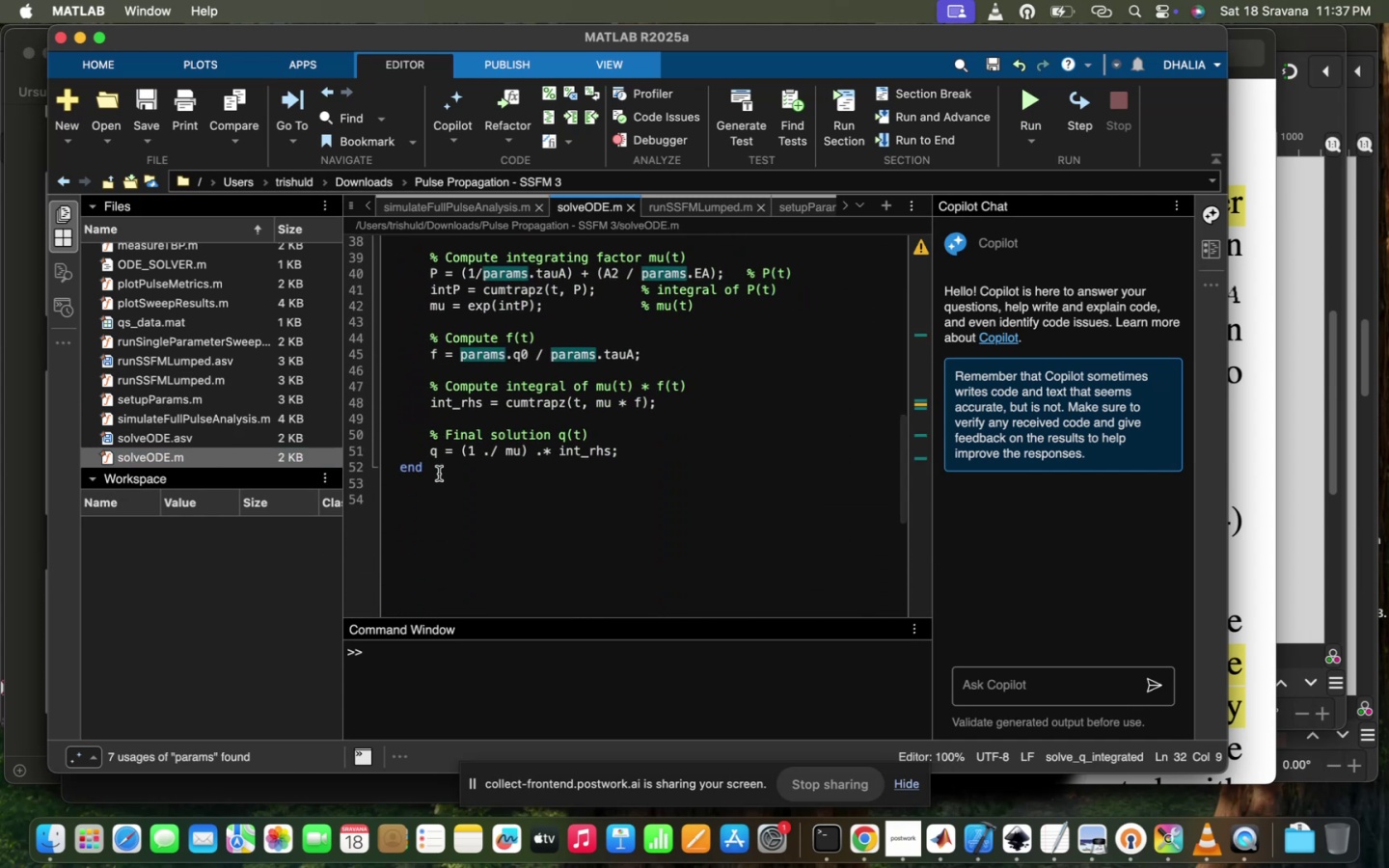 
left_click_drag(start_coordinate=[439, 474], to_coordinate=[413, 504])
 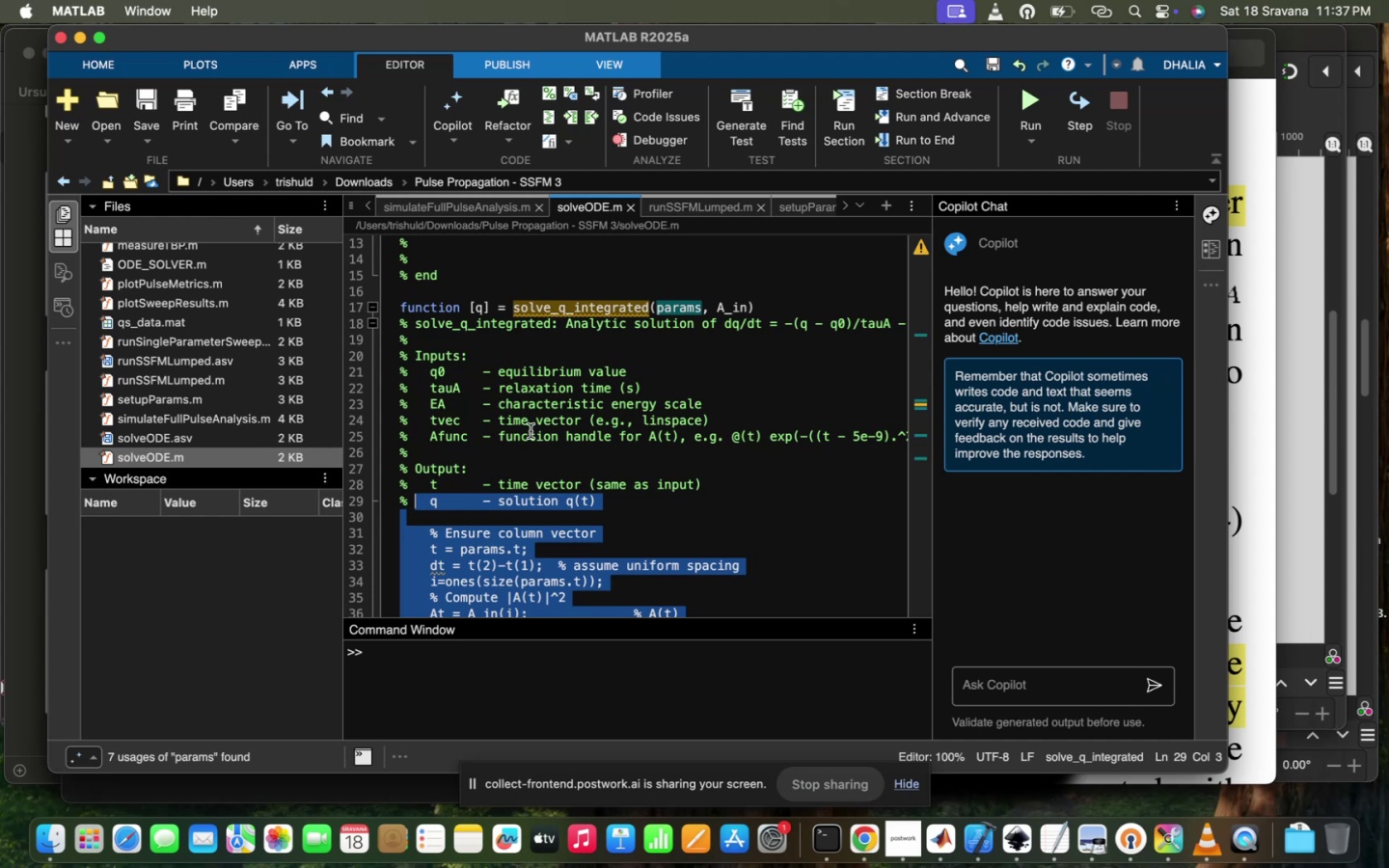 
left_click([531, 431])
 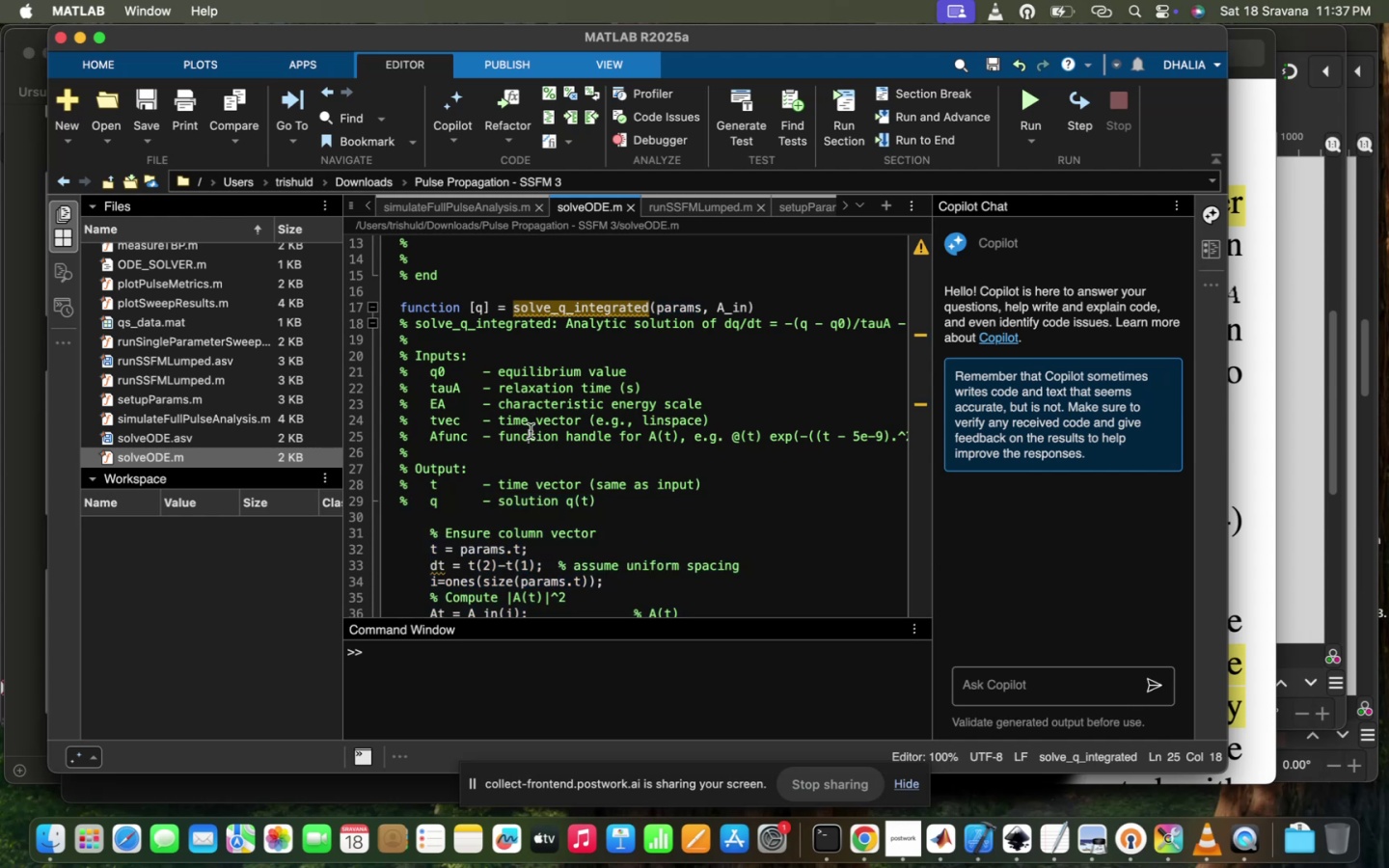 
scroll: coordinate [531, 431], scroll_direction: down, amount: 9.0
 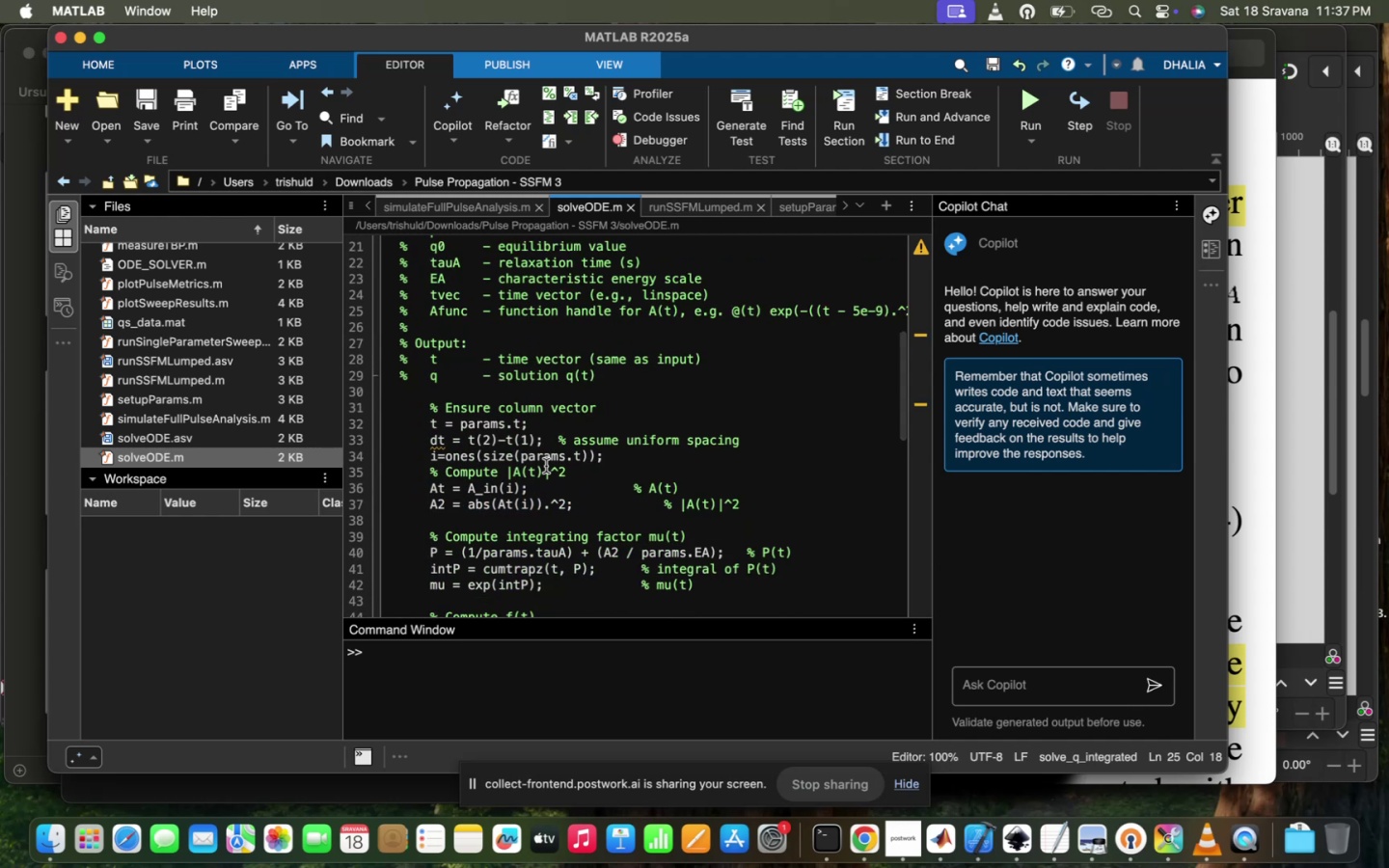 
left_click([546, 466])
 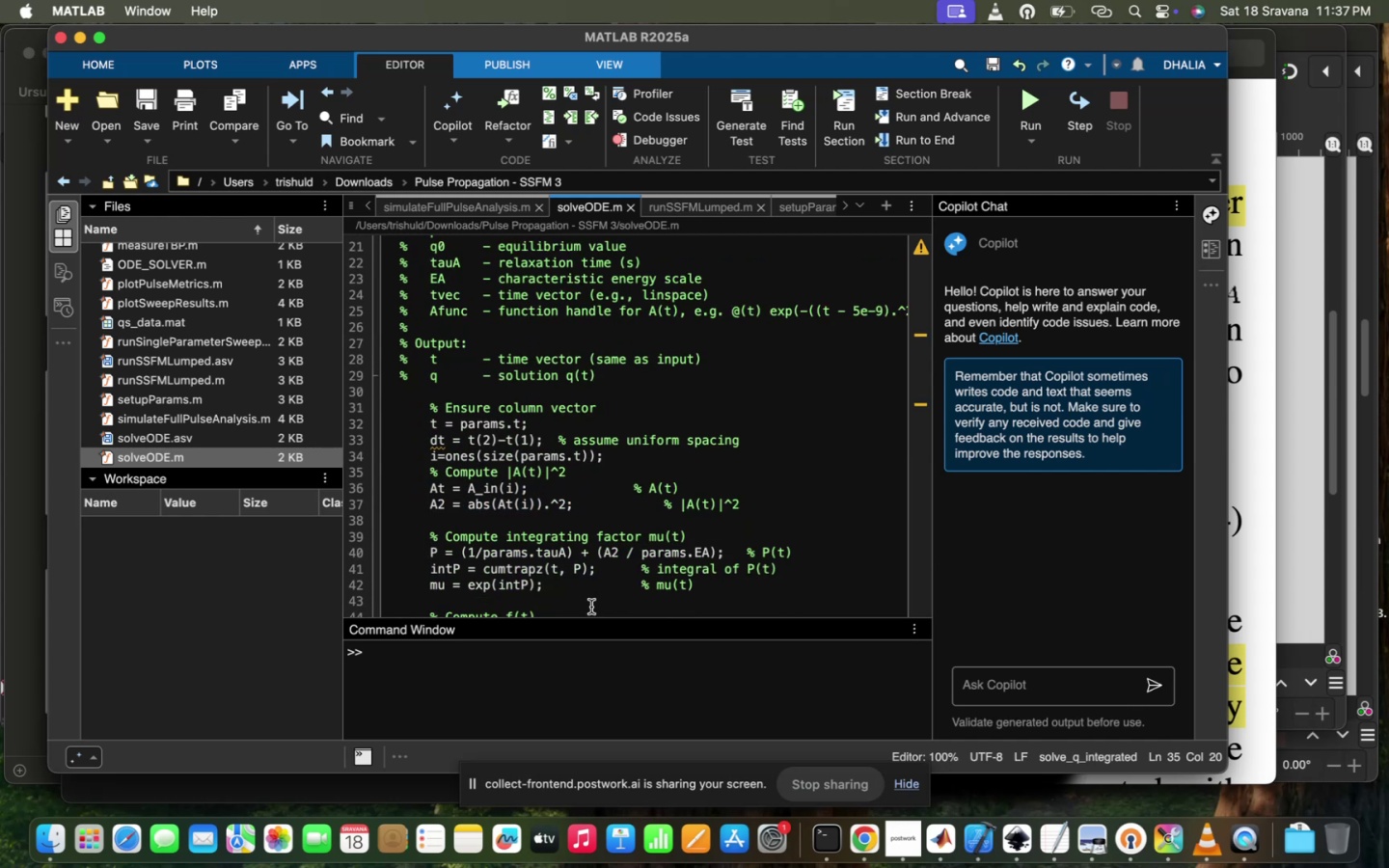 
scroll: coordinate [591, 607], scroll_direction: down, amount: 12.0
 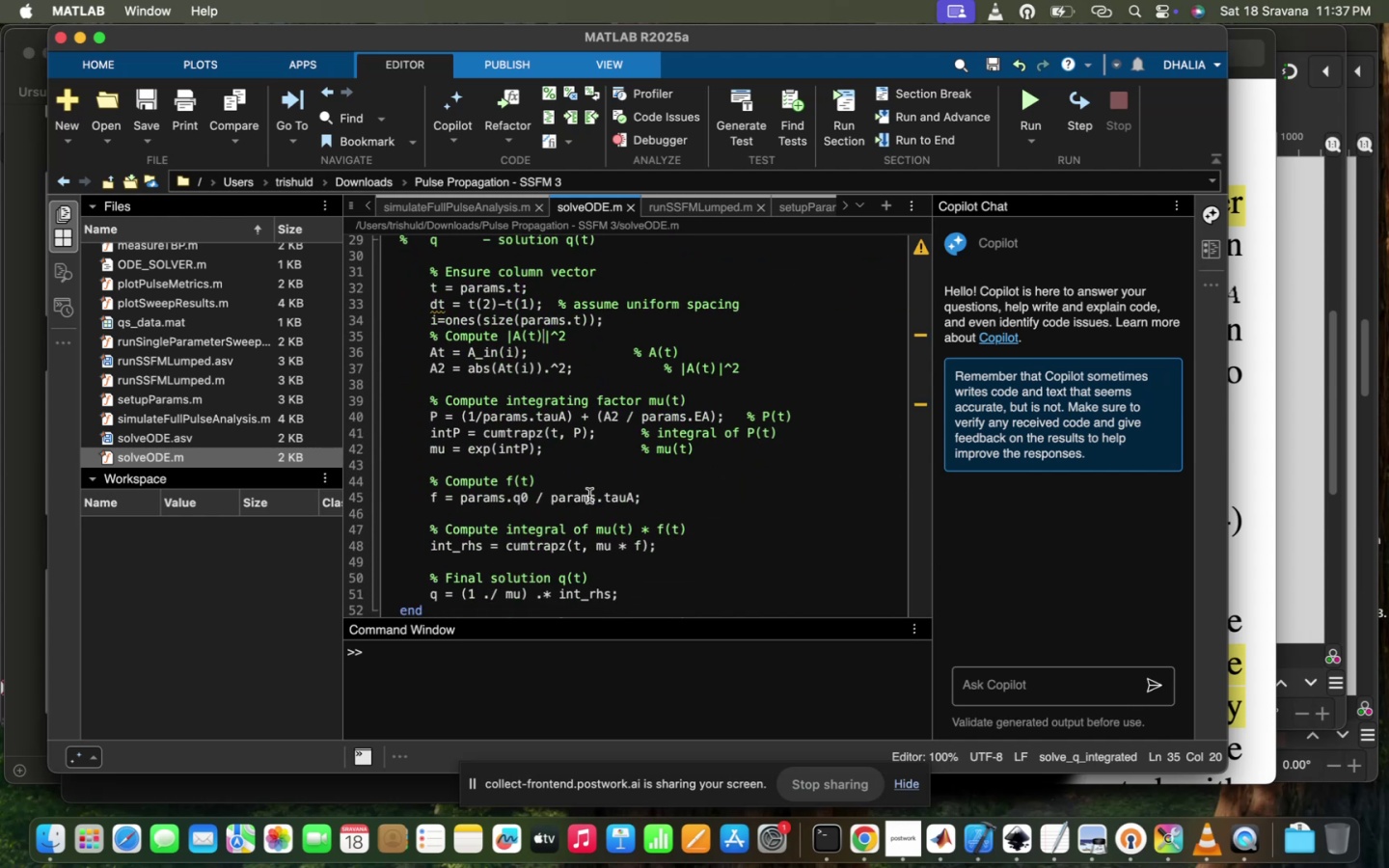 
scroll: coordinate [585, 450], scroll_direction: up, amount: 9.0
 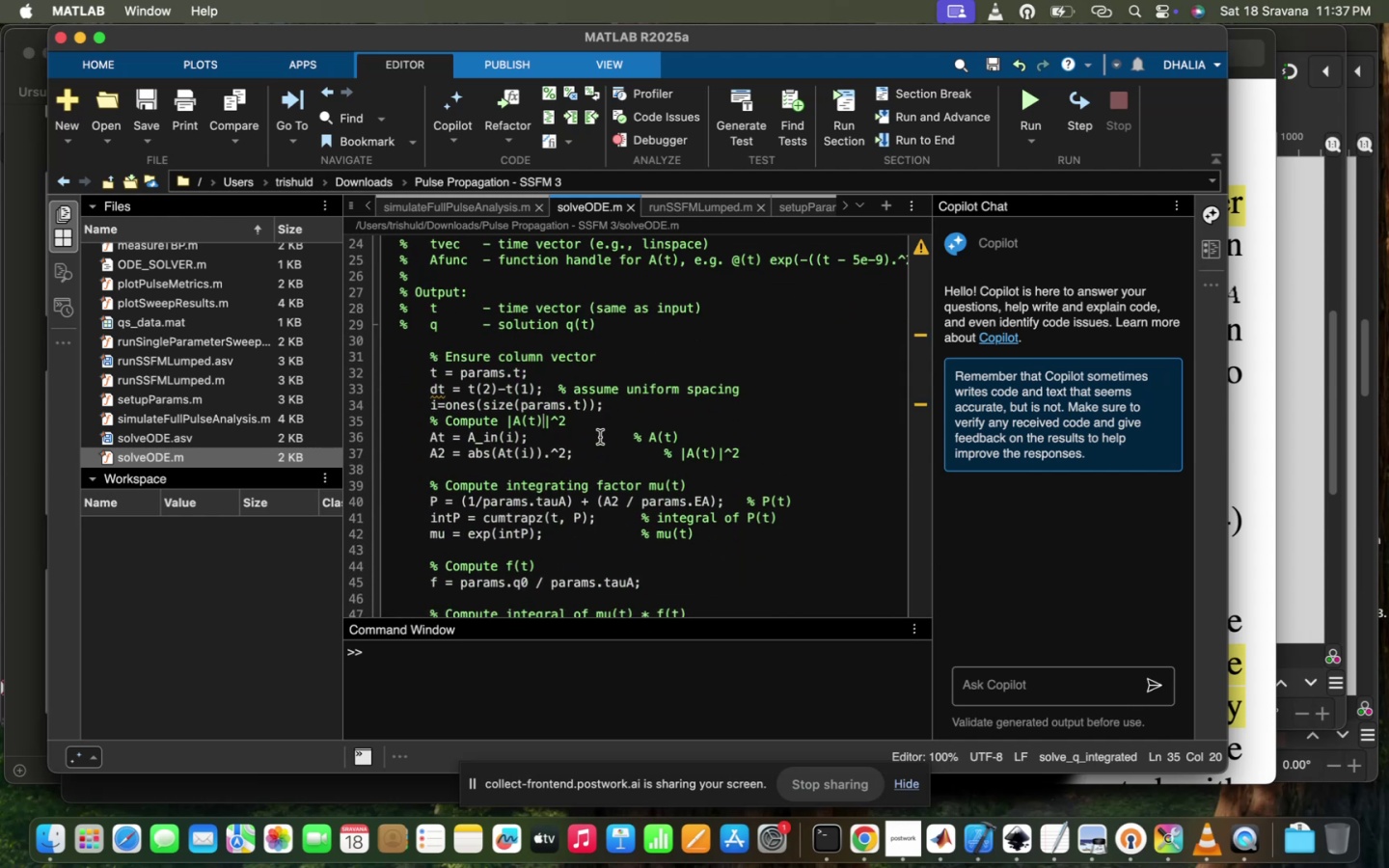 
scroll: coordinate [600, 437], scroll_direction: down, amount: 10.0
 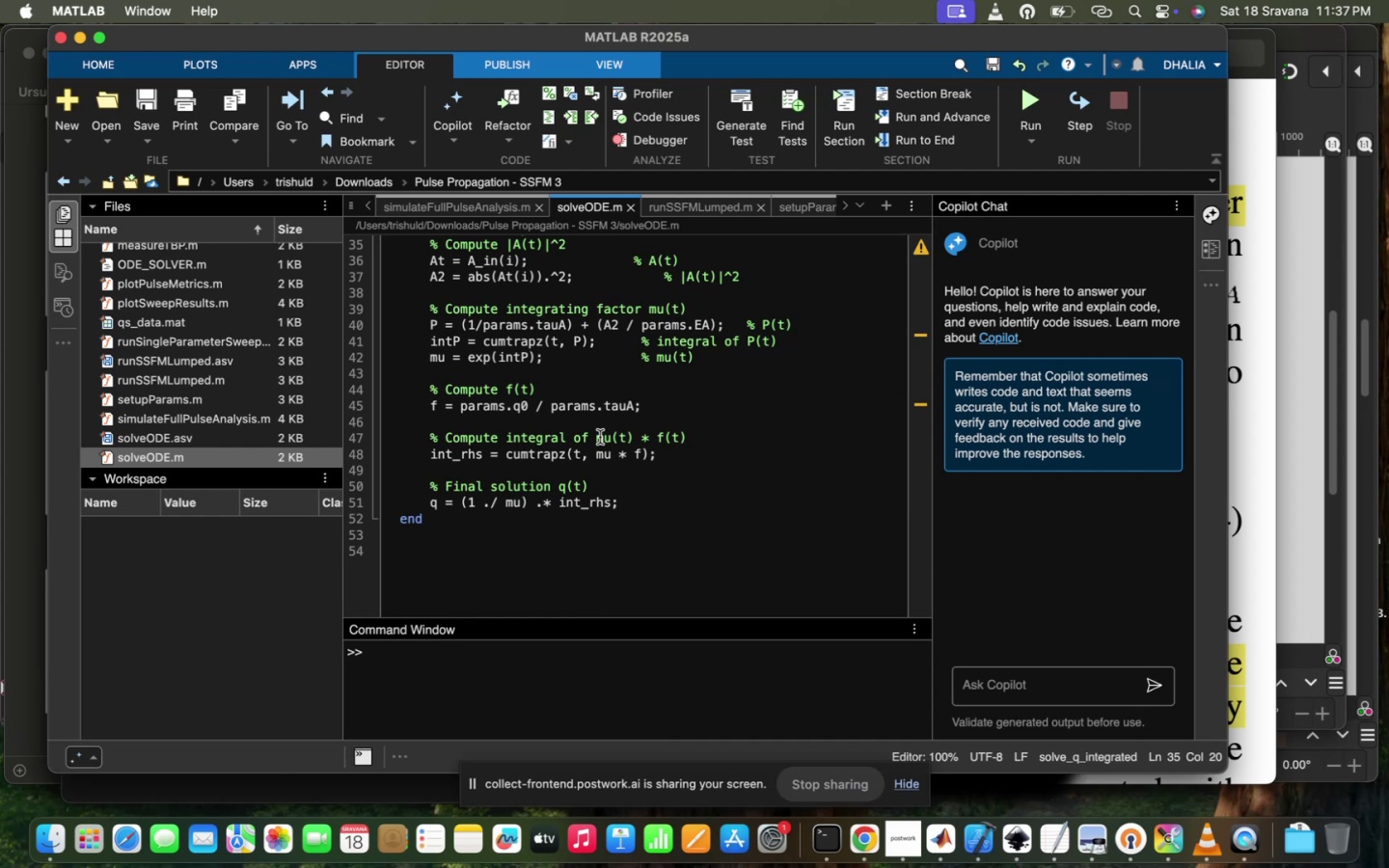 
scroll: coordinate [613, 473], scroll_direction: up, amount: 16.0
 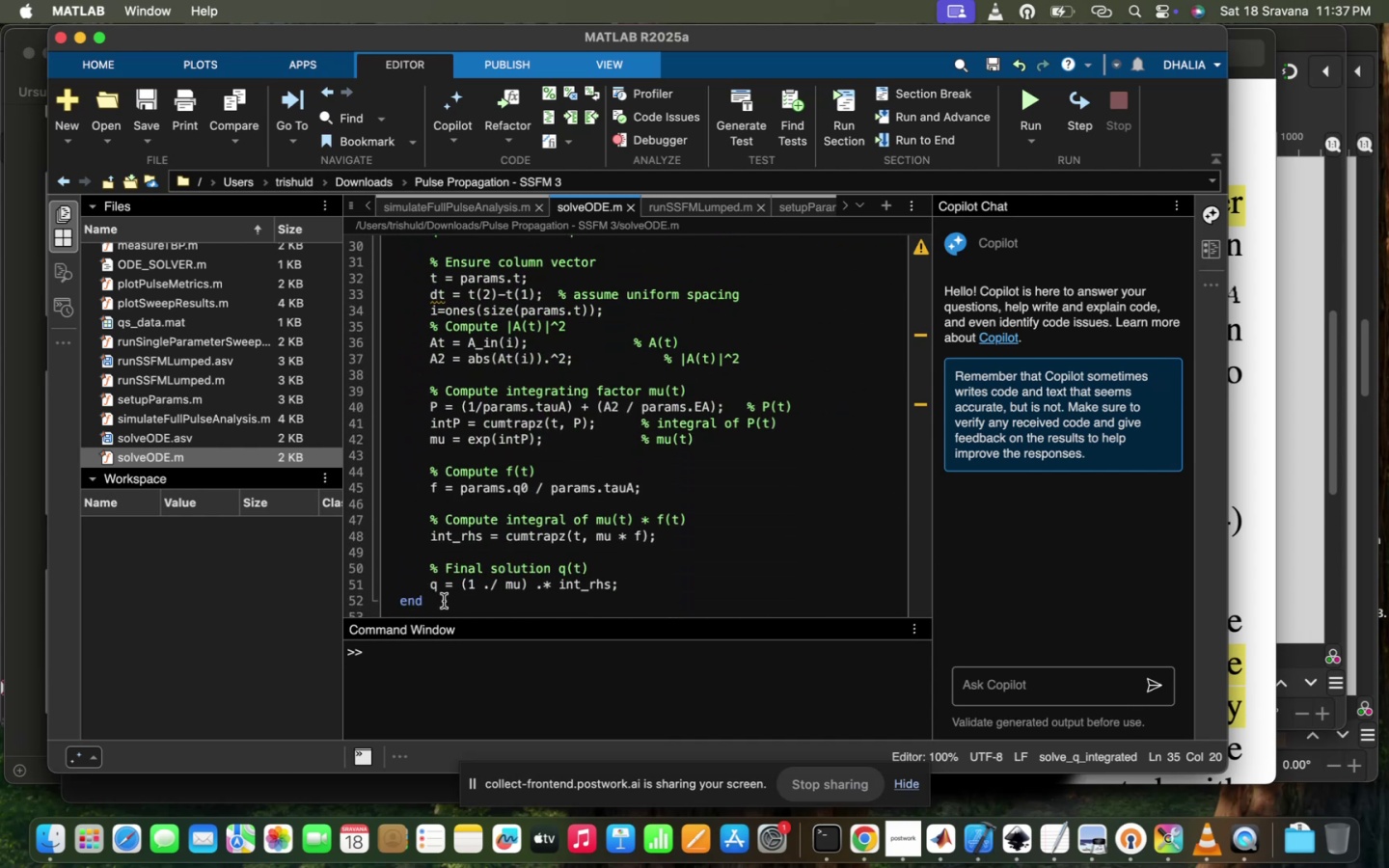 
left_click_drag(start_coordinate=[442, 601], to_coordinate=[381, 291])
 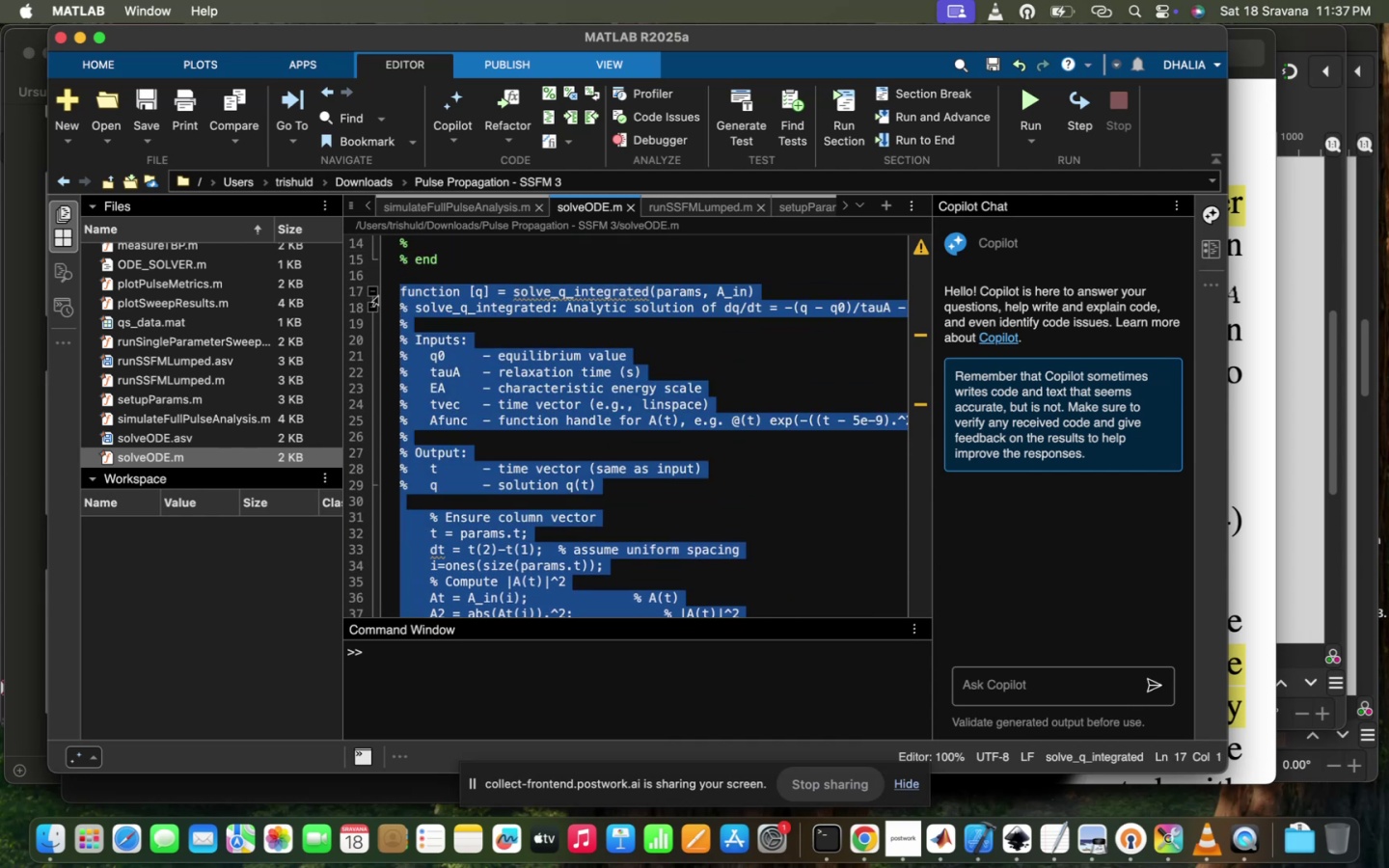 
key(Backspace)
 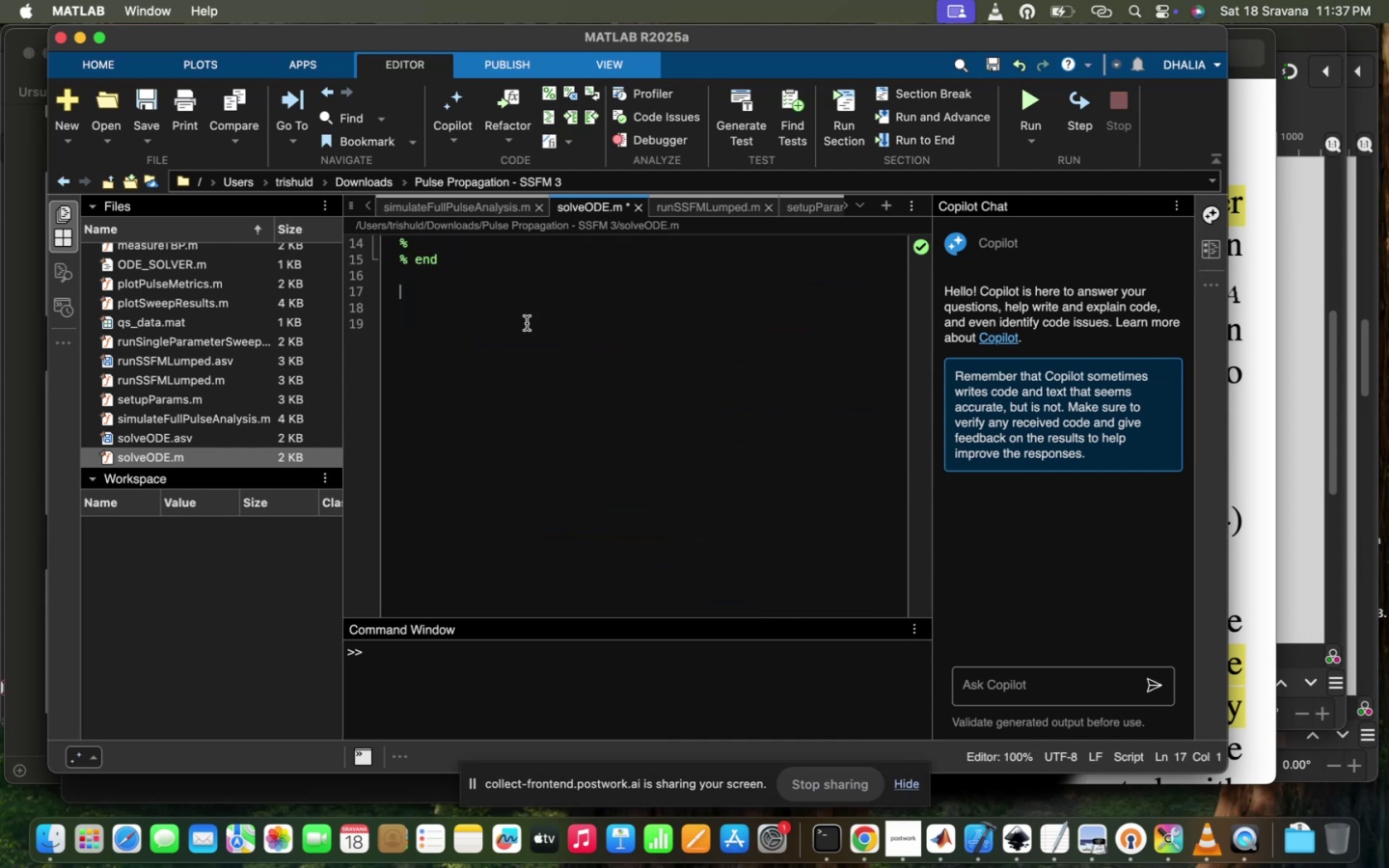 
scroll: coordinate [527, 323], scroll_direction: up, amount: 14.0
 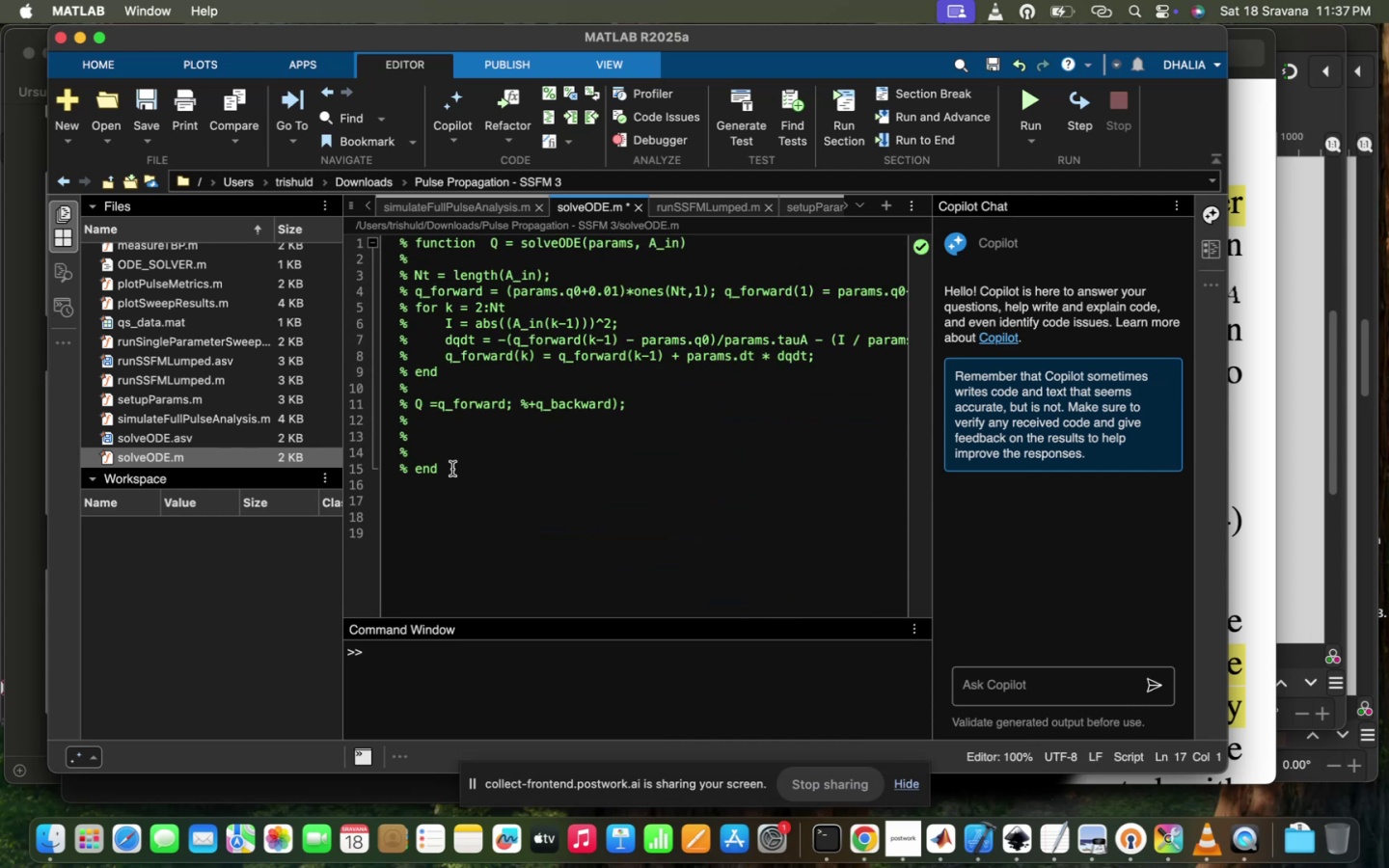 
left_click_drag(start_coordinate=[449, 471], to_coordinate=[400, 194])
 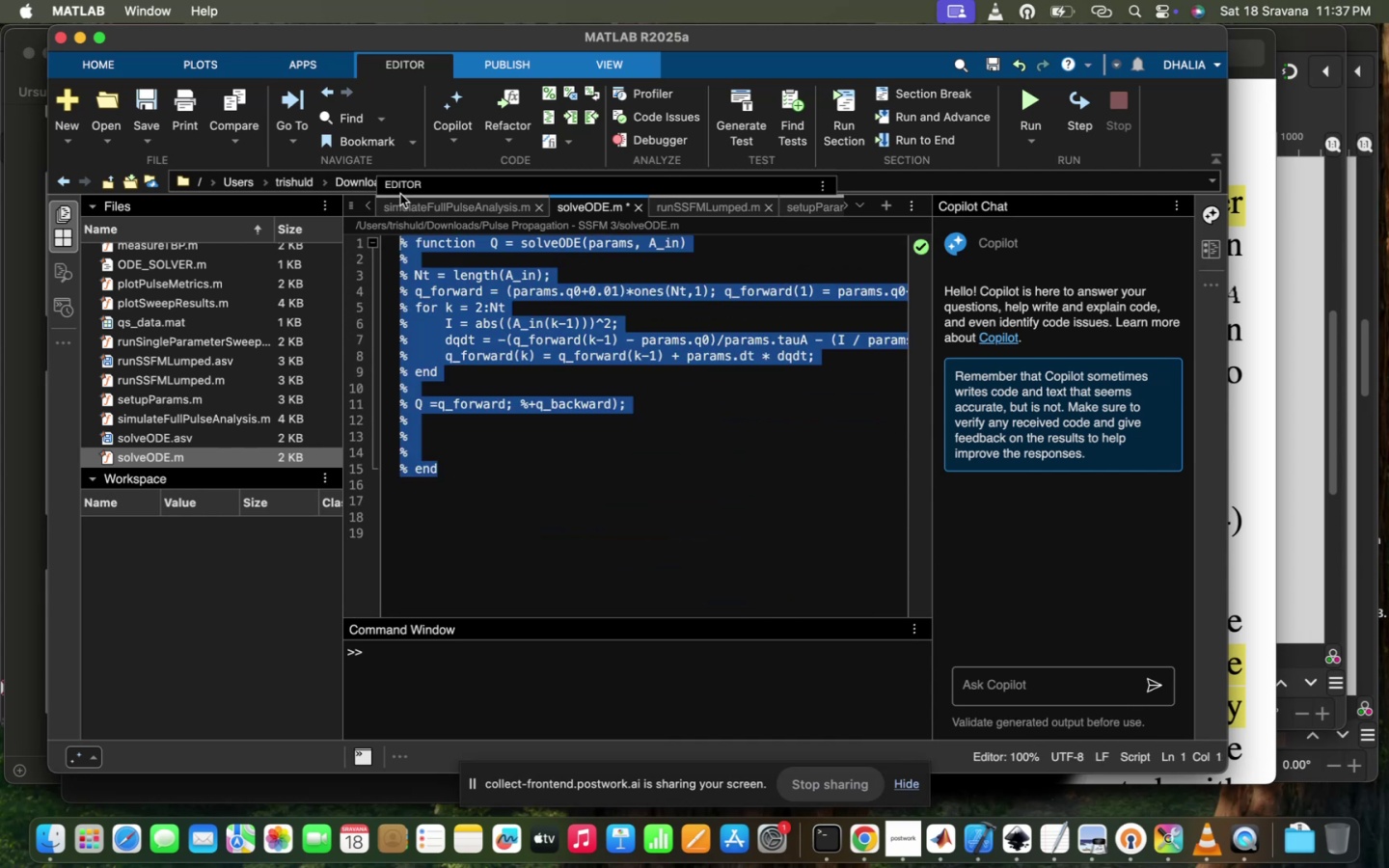 
key(Meta+Slash)
 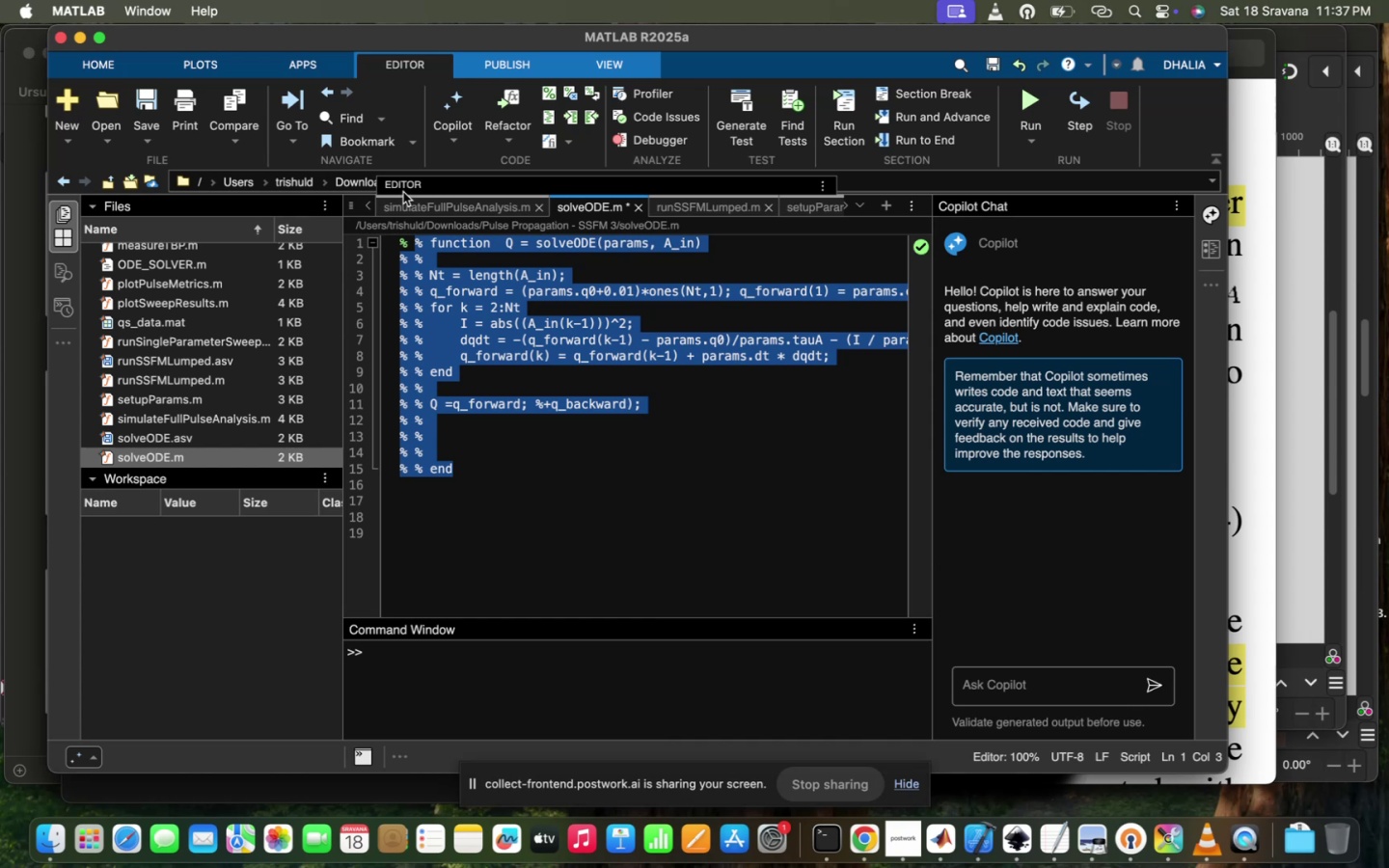 
hold_key(key=CommandLeft, duration=0.58)
 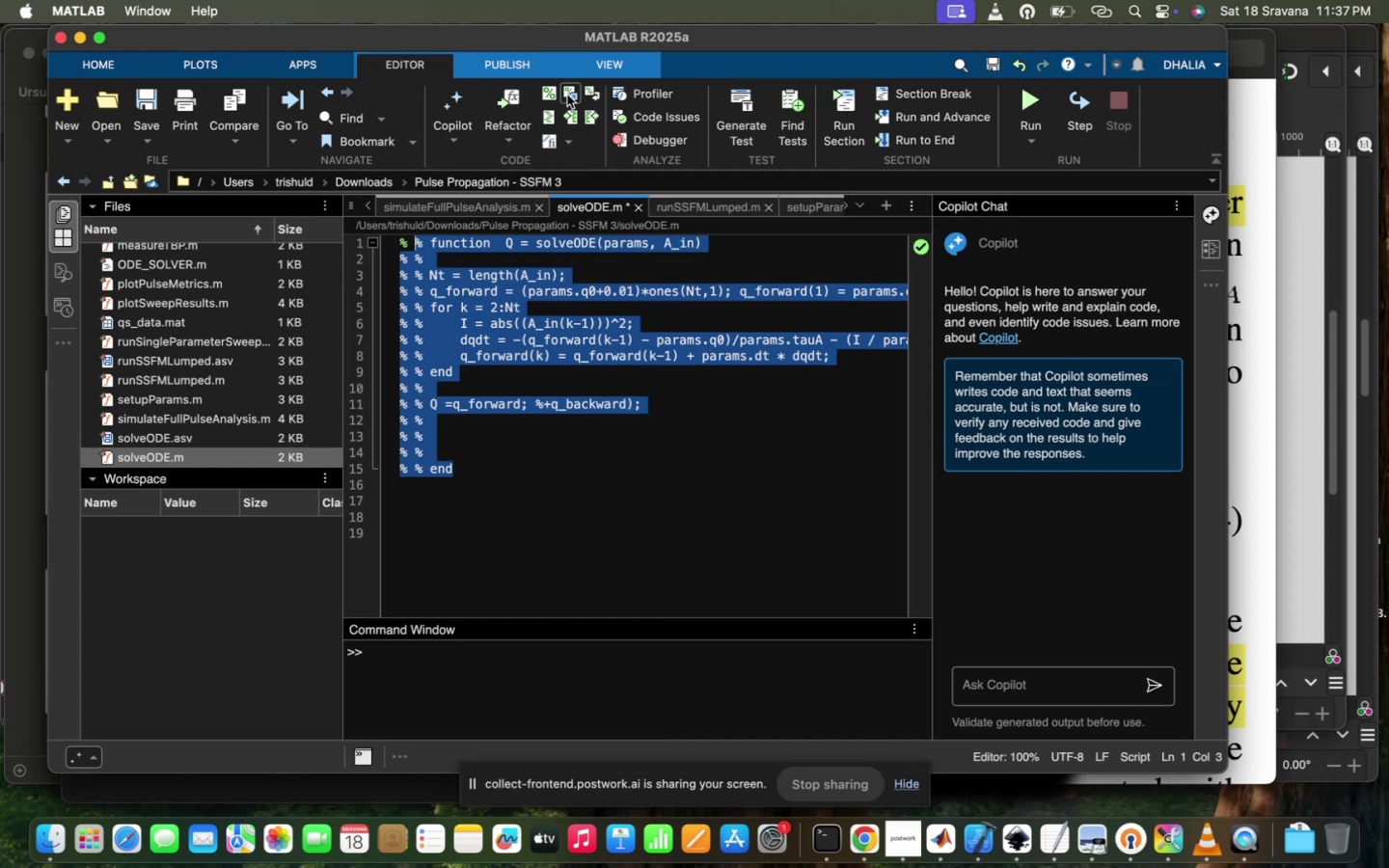 
double_click([567, 95])
 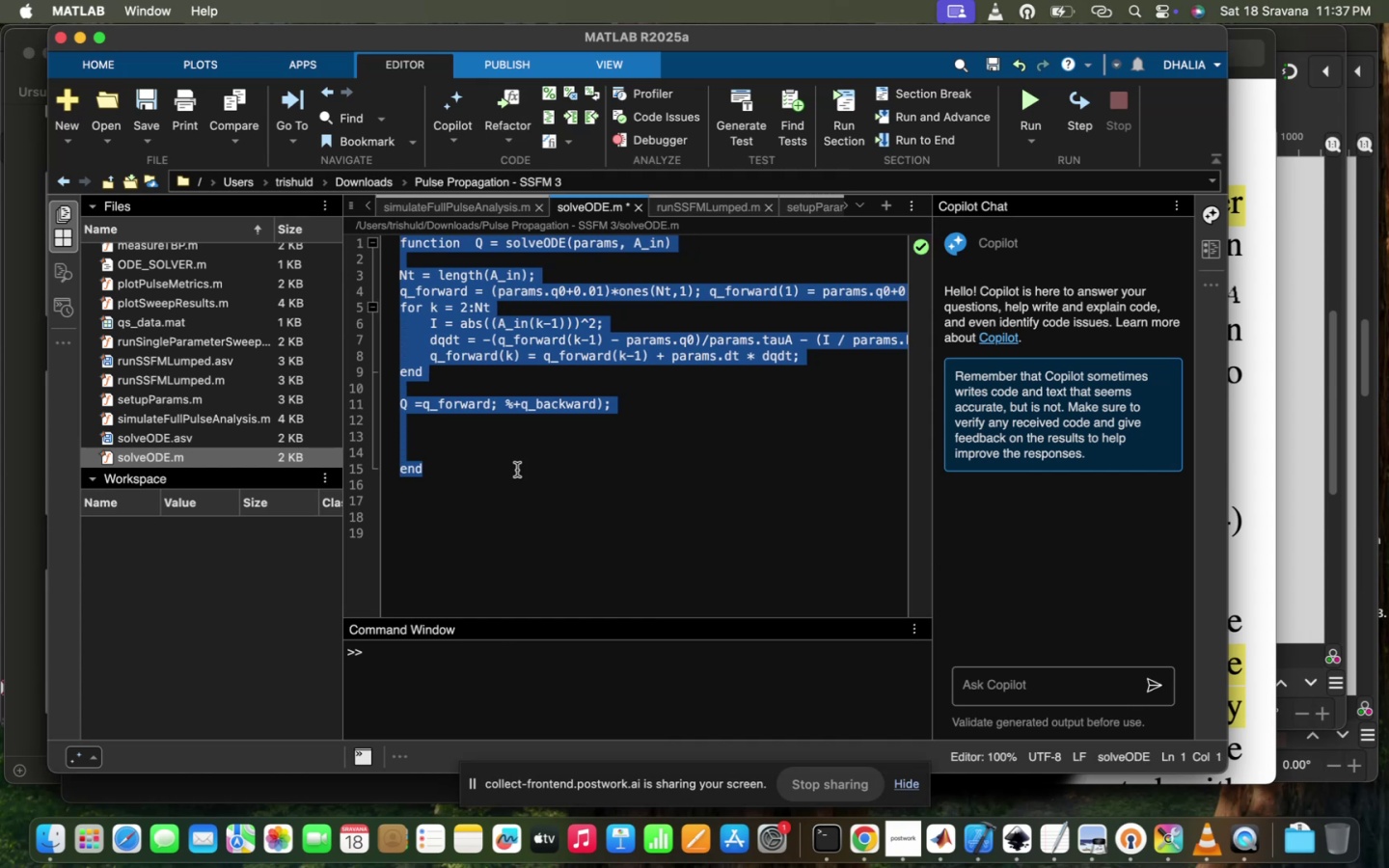 
left_click([517, 470])
 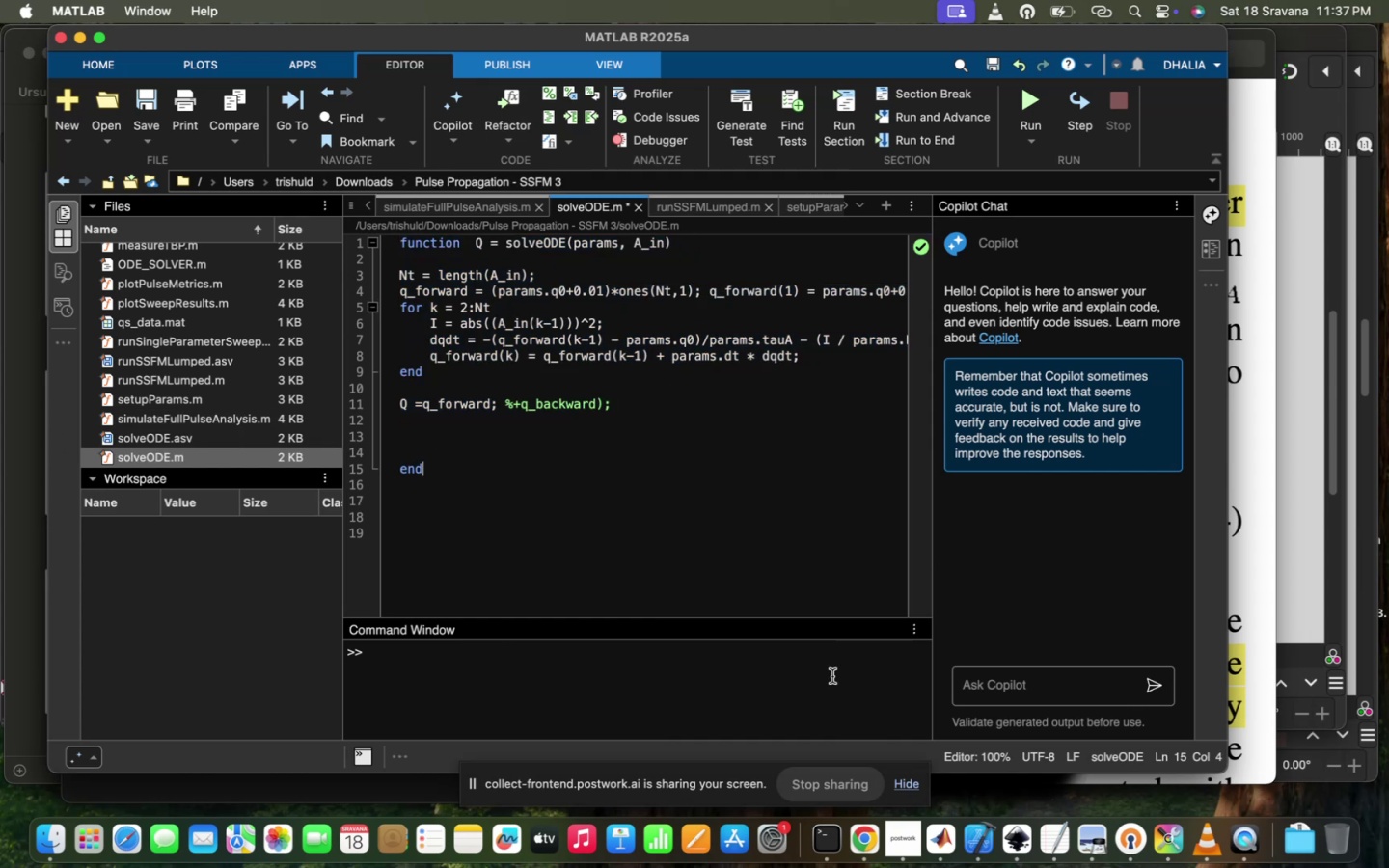 
wait(6.54)
 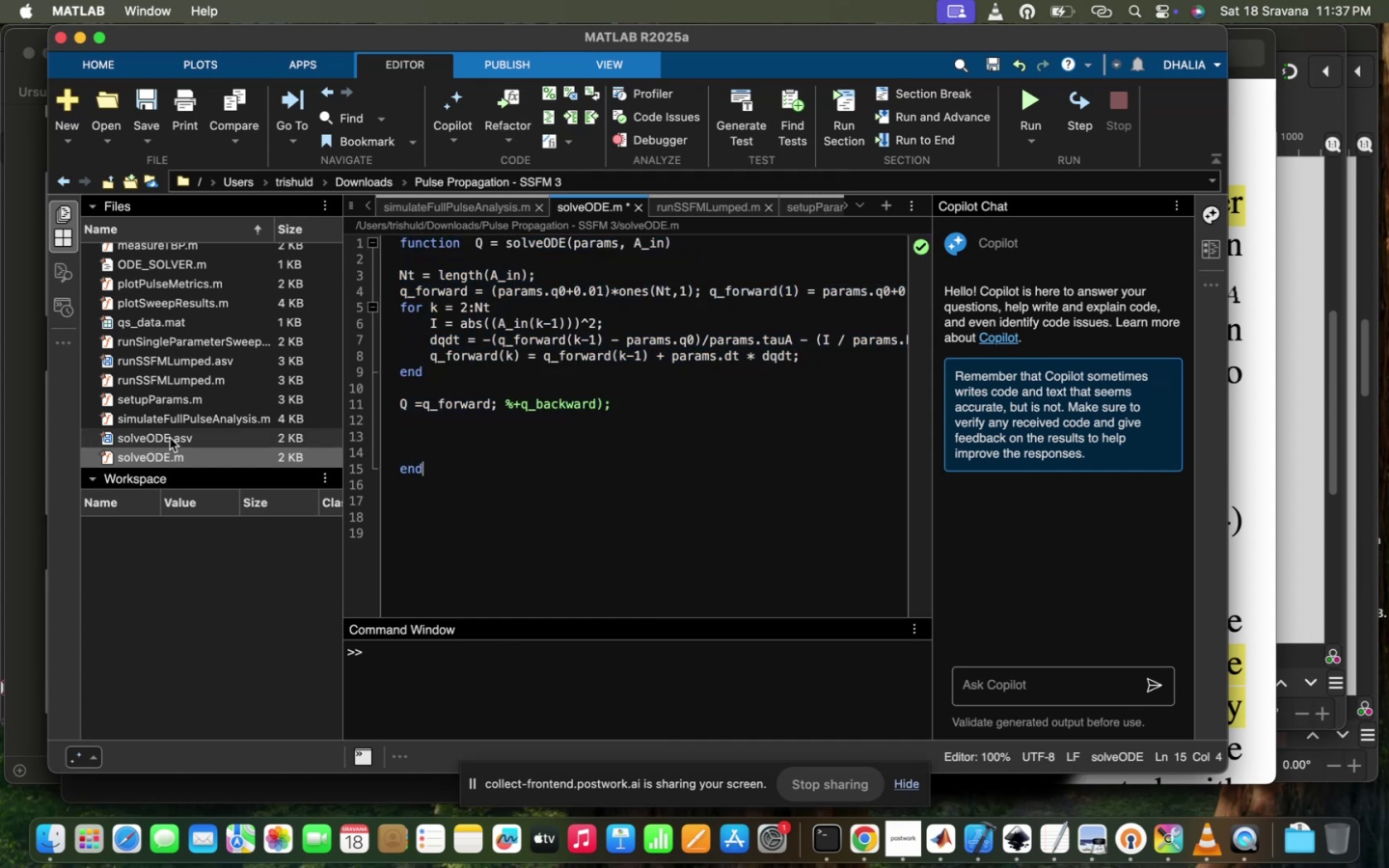 
left_click([868, 847])
 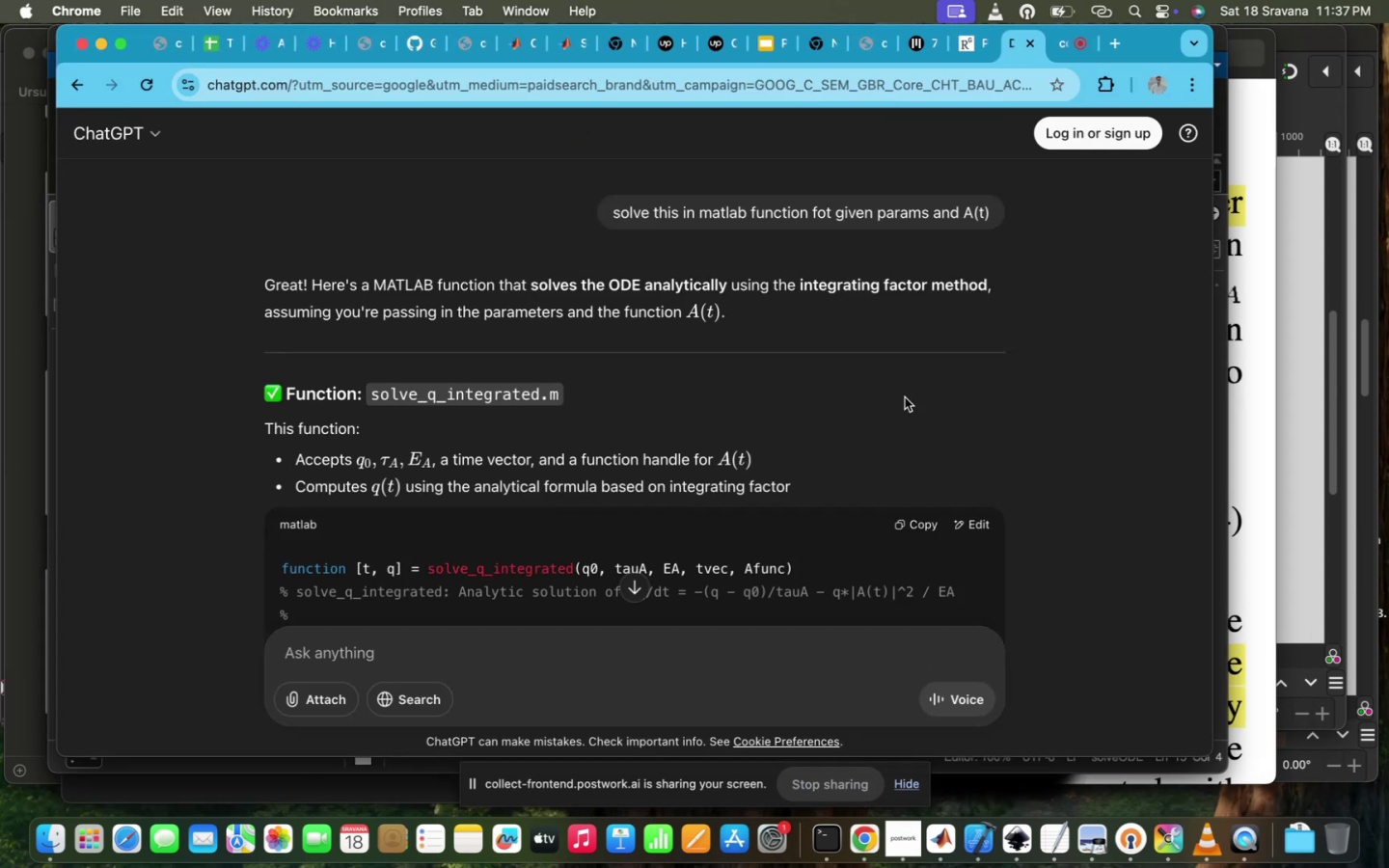 
scroll: coordinate [905, 397], scroll_direction: down, amount: 50.0
 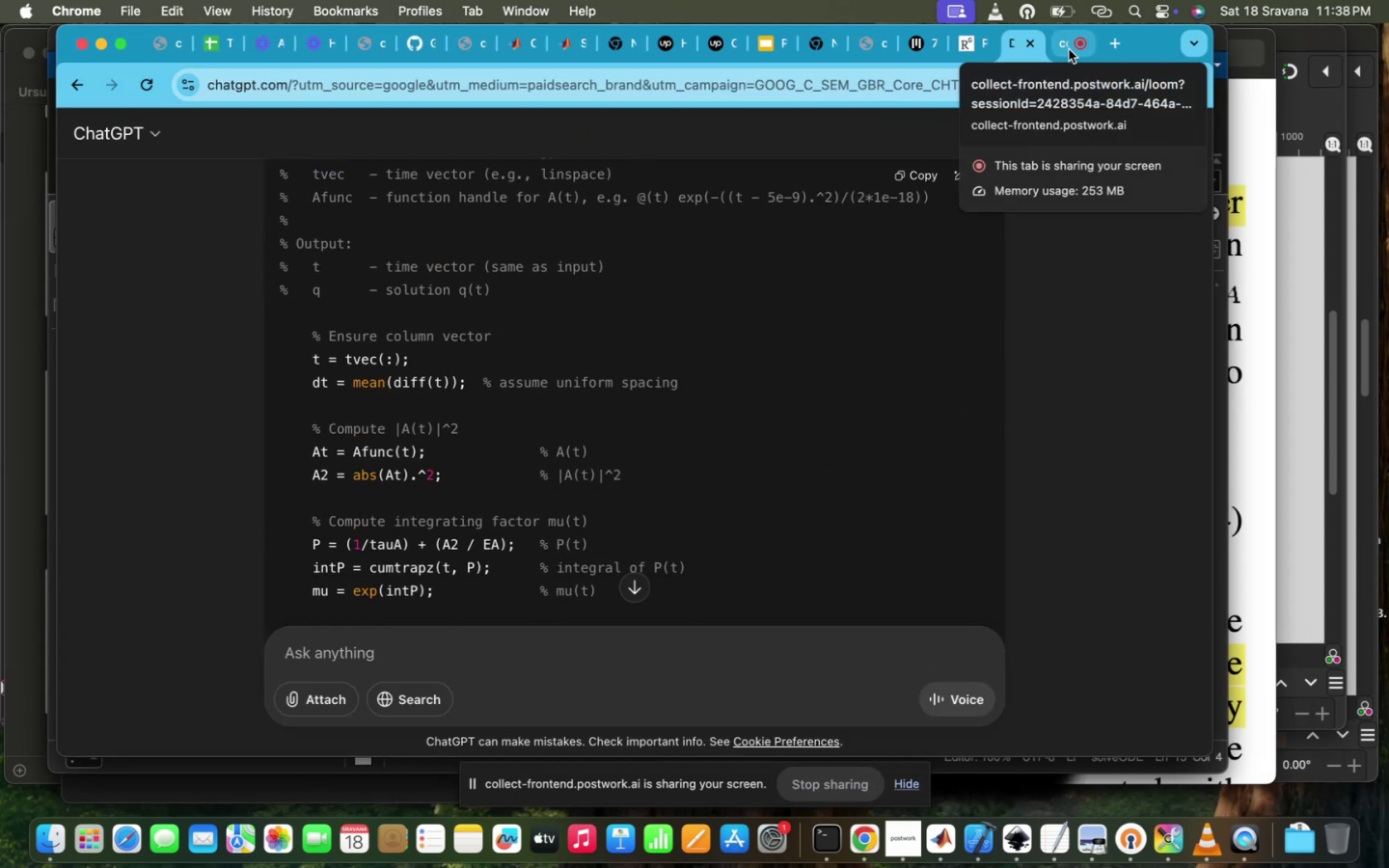 
left_click([1069, 49])
 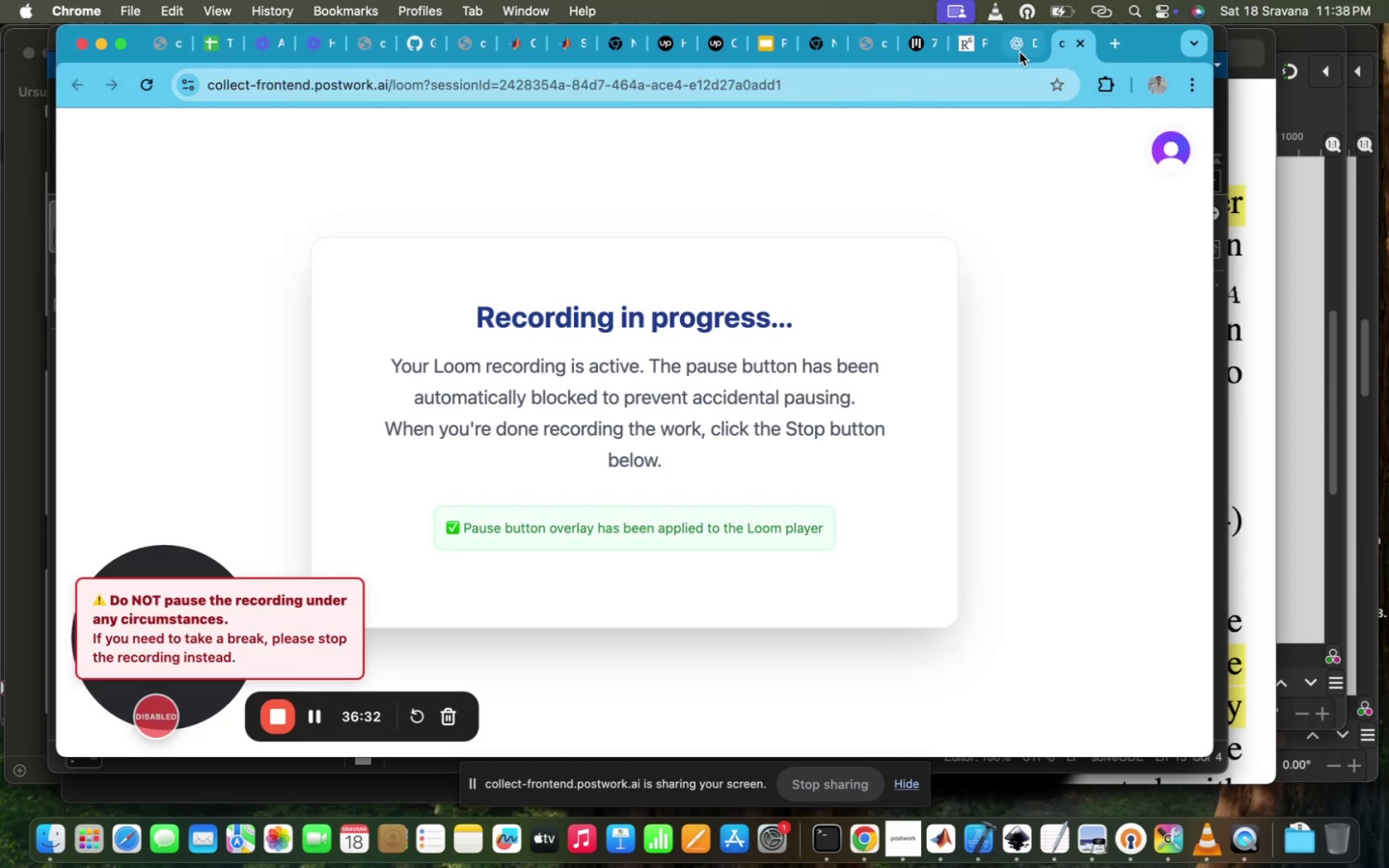 
mouse_move([998, 72])
 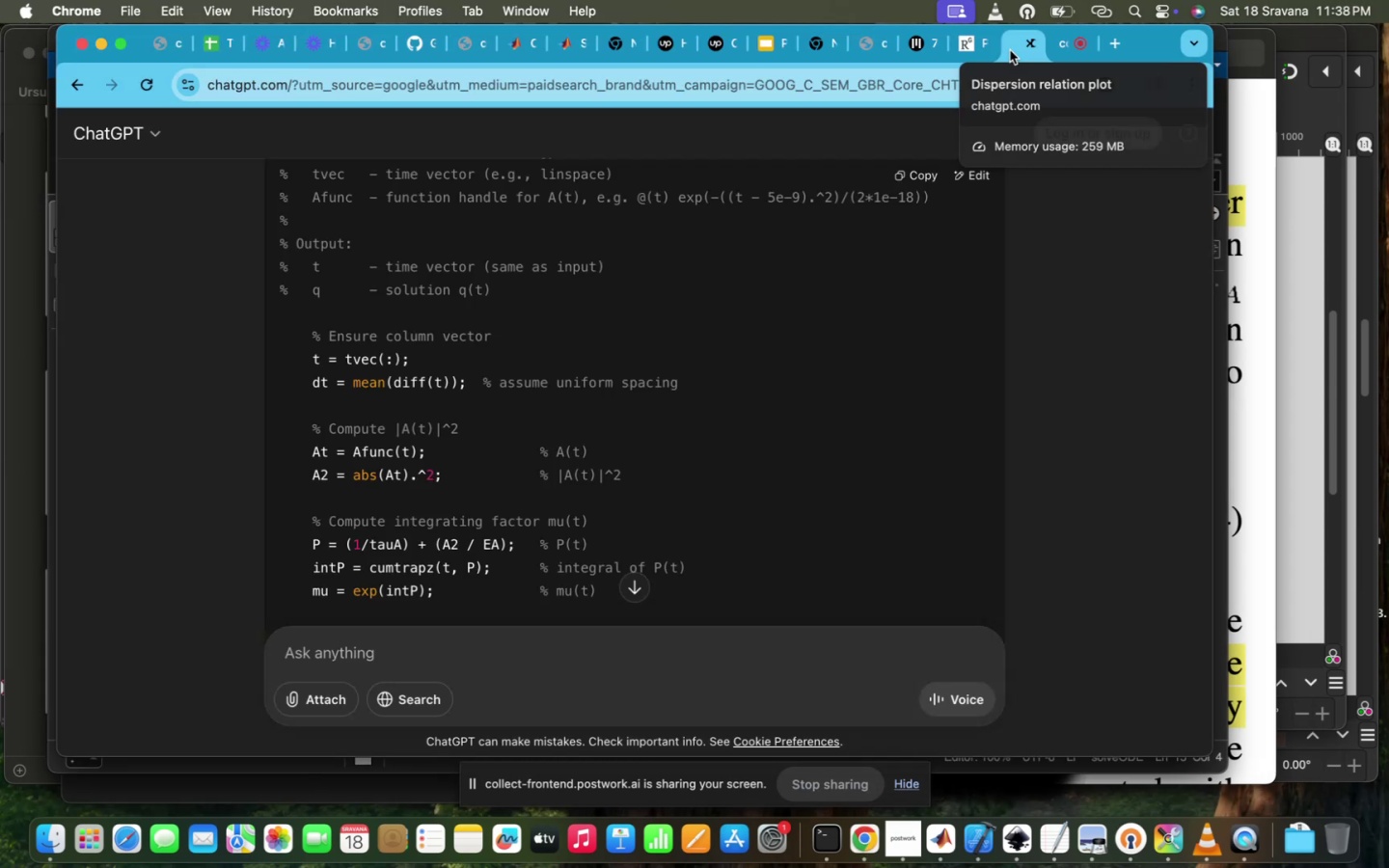 
left_click([1010, 50])
 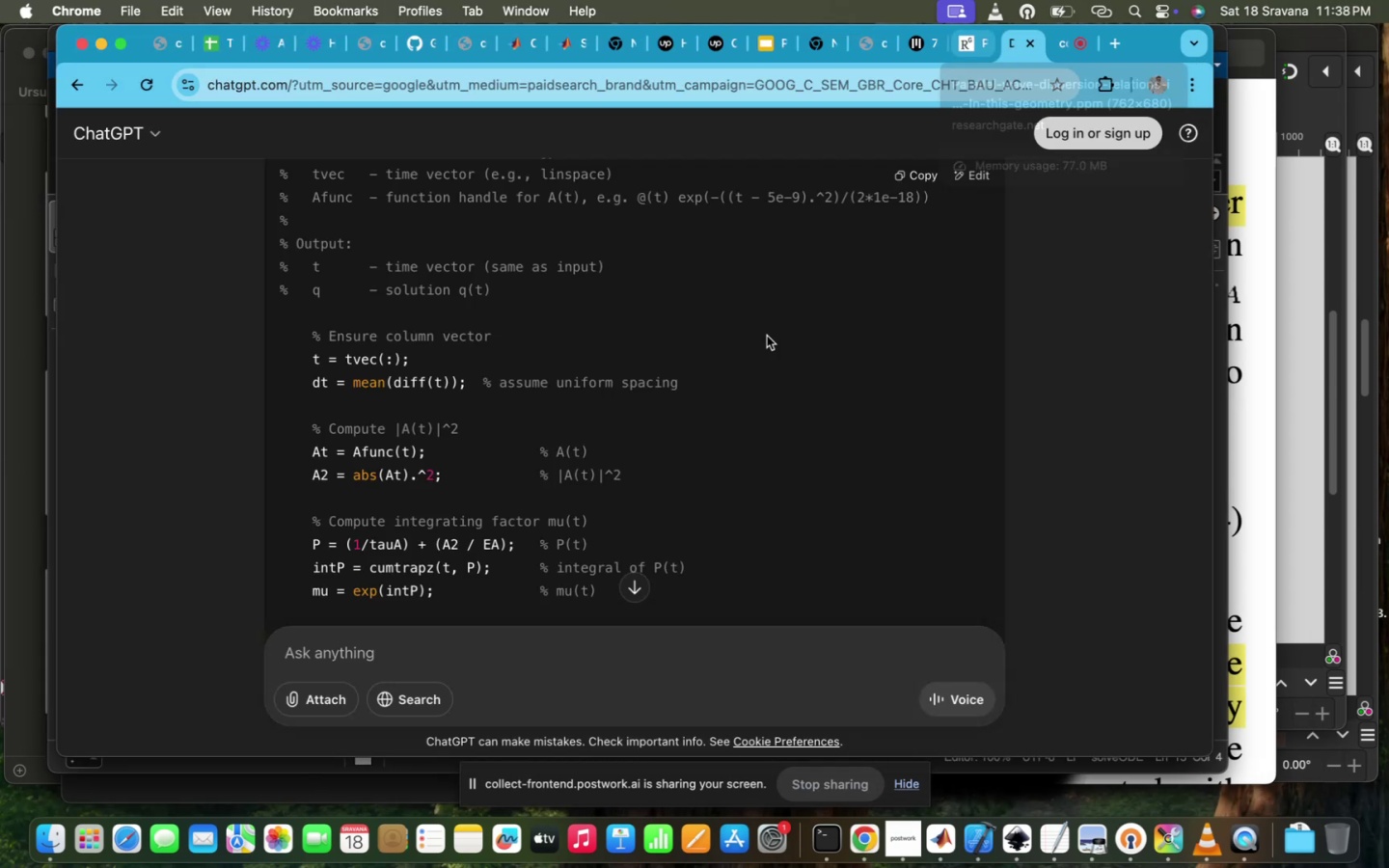 
scroll: coordinate [758, 353], scroll_direction: down, amount: 130.0
 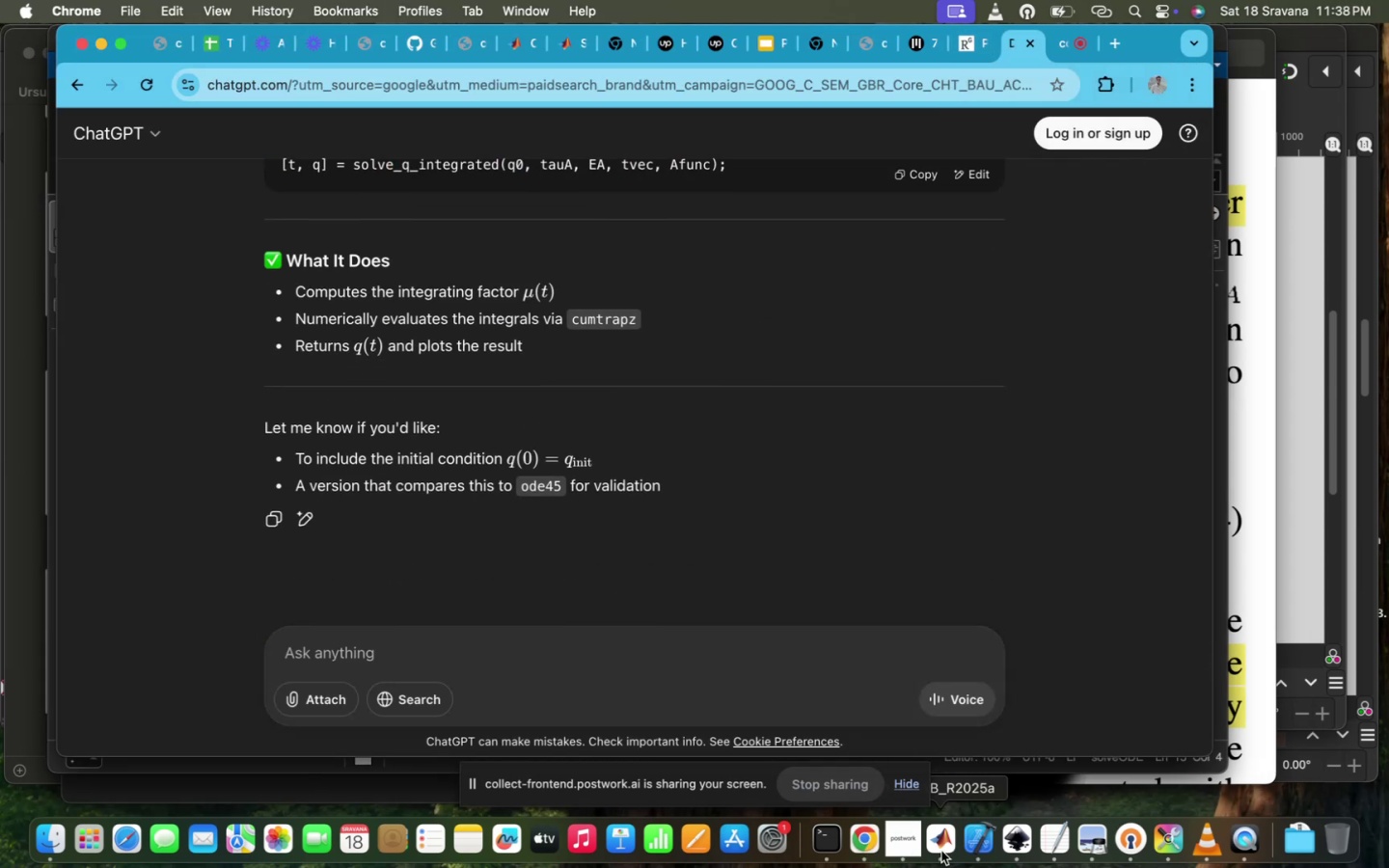 
left_click([941, 851])
 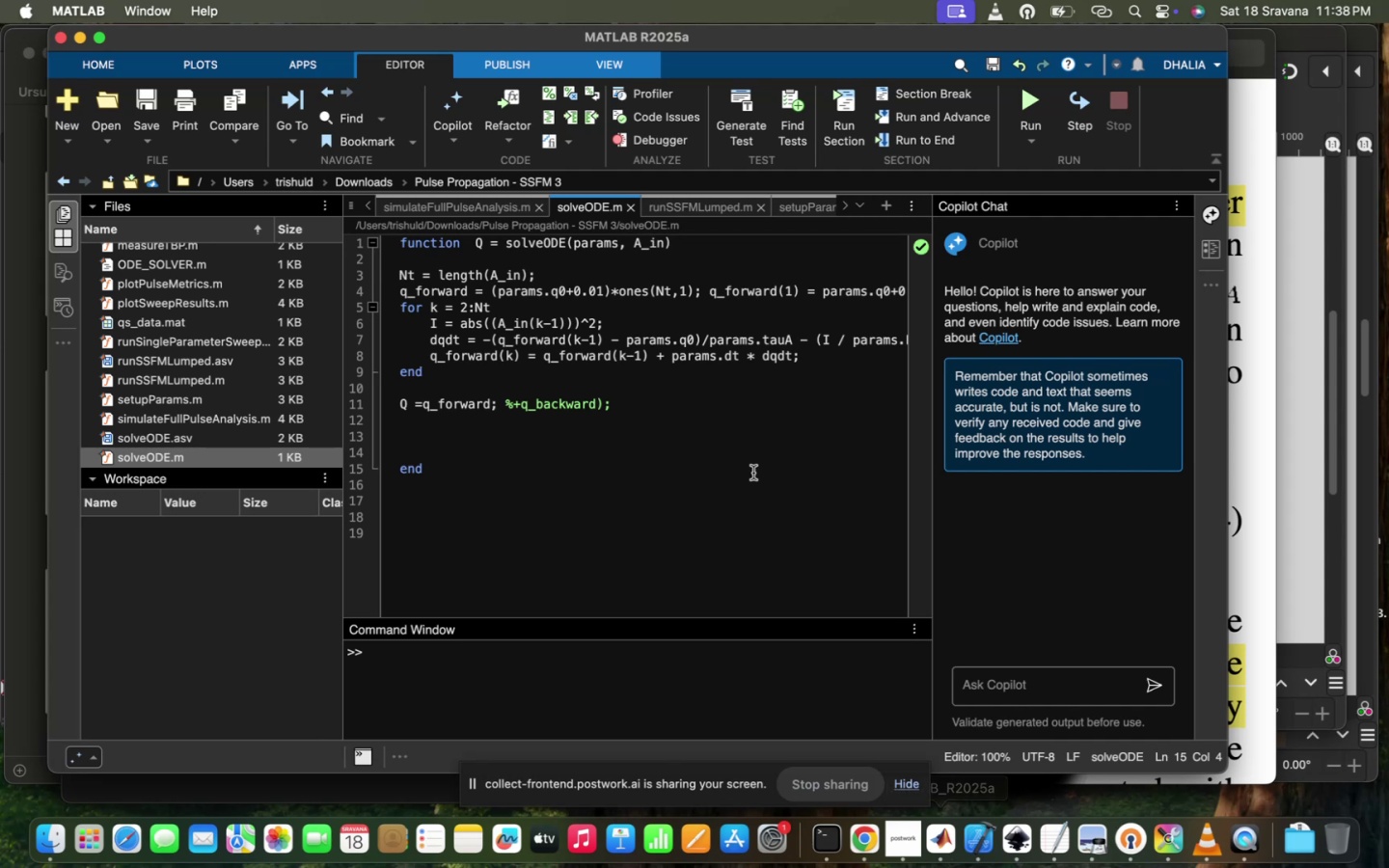 
scroll: coordinate [753, 444], scroll_direction: up, amount: 84.0
 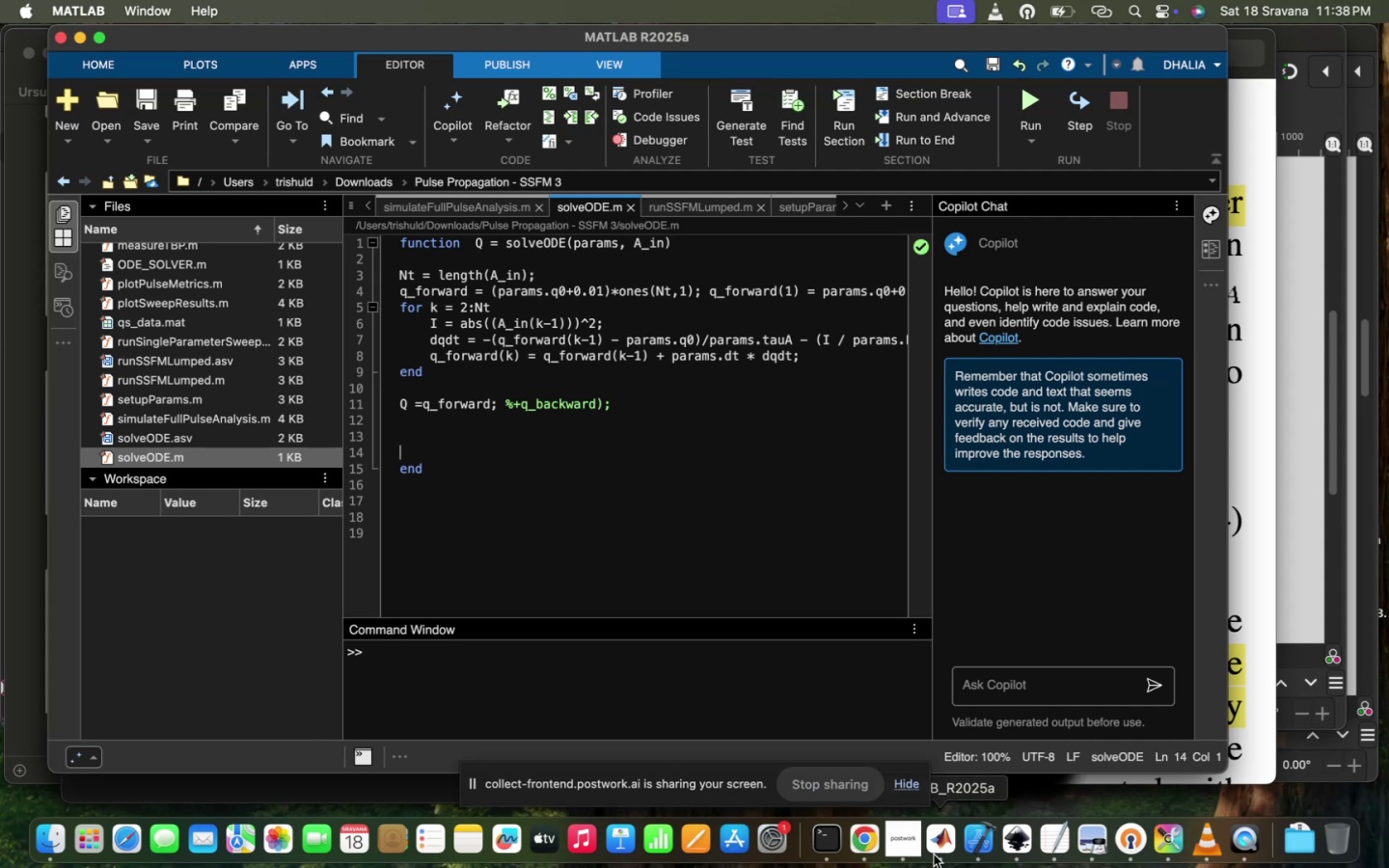 
left_click([910, 851])
 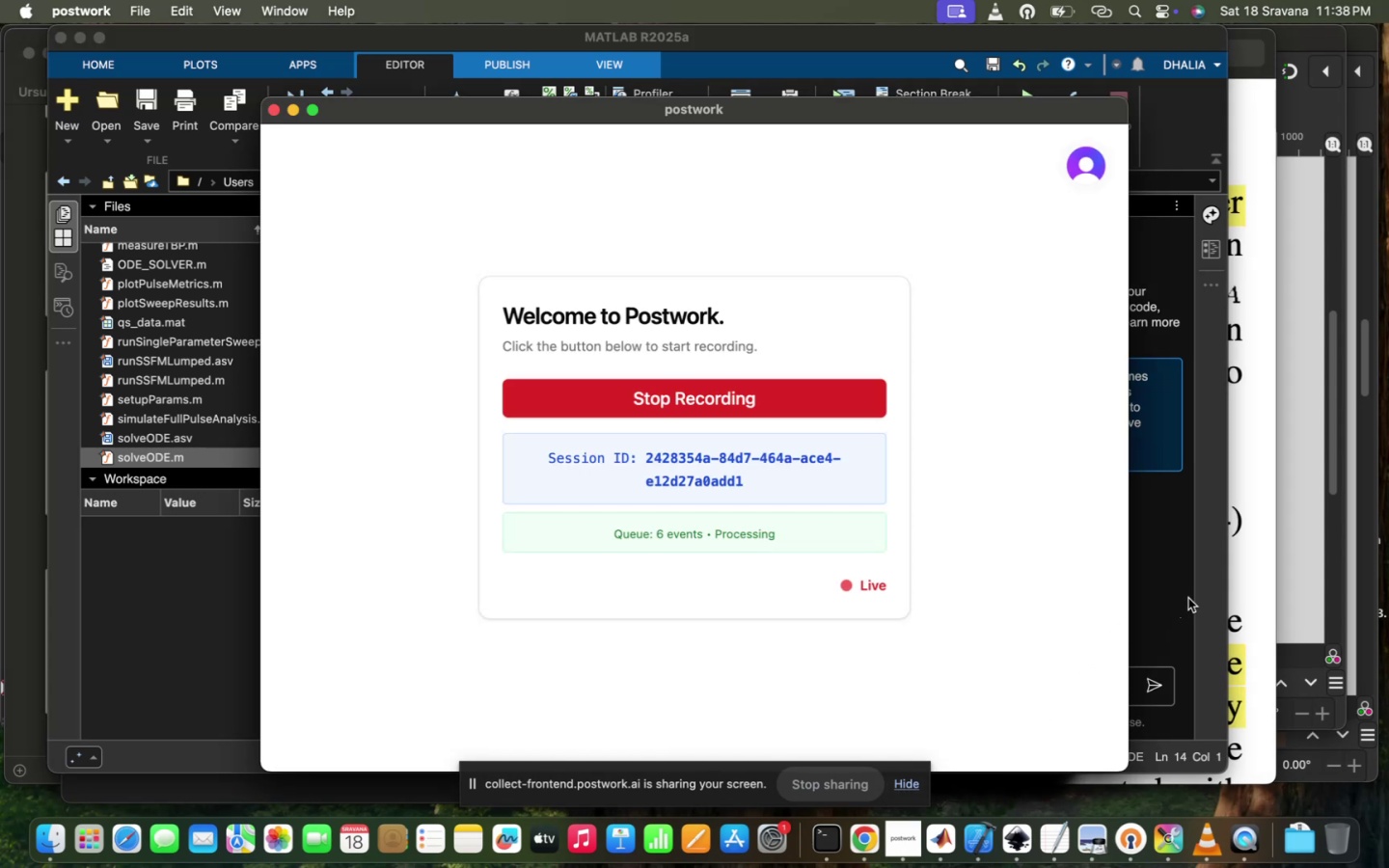 
left_click([1188, 598])
 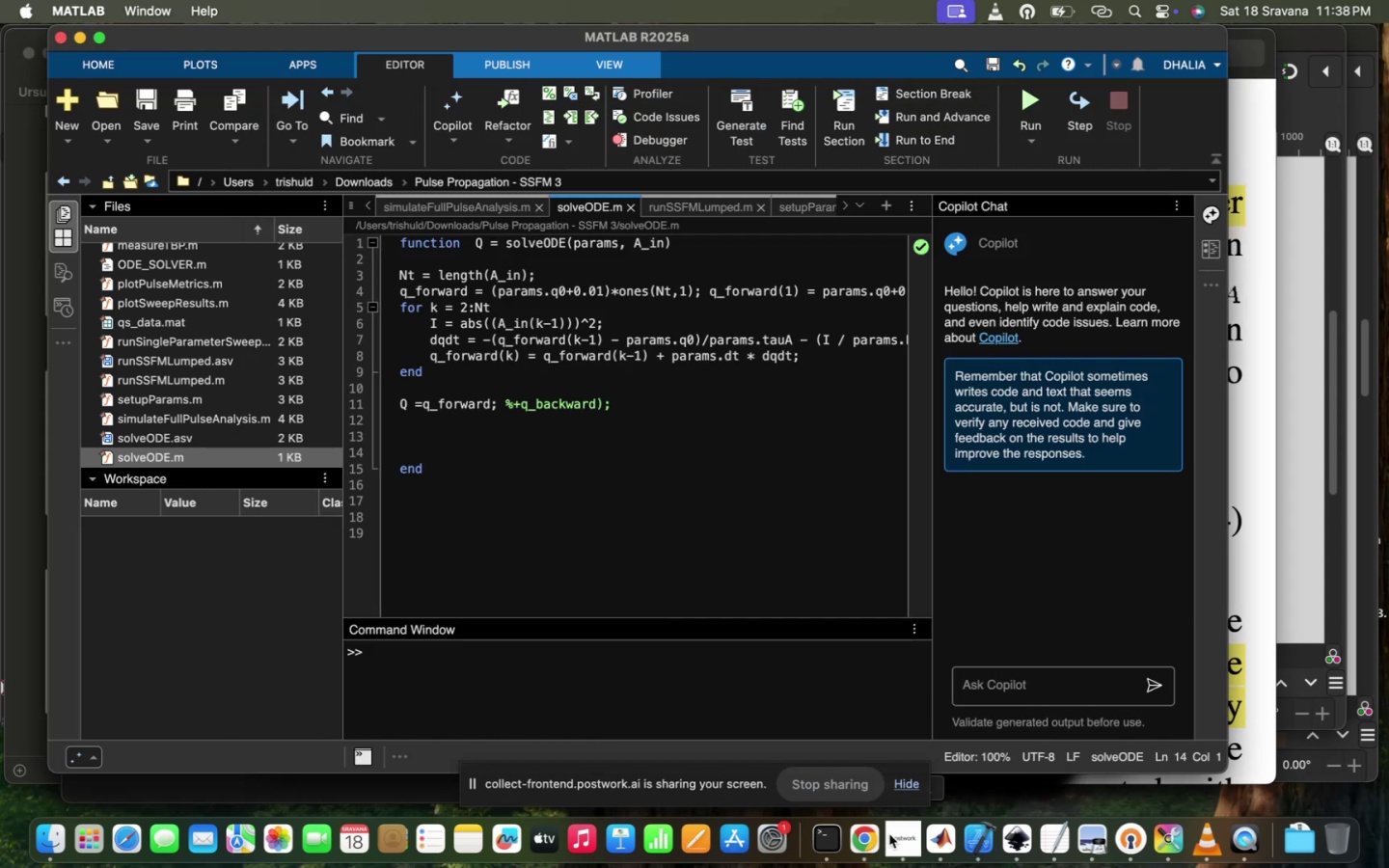 
left_click([903, 833])
 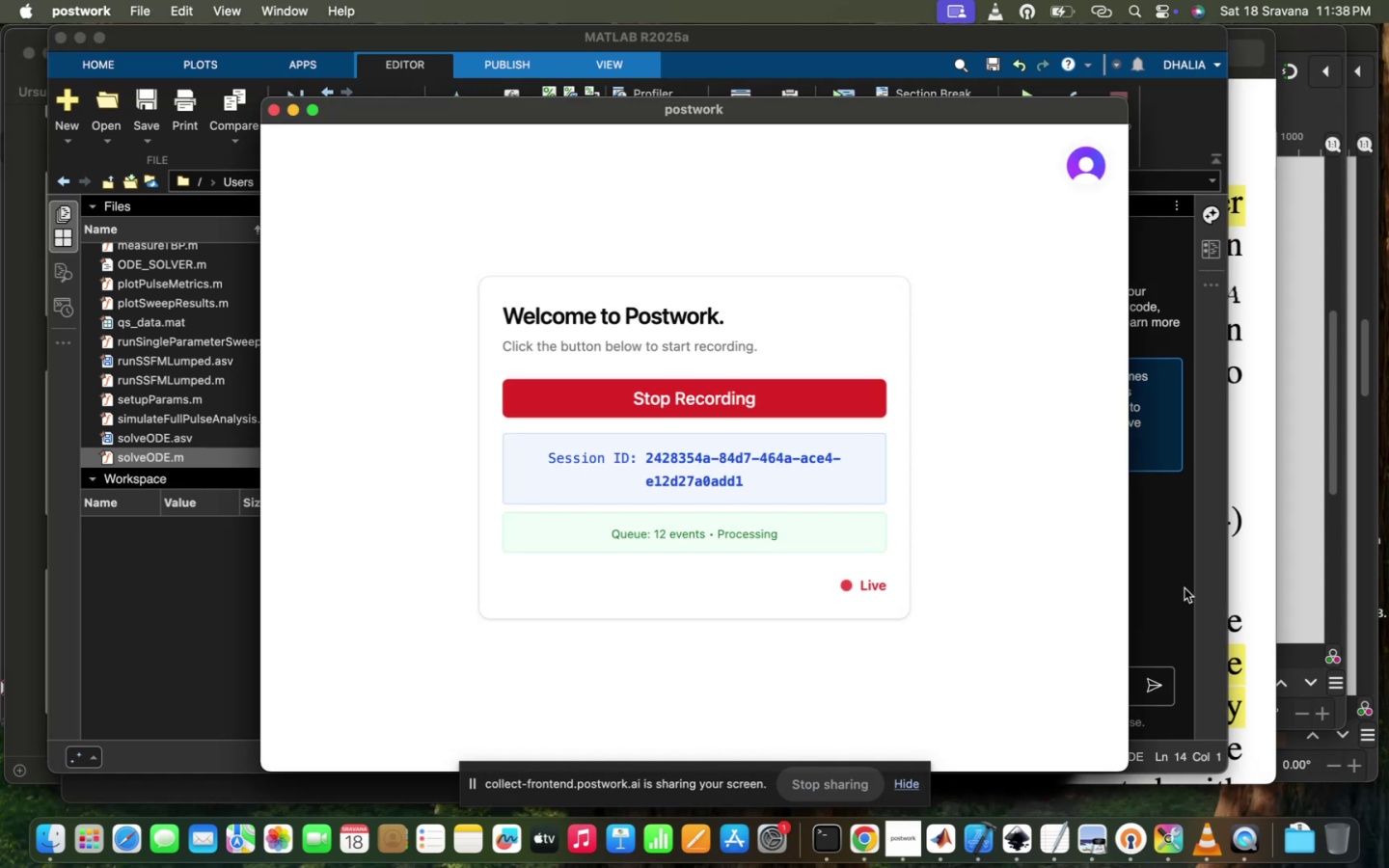 
left_click([1185, 588])
 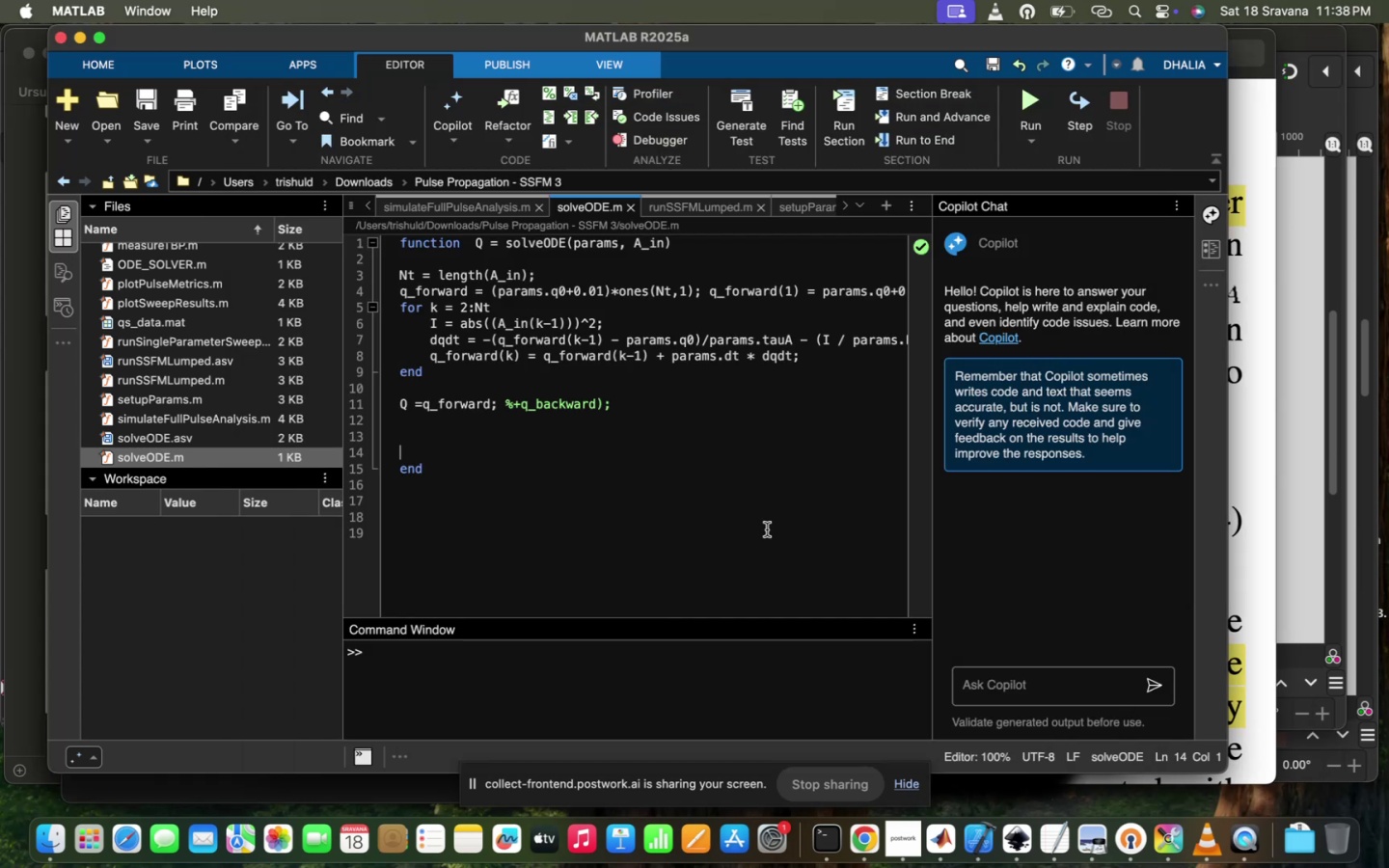 
scroll: coordinate [767, 529], scroll_direction: up, amount: 15.0
 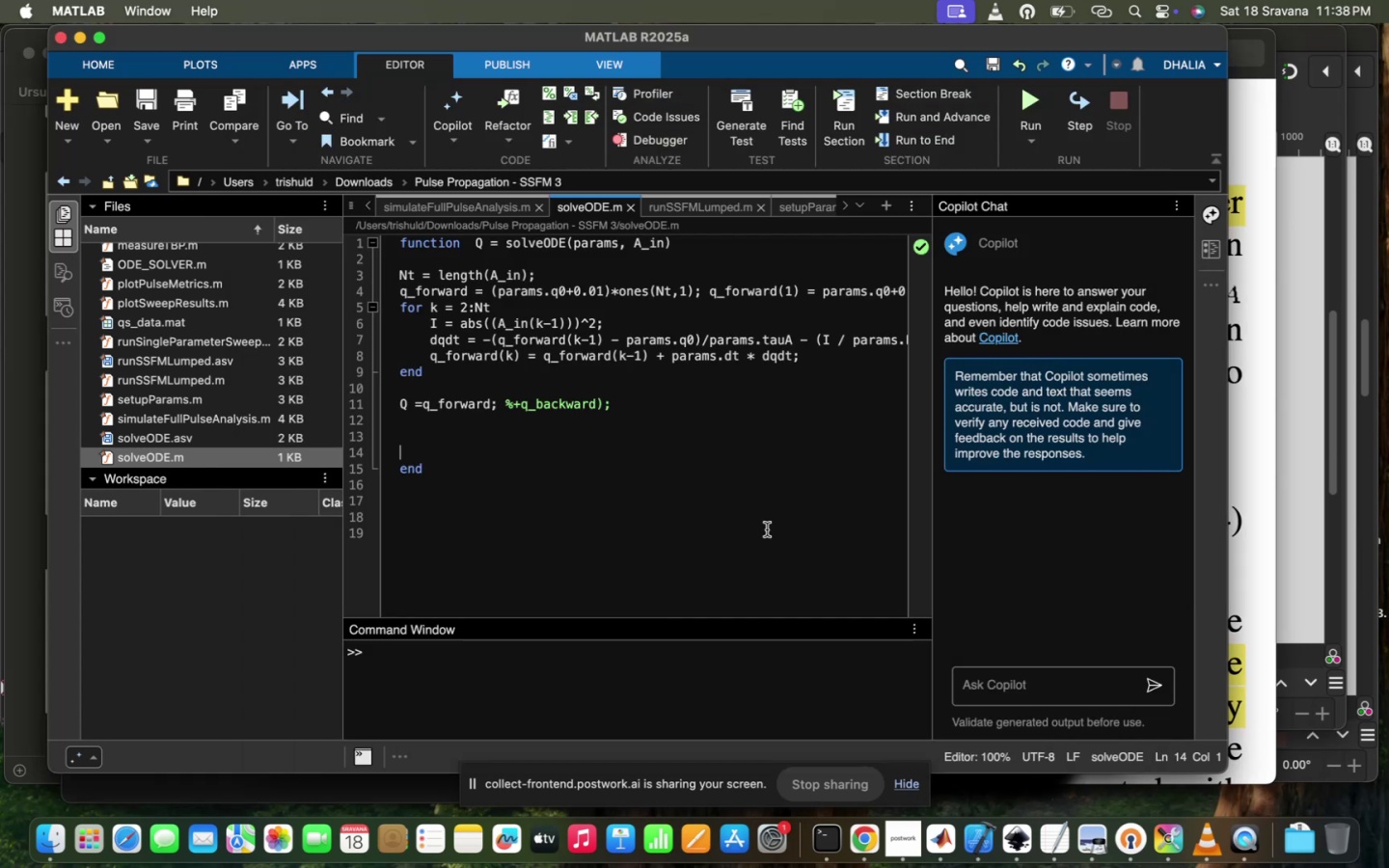 
left_click([767, 529])
 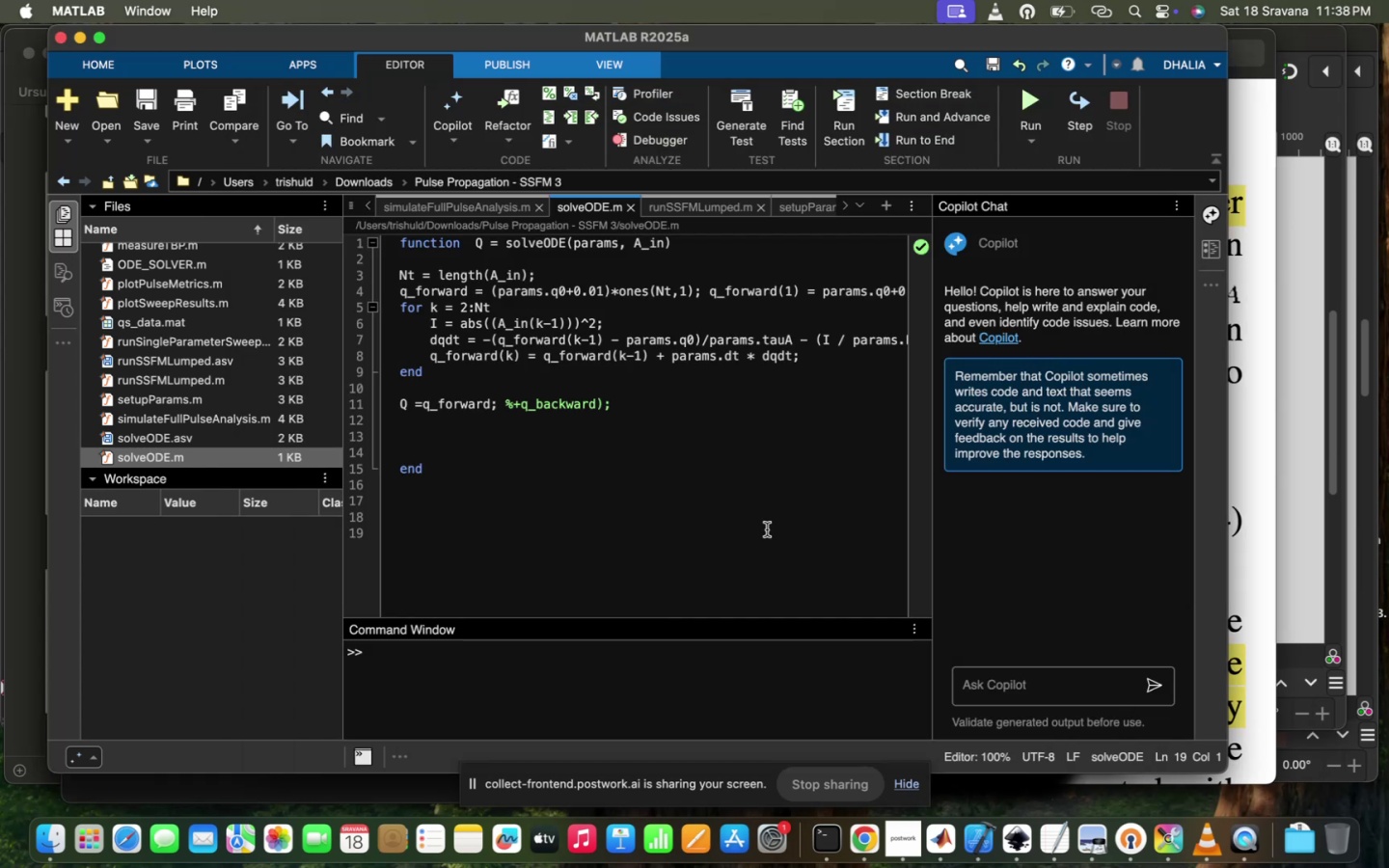 
scroll: coordinate [732, 384], scroll_direction: up, amount: 7.0
 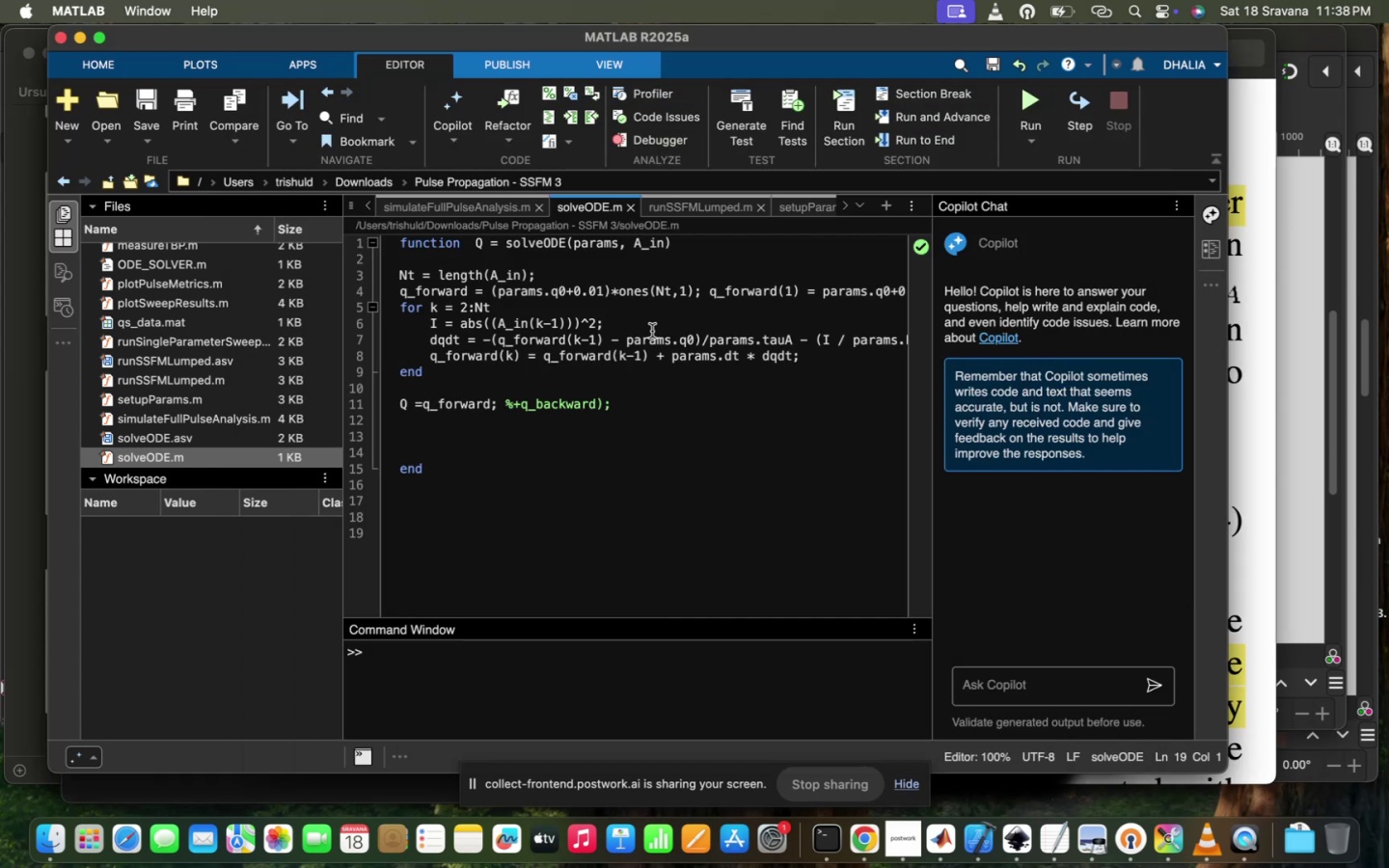 
left_click([652, 331])
 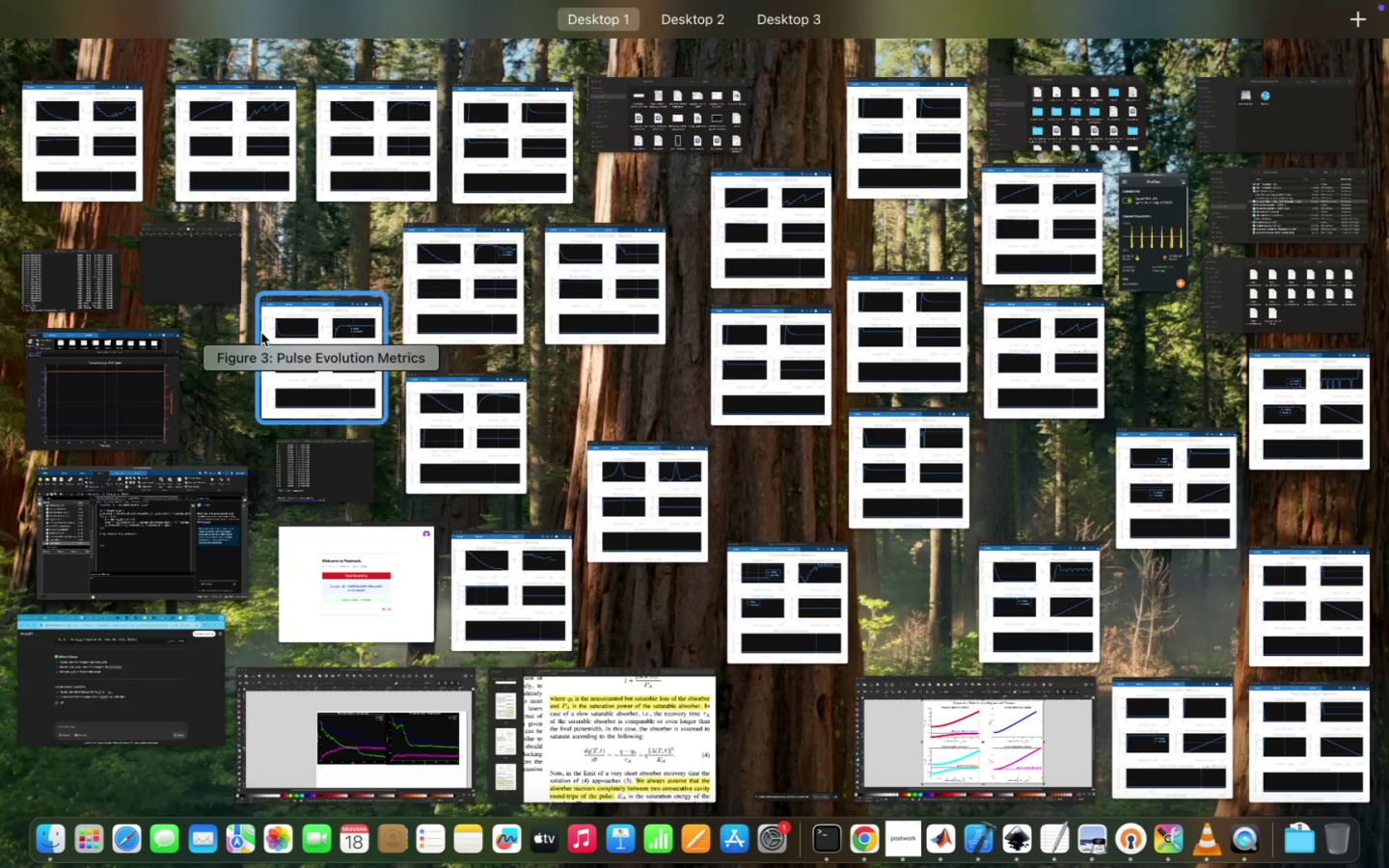 
left_click([68, 289])
 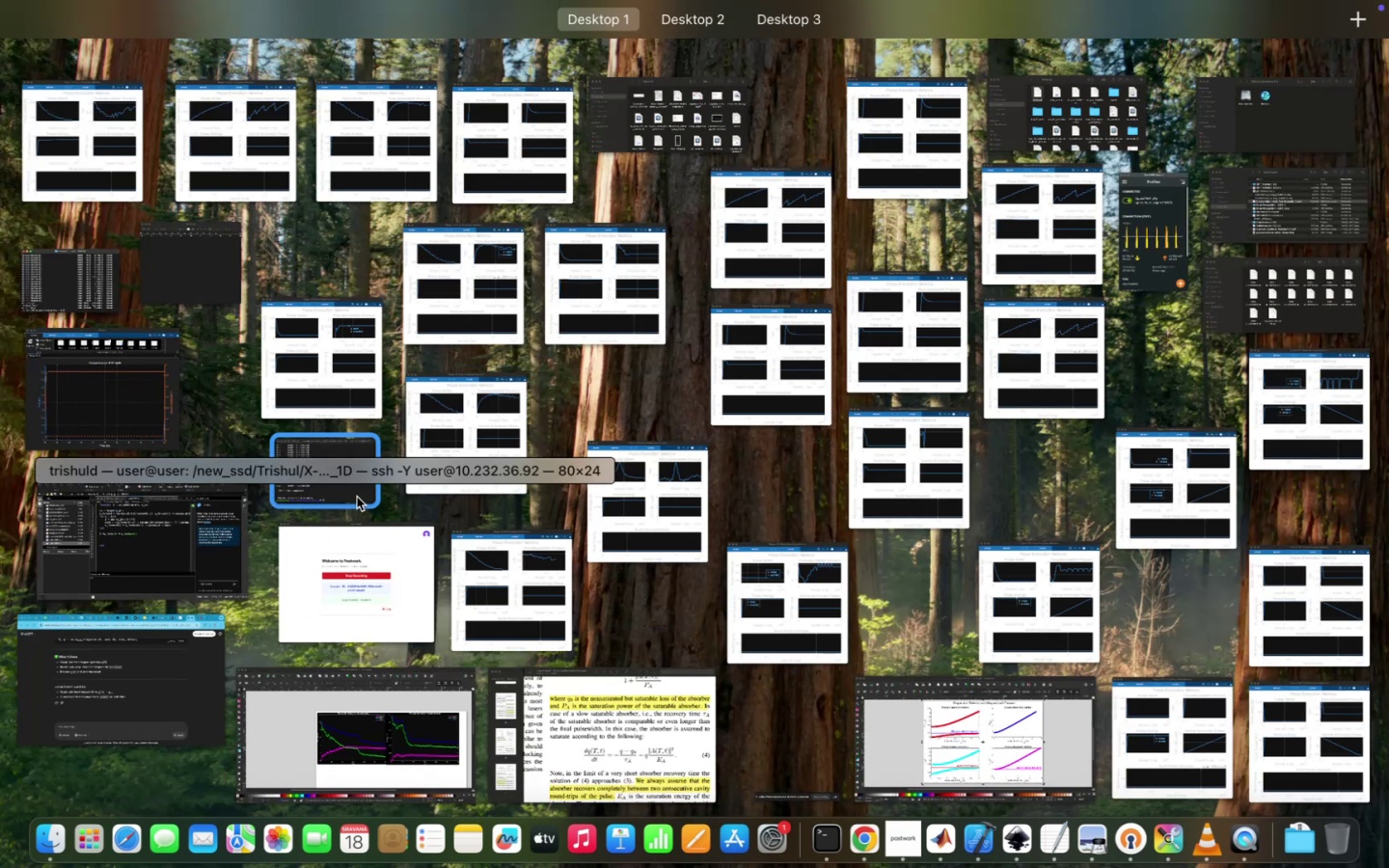 
wait(5.82)
 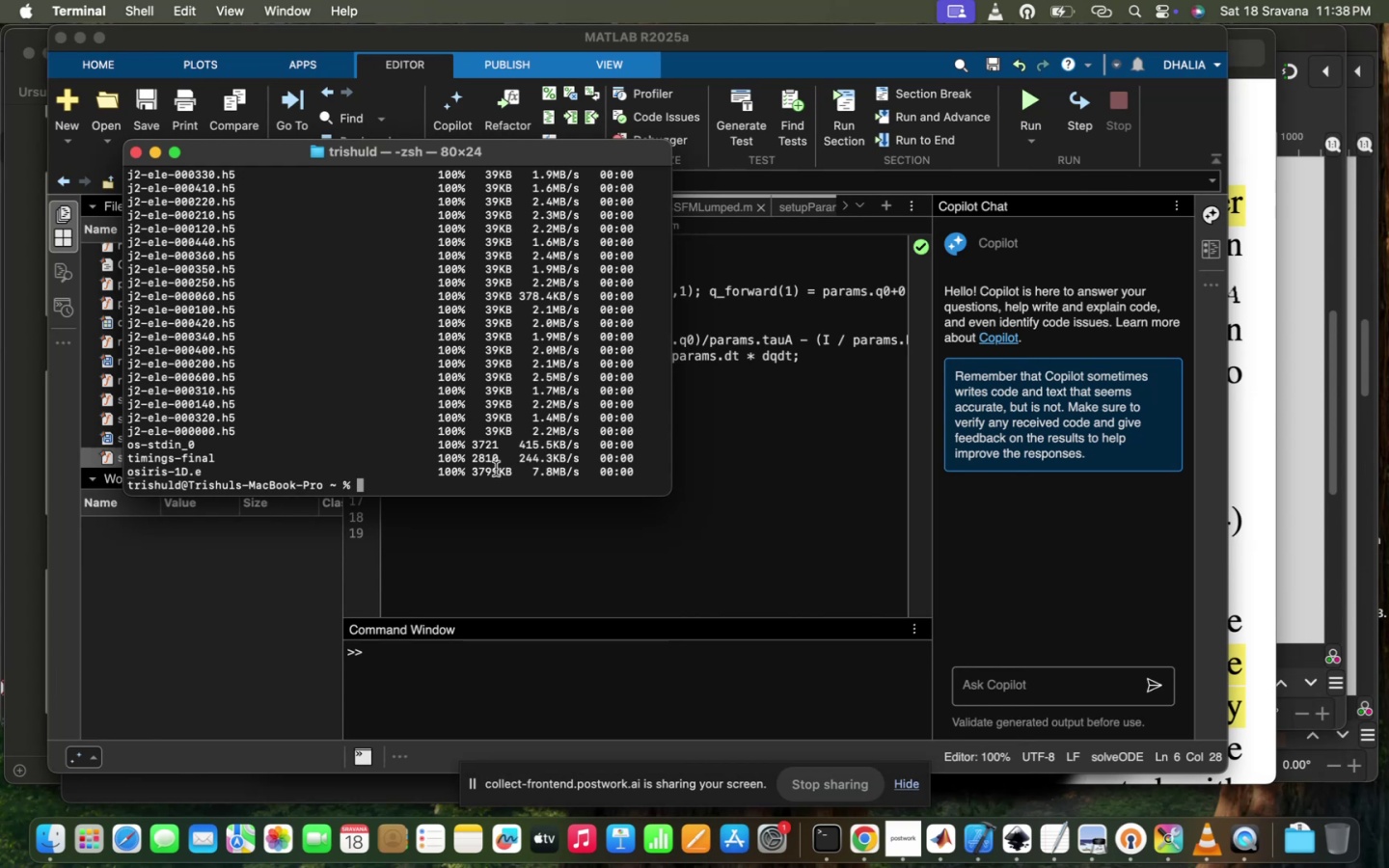 
type(ls)
 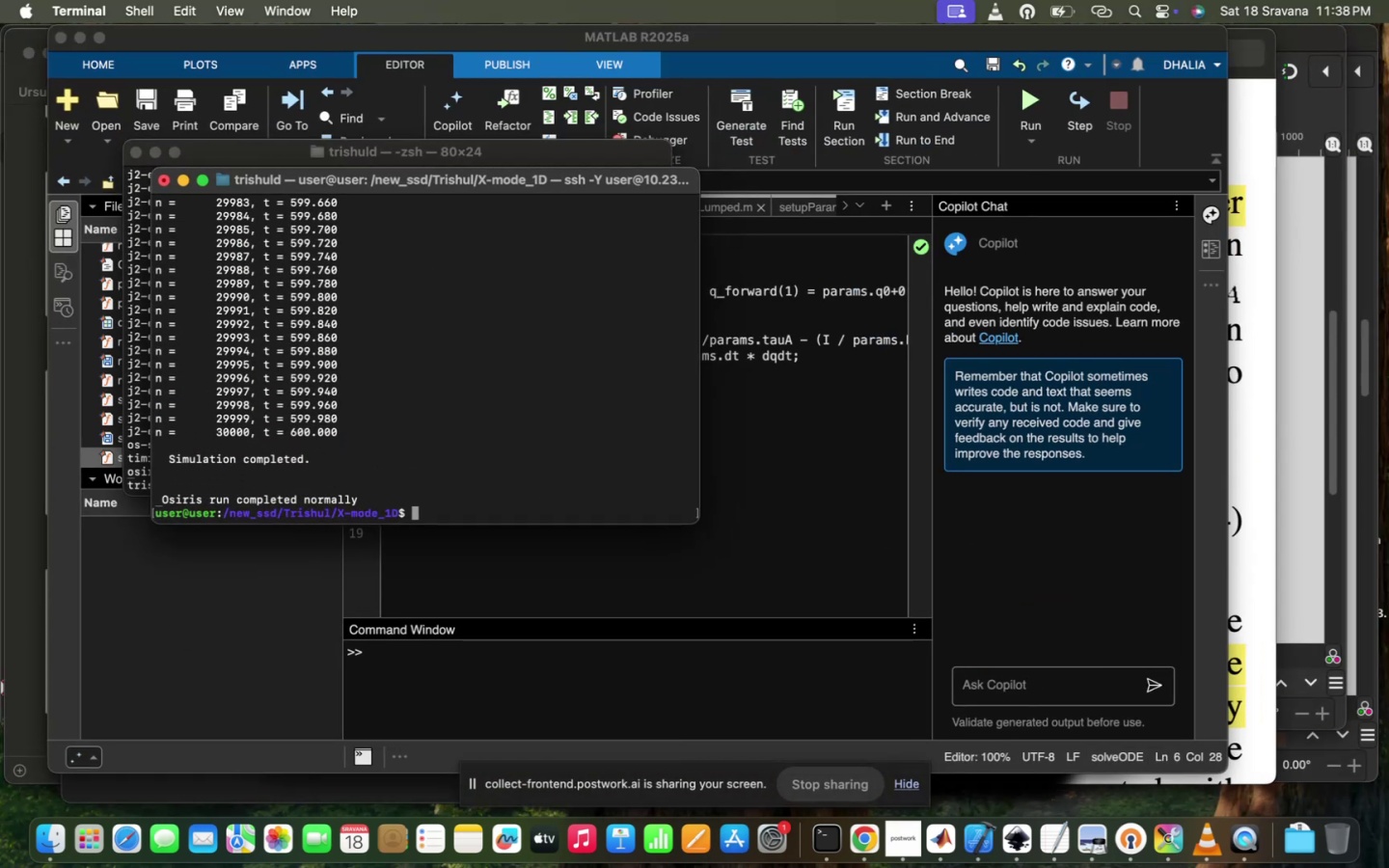 
key(Enter)
 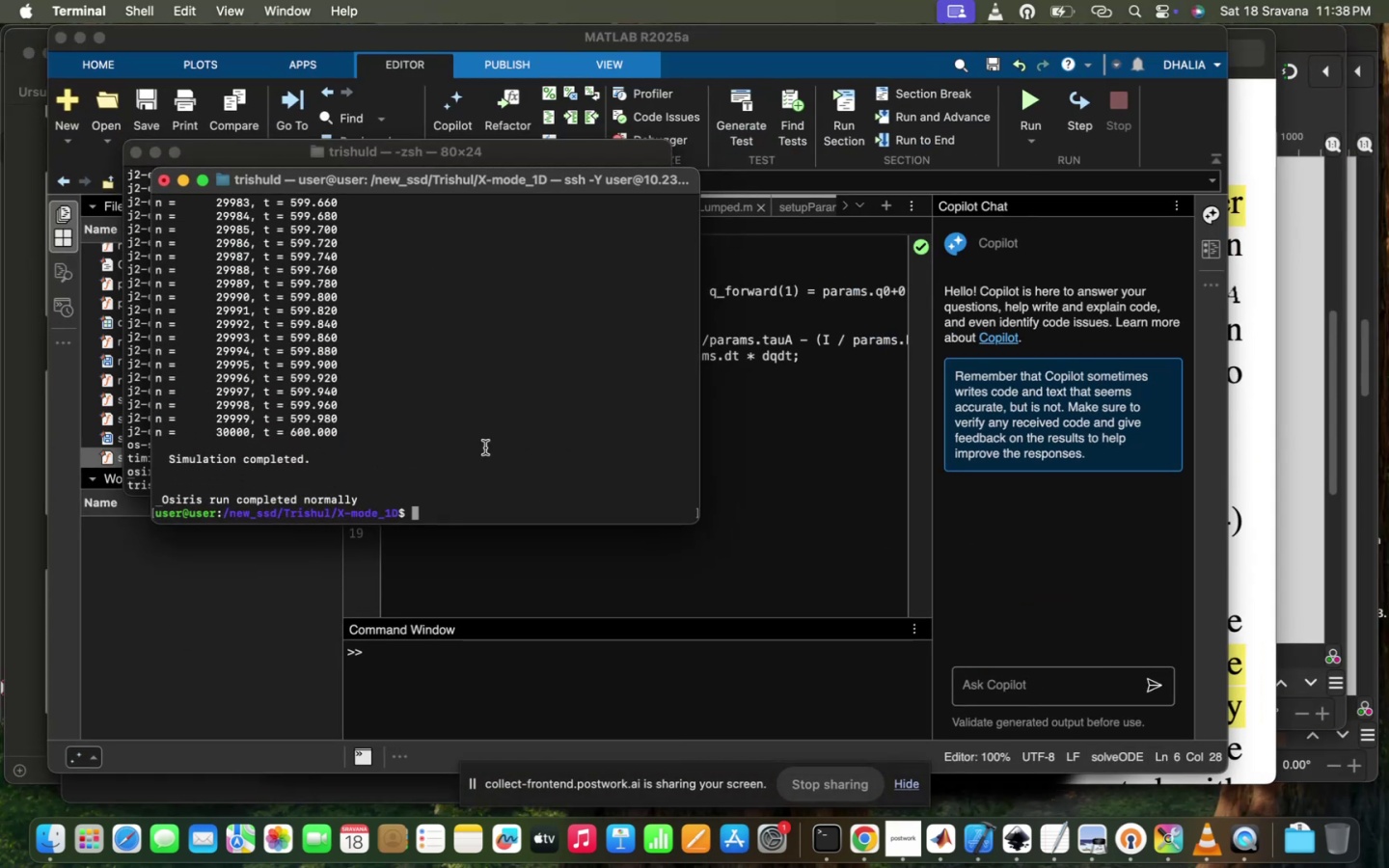 
left_click([482, 448])
 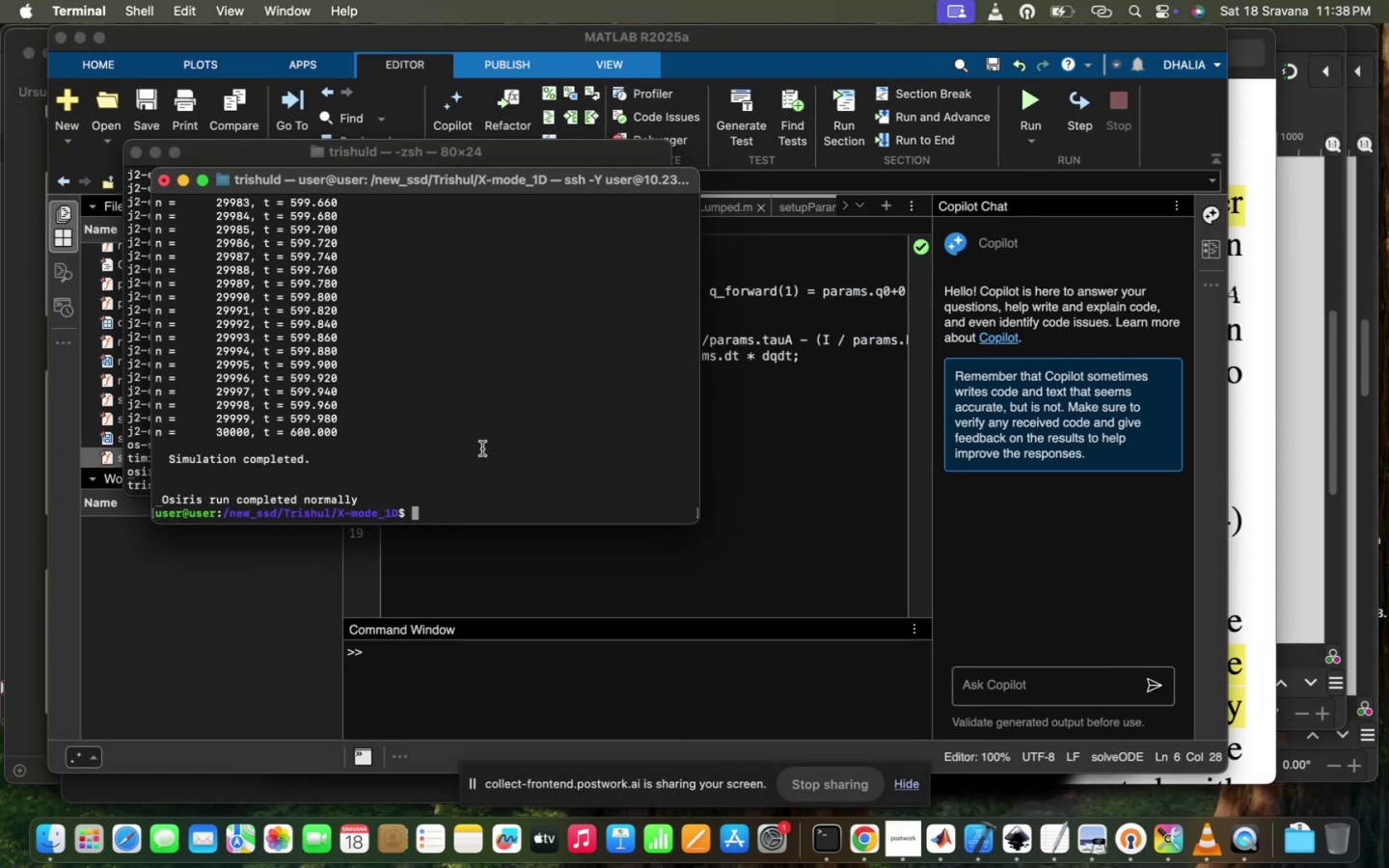 
type(ls)
 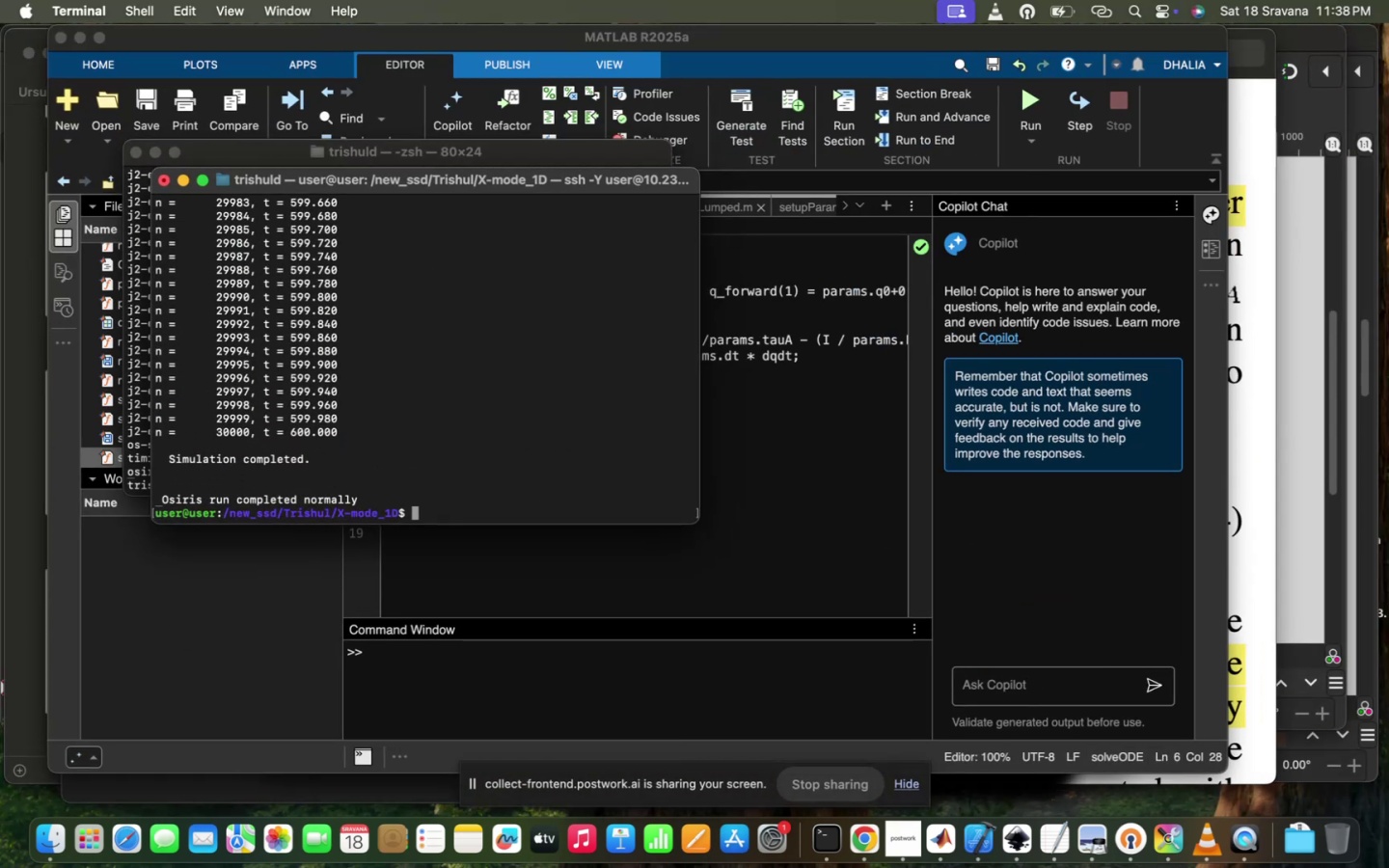 
key(Enter)
 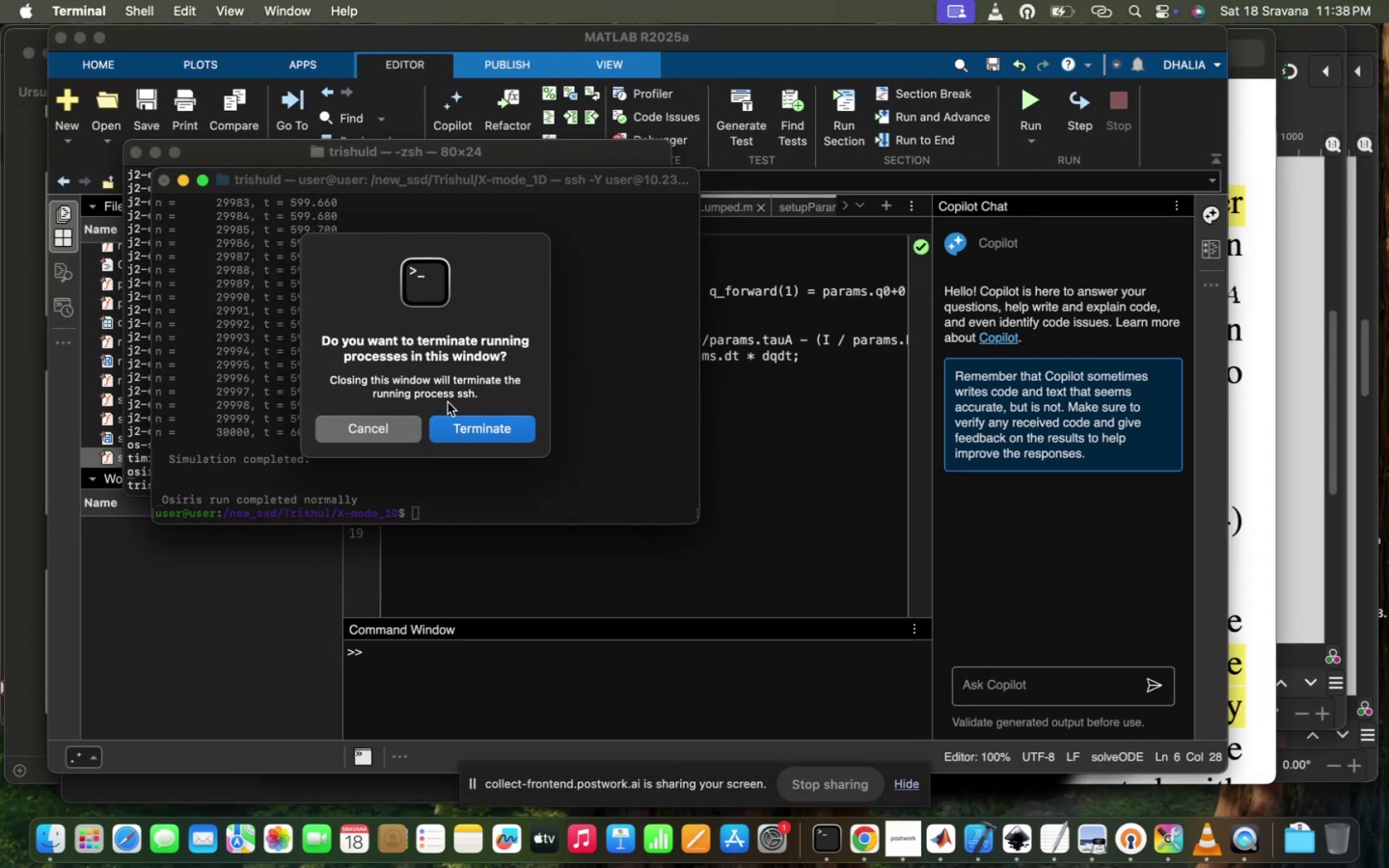 
left_click([456, 426])
 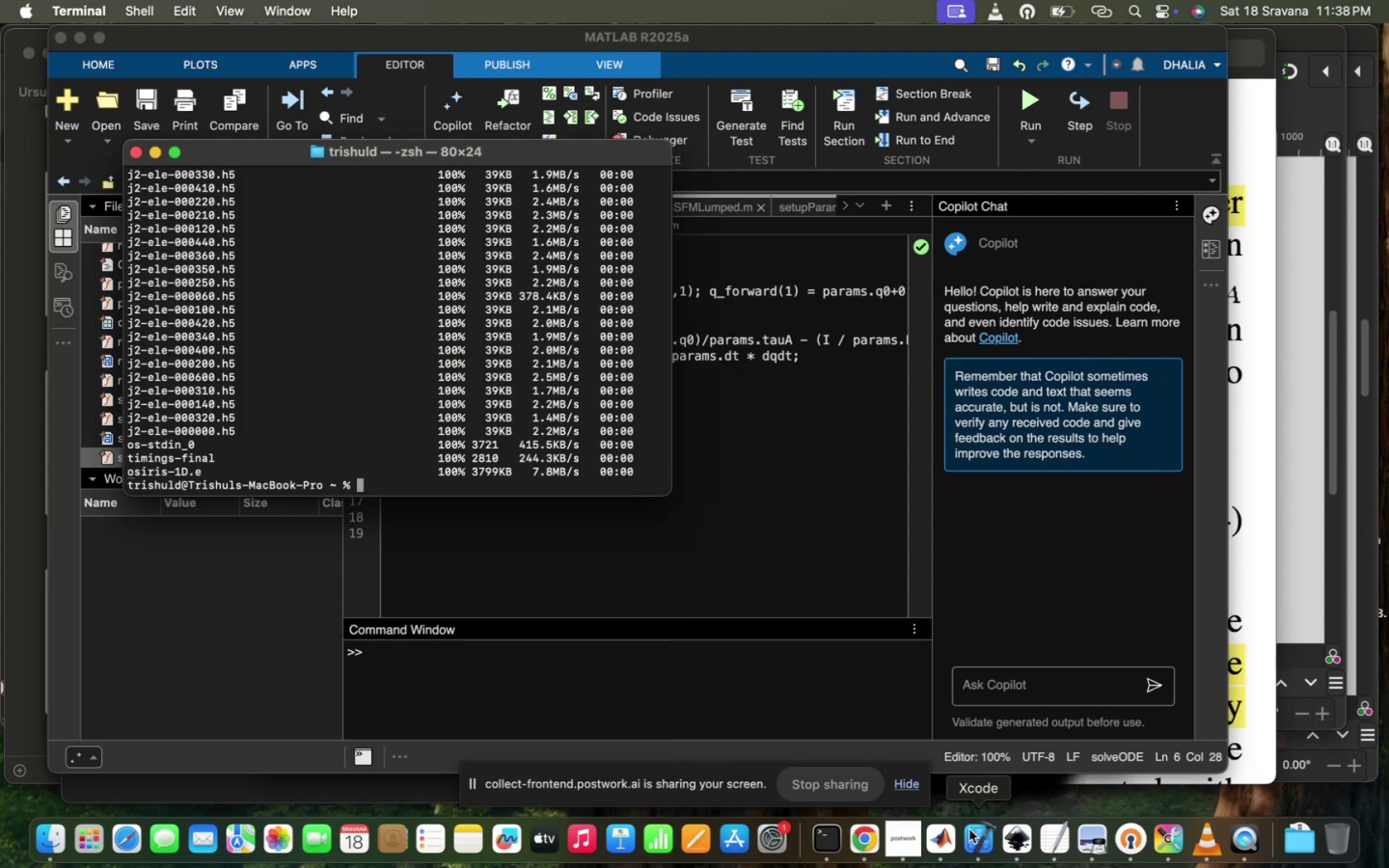 
right_click([825, 843])
 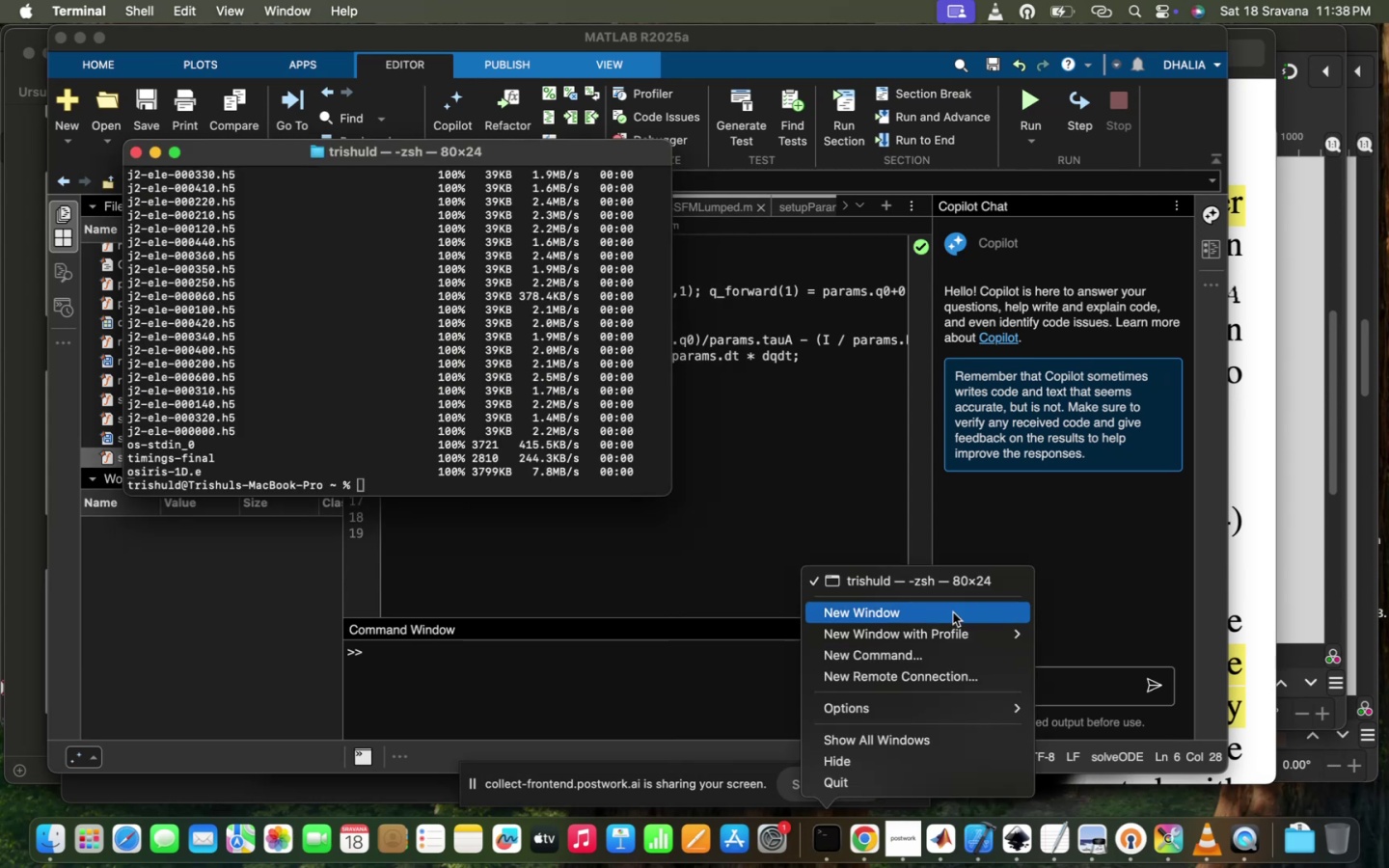 
left_click([953, 612])
 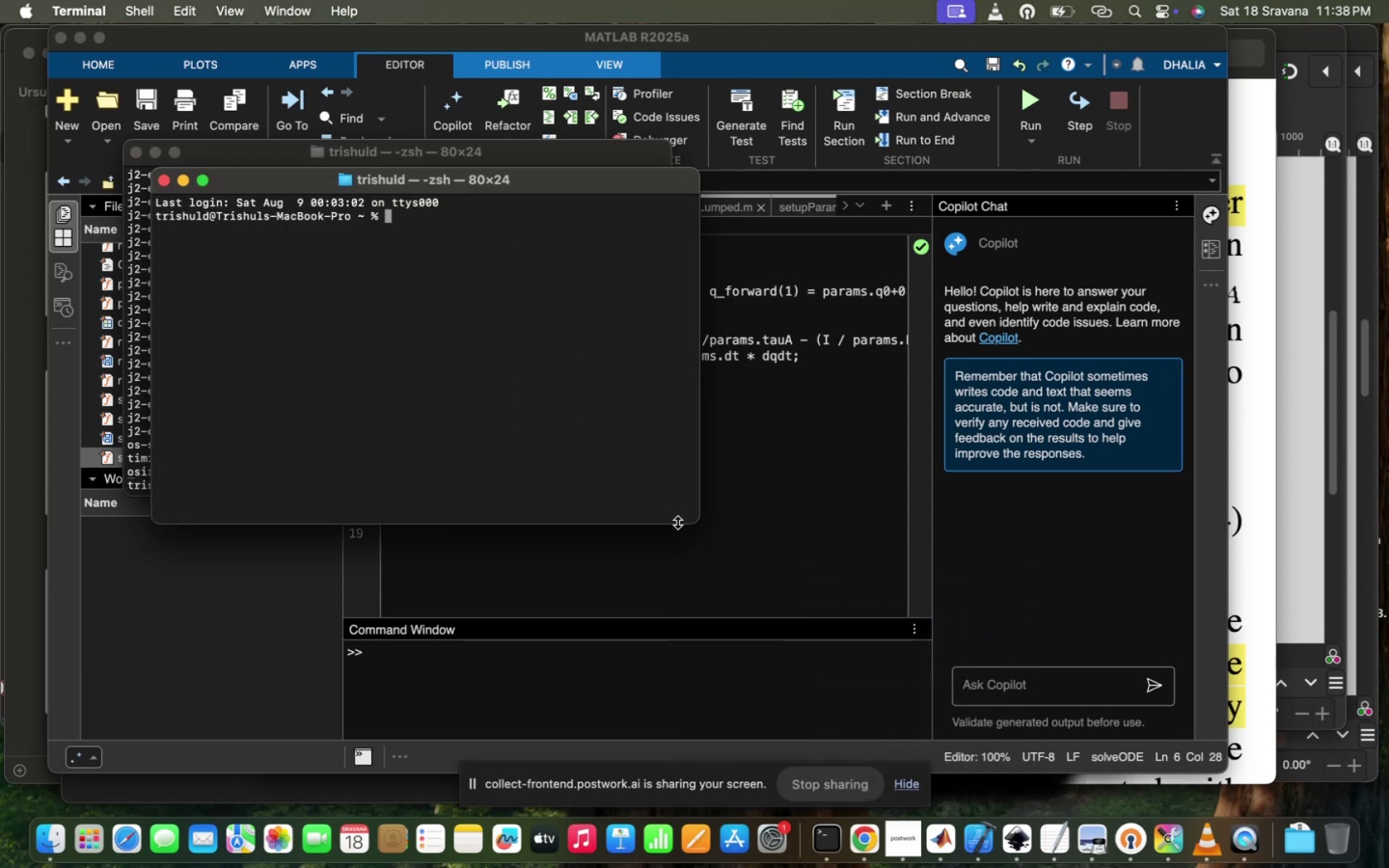 
hold_key(key=ArrowUp, duration=0.44)
 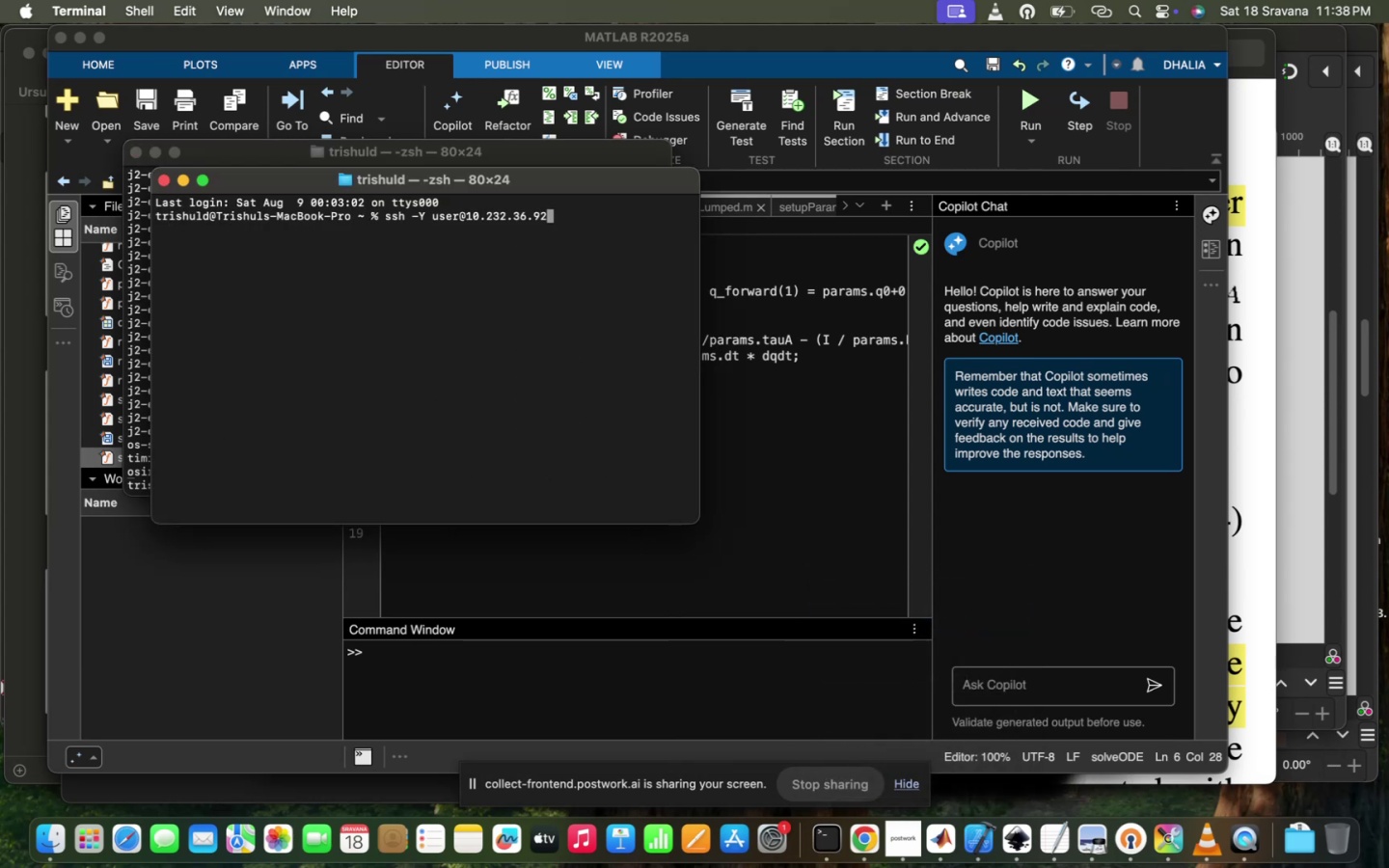 
key(Enter)
 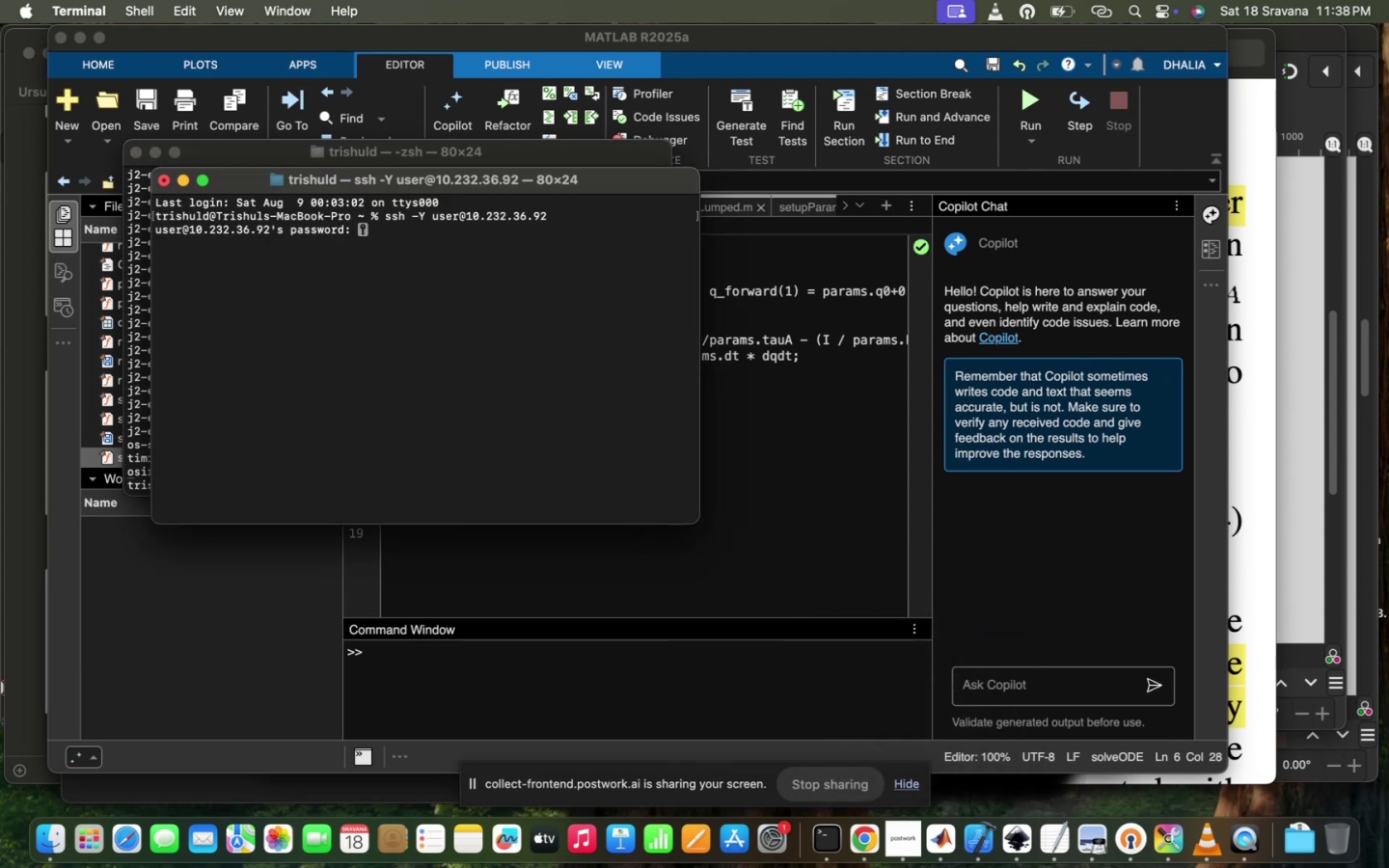 
hold_key(key=ShiftLeft, duration=0.35)
 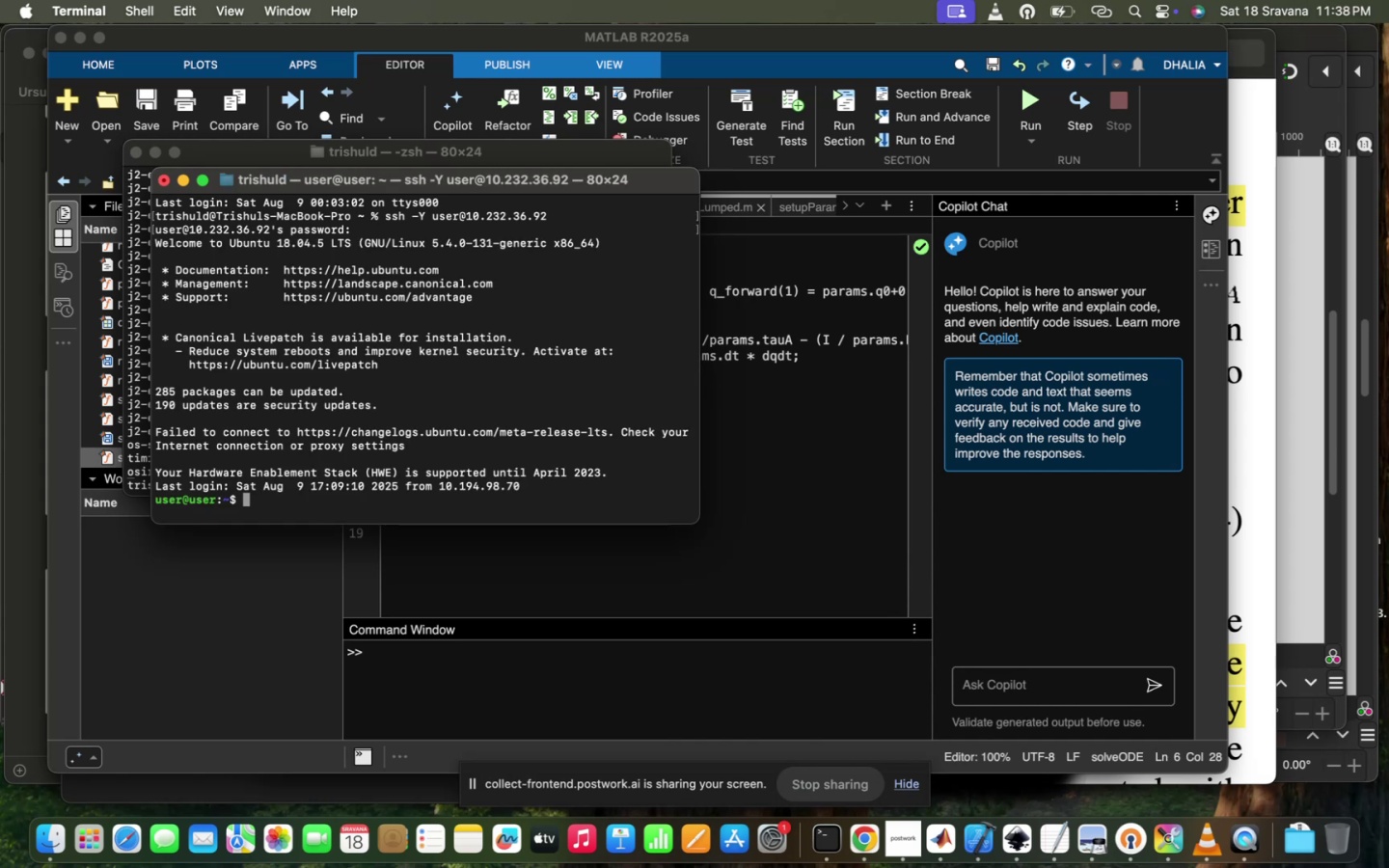 
type(htop)
 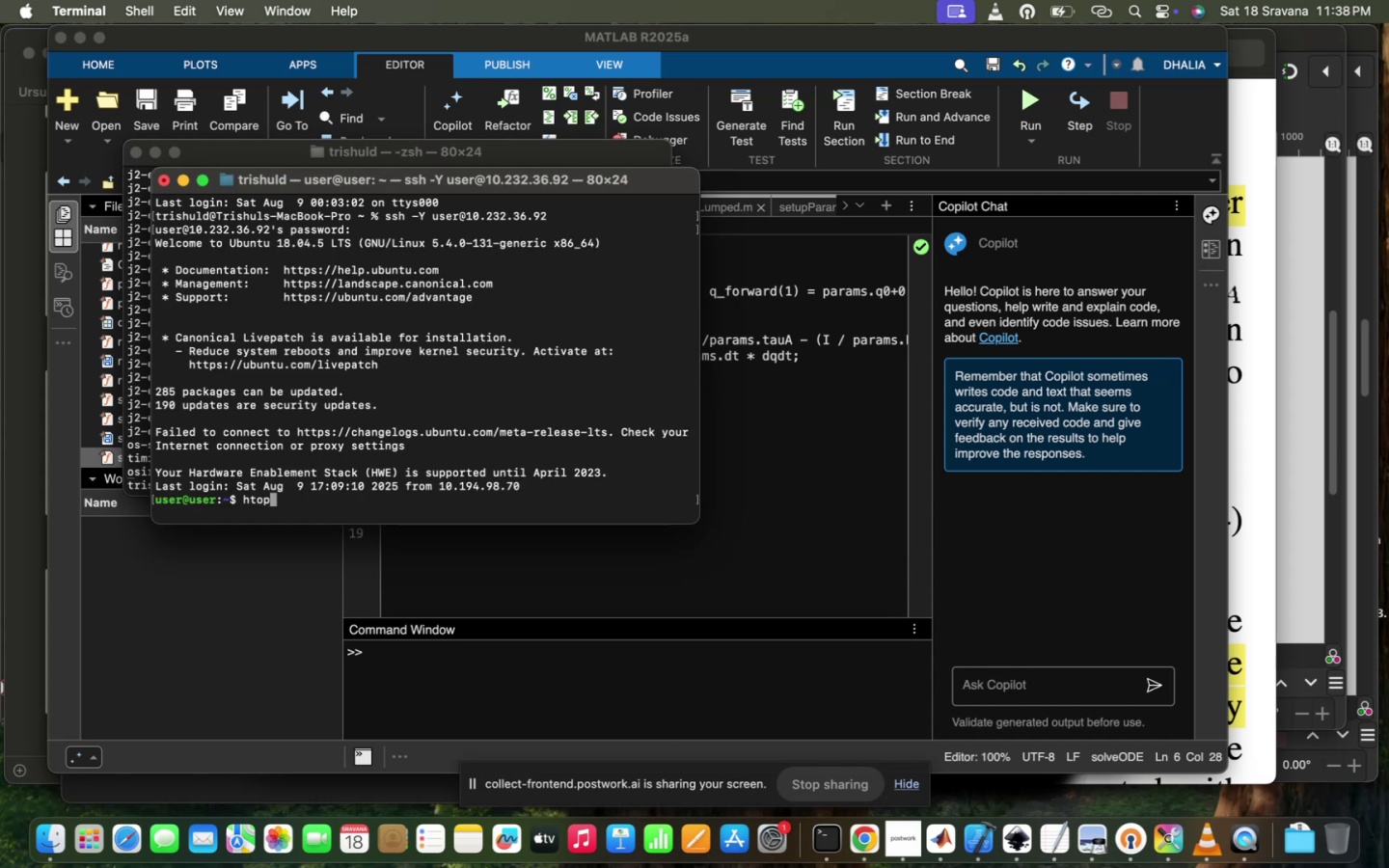 
key(Enter)
 